 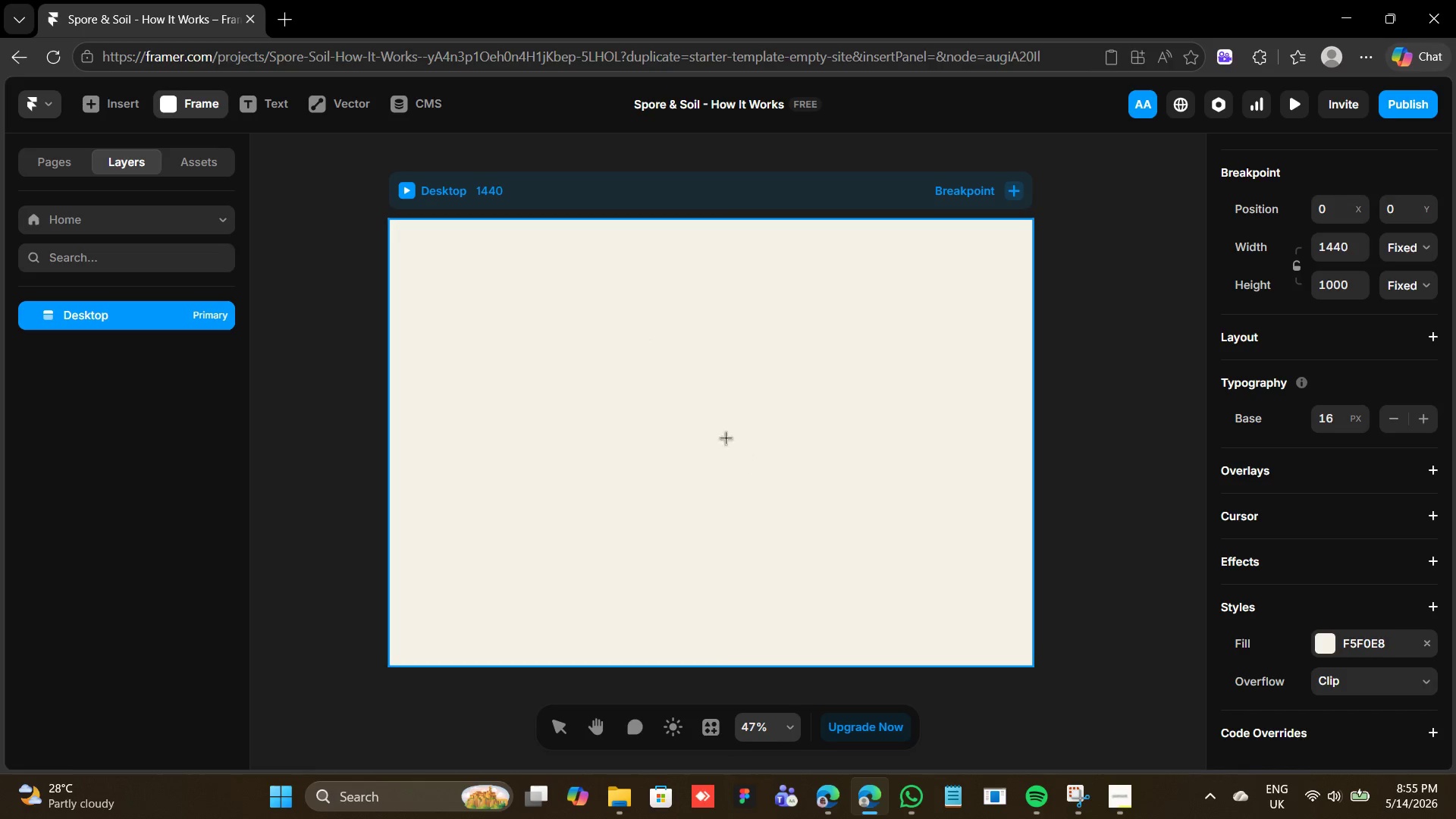 
left_click_drag(start_coordinate=[388, 221], to_coordinate=[1034, 513])
 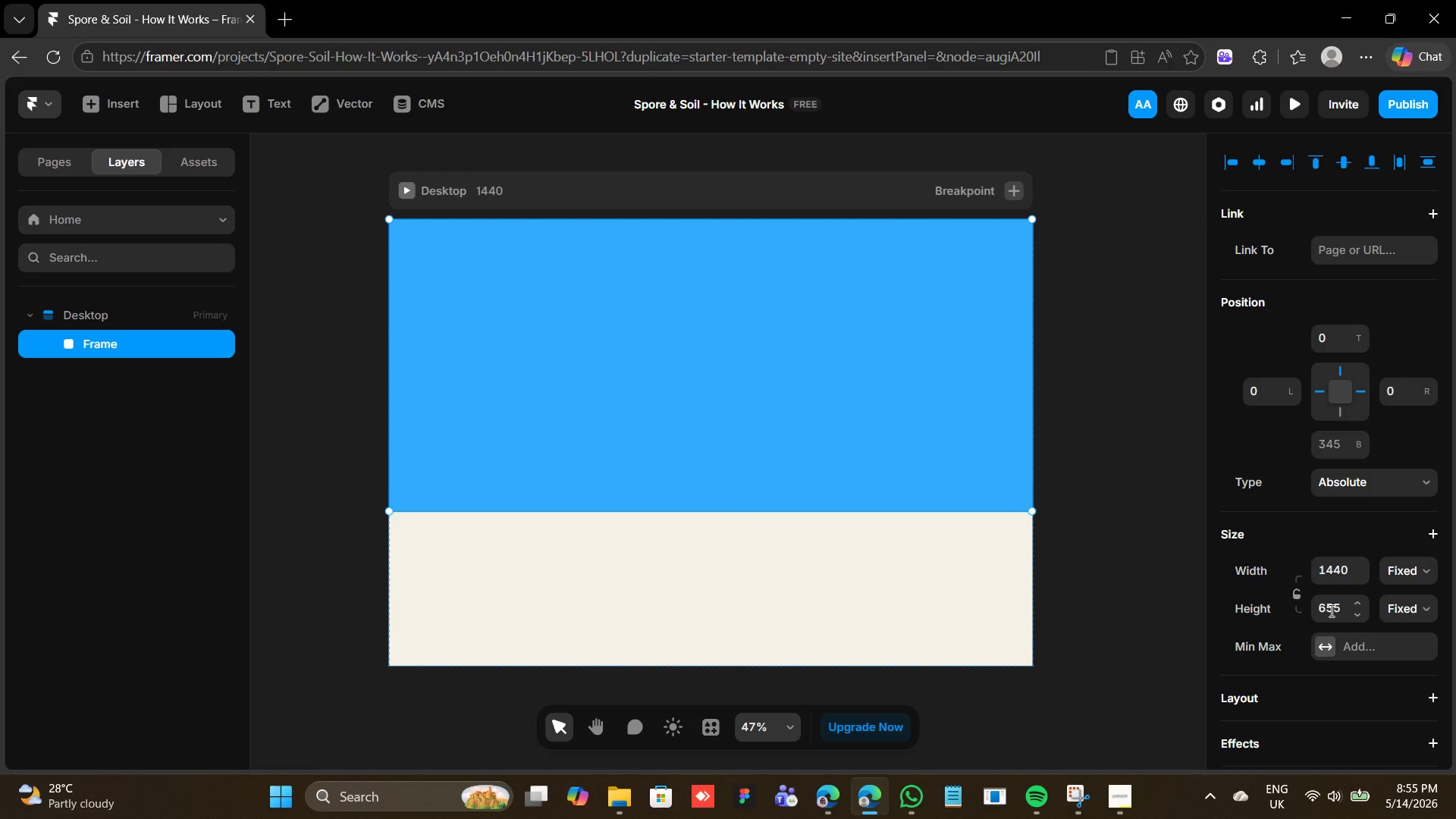 
left_click([1330, 610])
 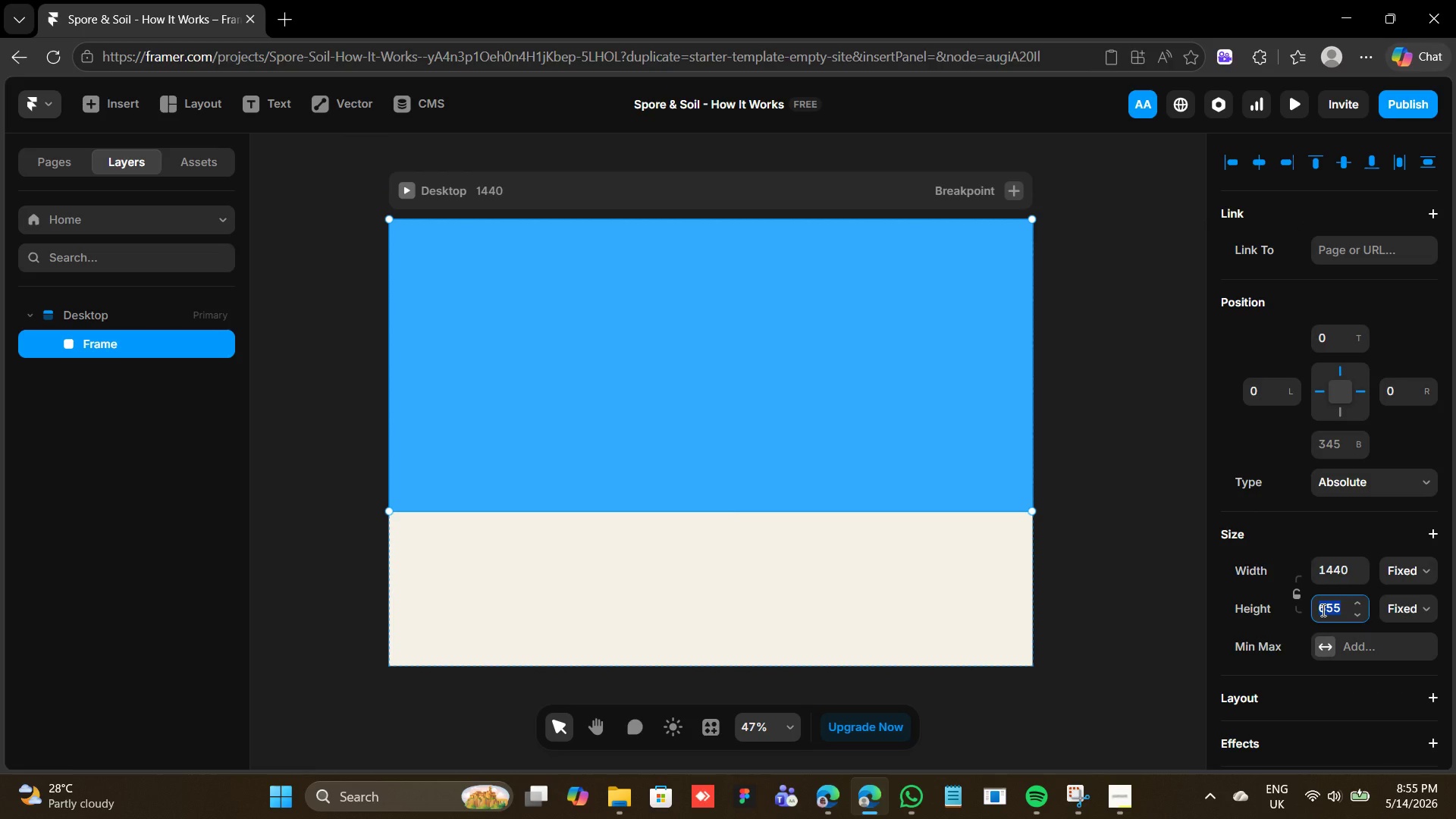 
type(700)
 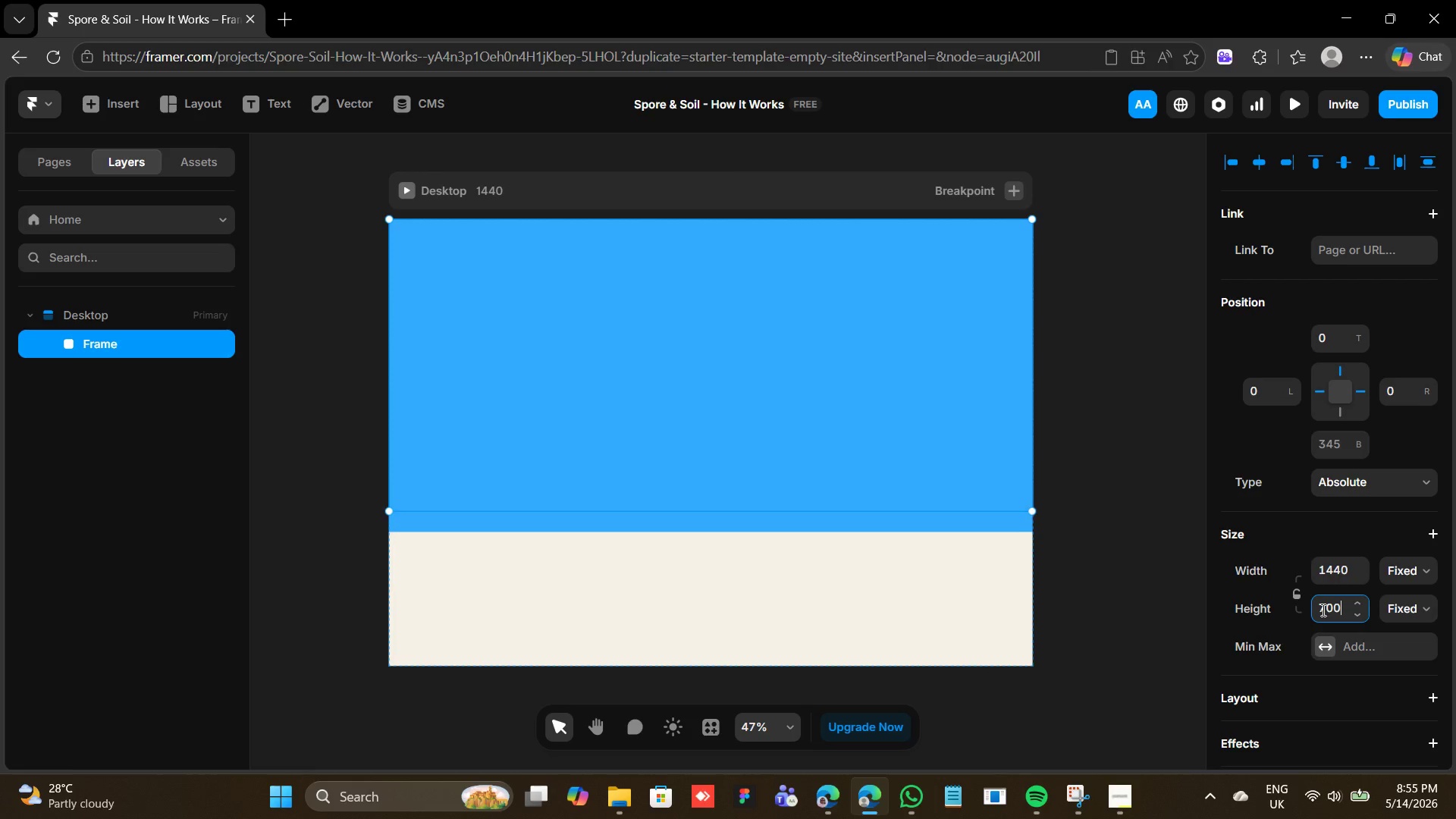 
key(Enter)
 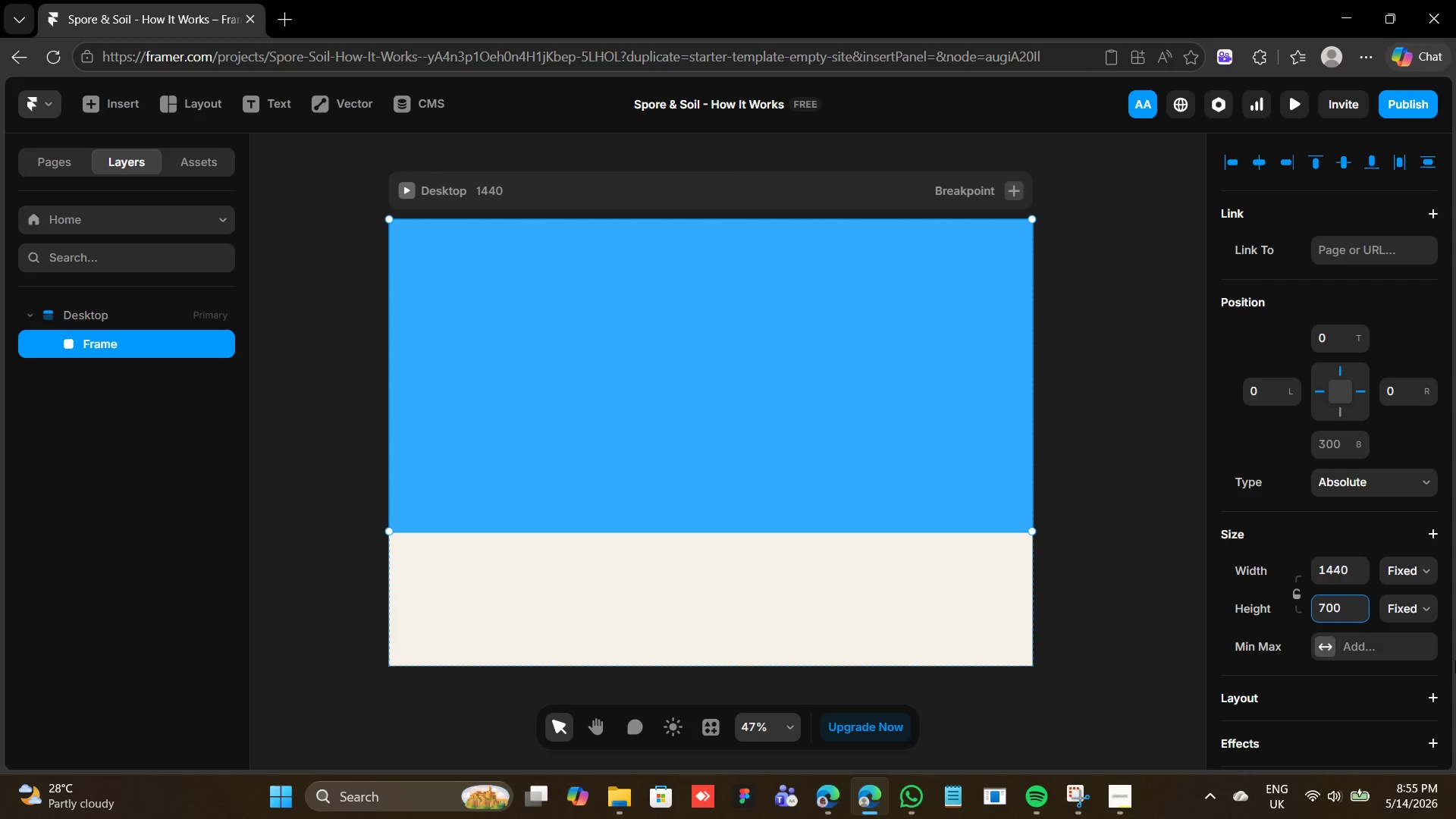 
scroll: coordinate [1391, 638], scroll_direction: down, amount: 4.0
 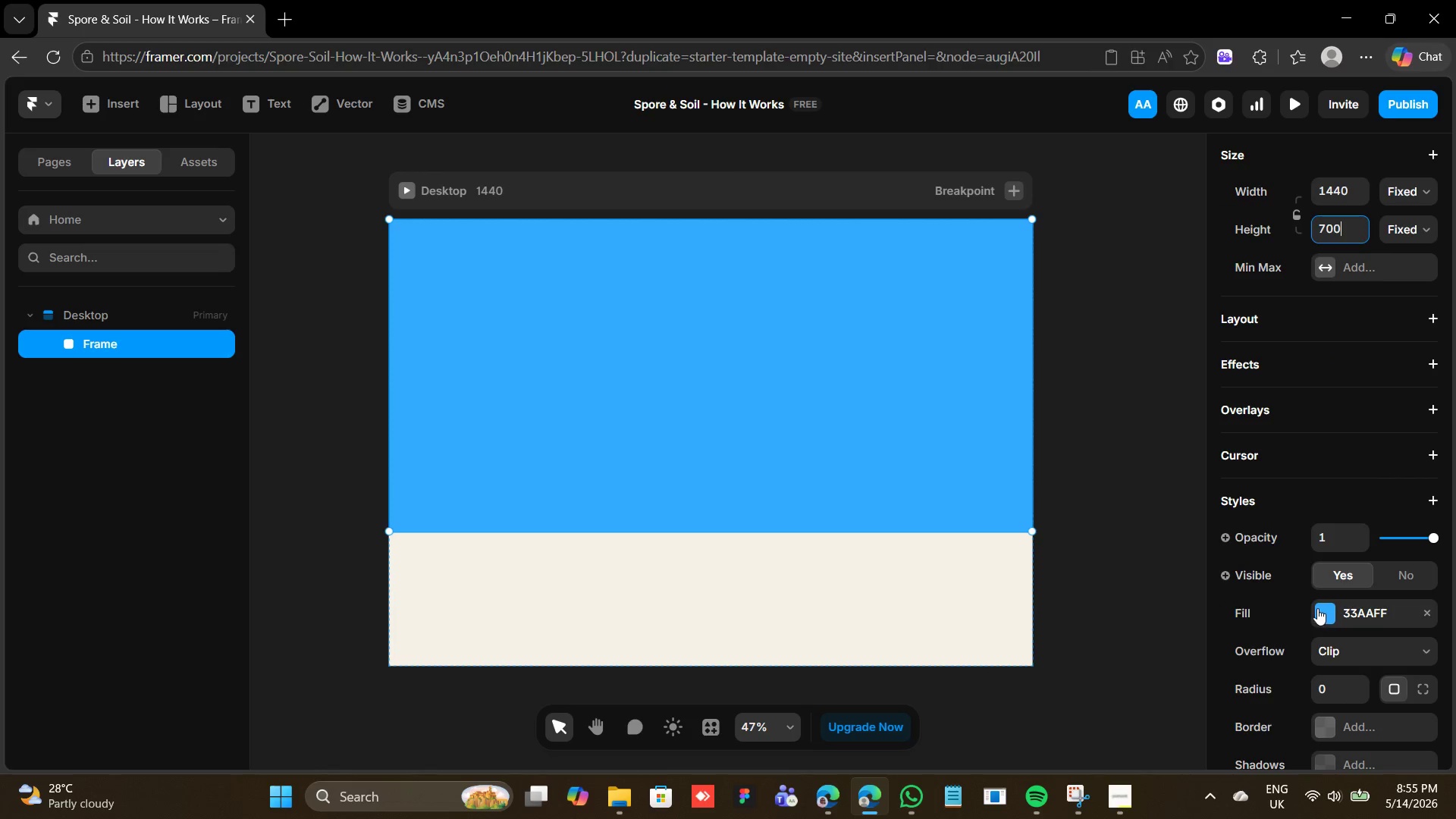 
left_click([1317, 608])
 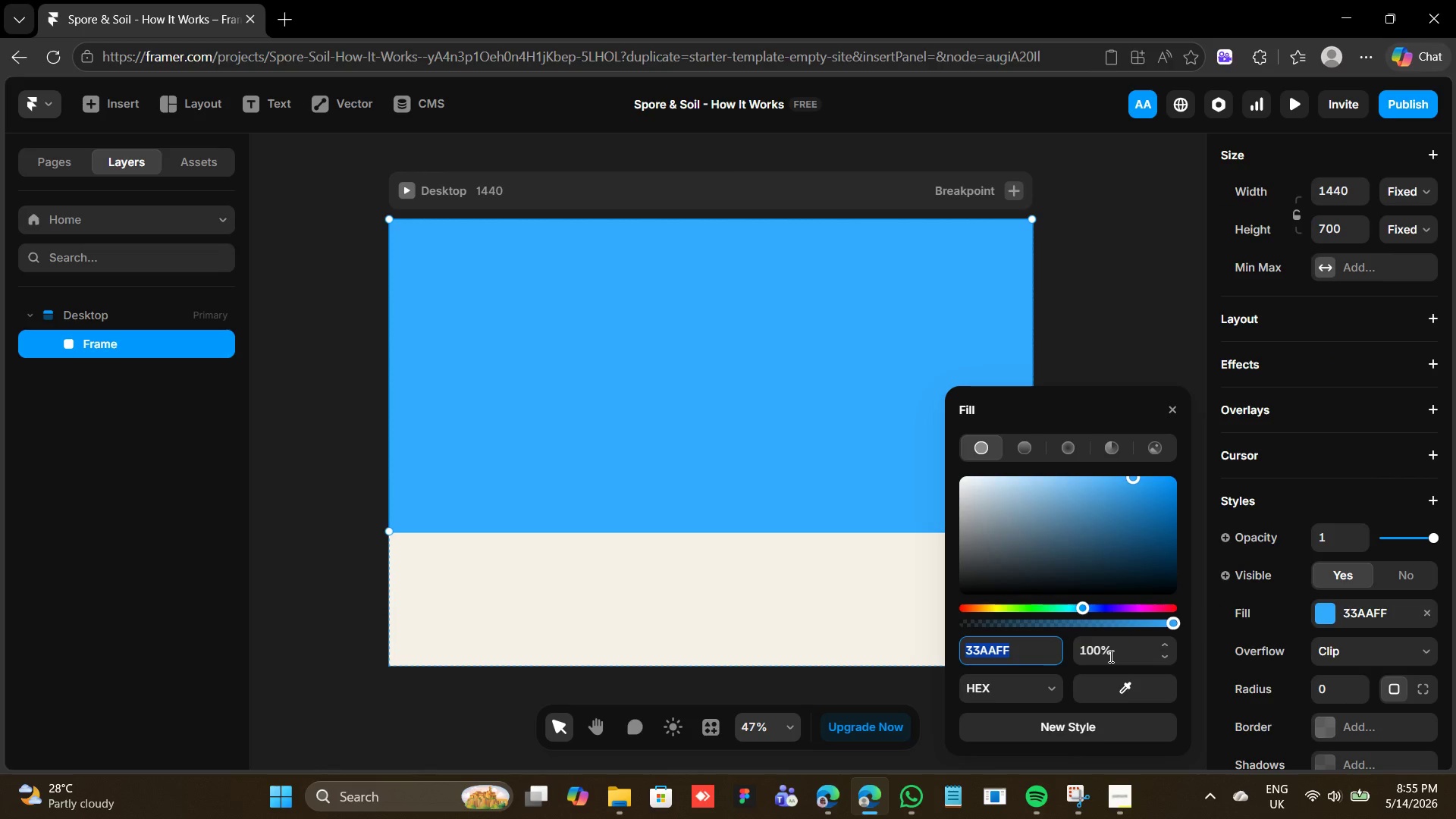 
type(2c3e2s)
key(Backspace)
type(d)
 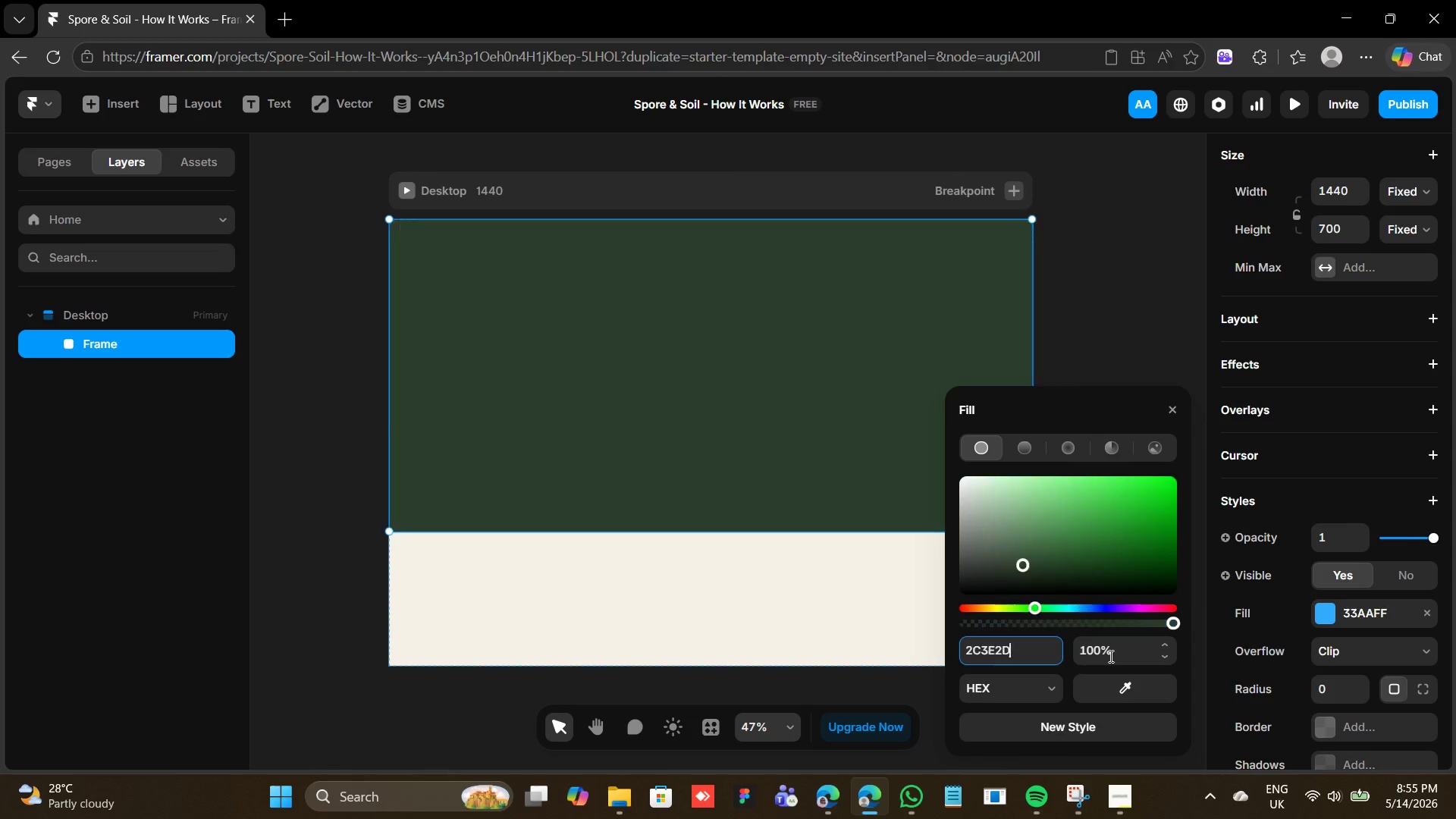 
key(Enter)
 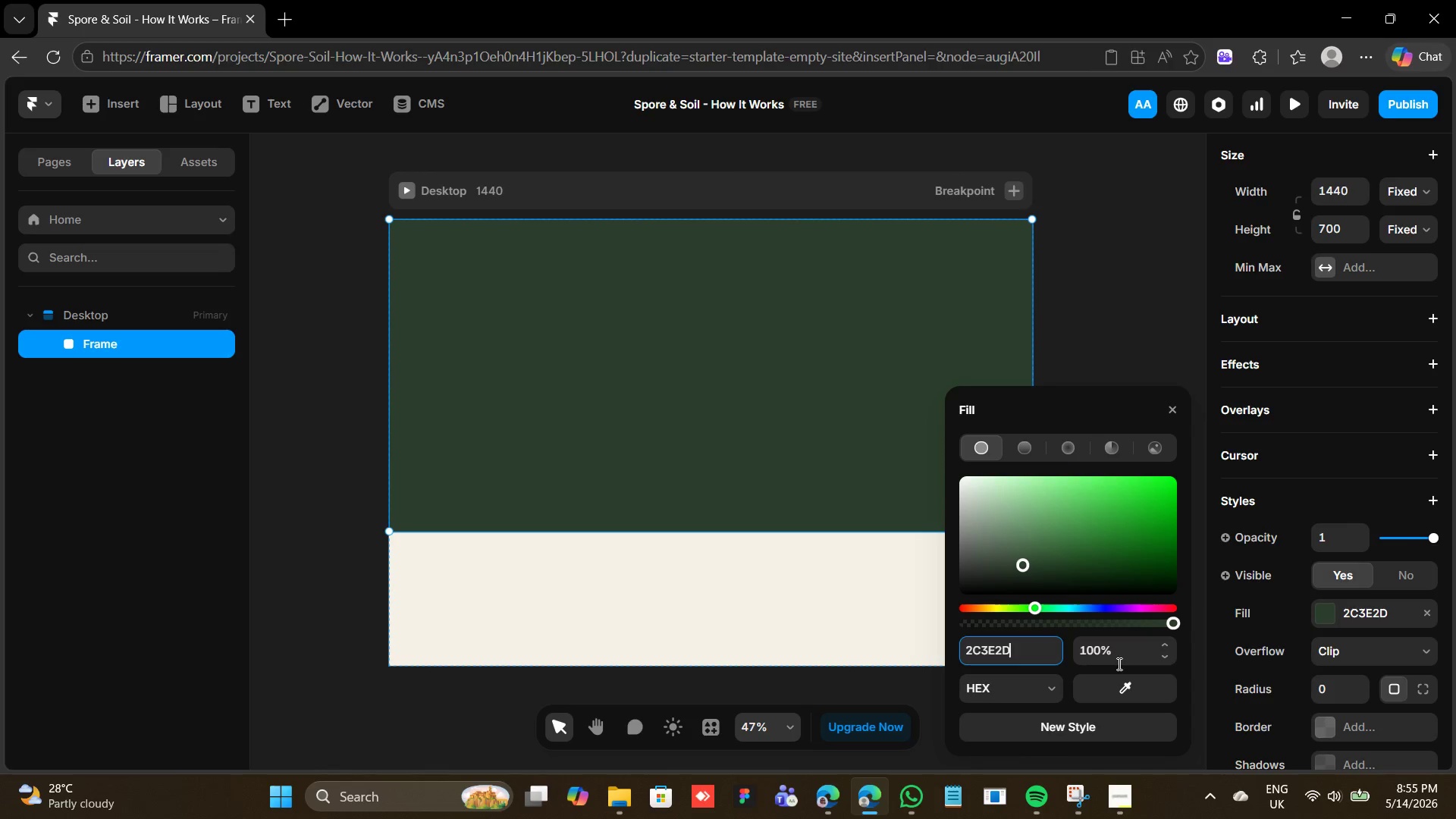 
mouse_move([1137, 632])
 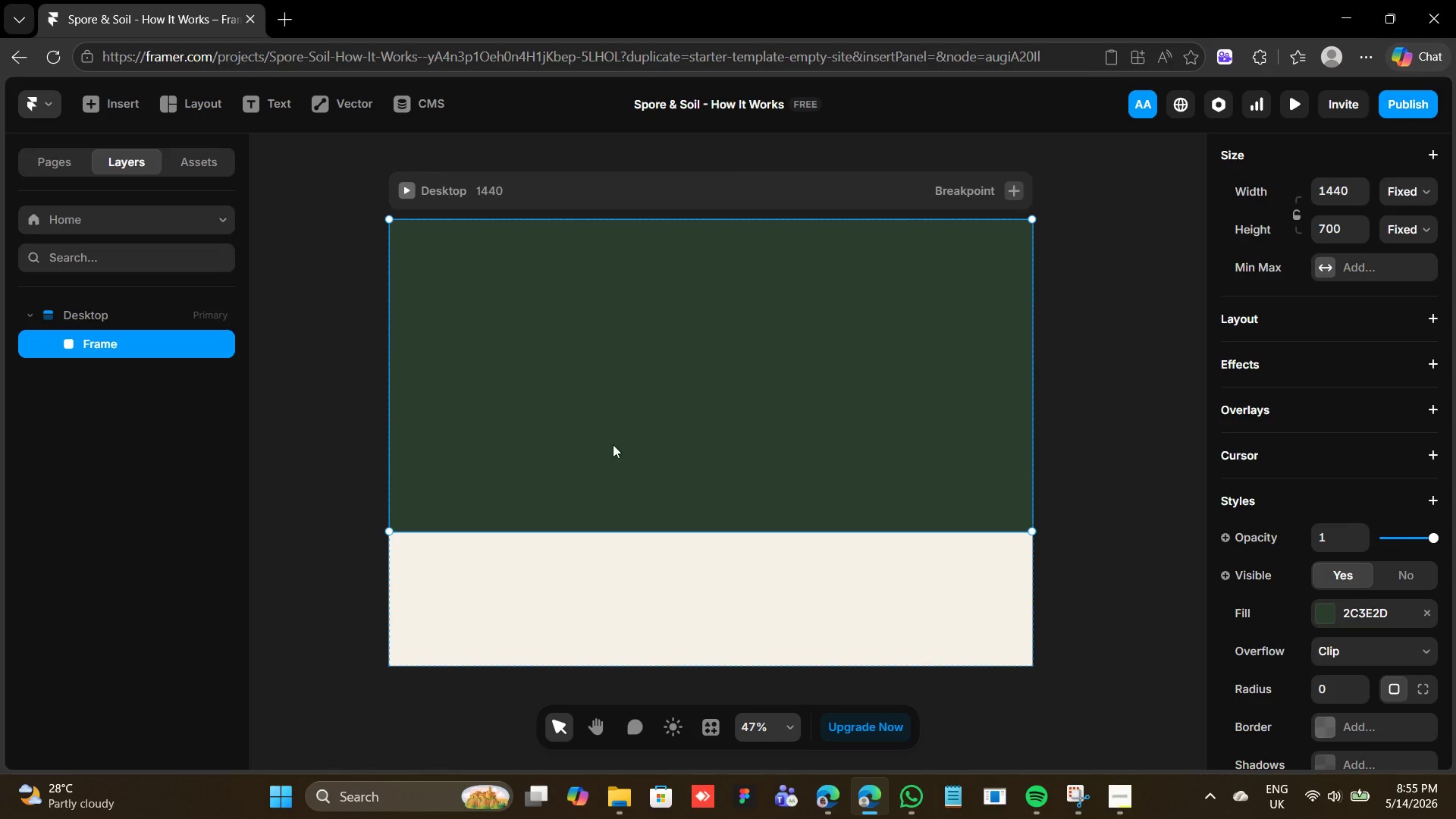 
double_click([103, 347])
 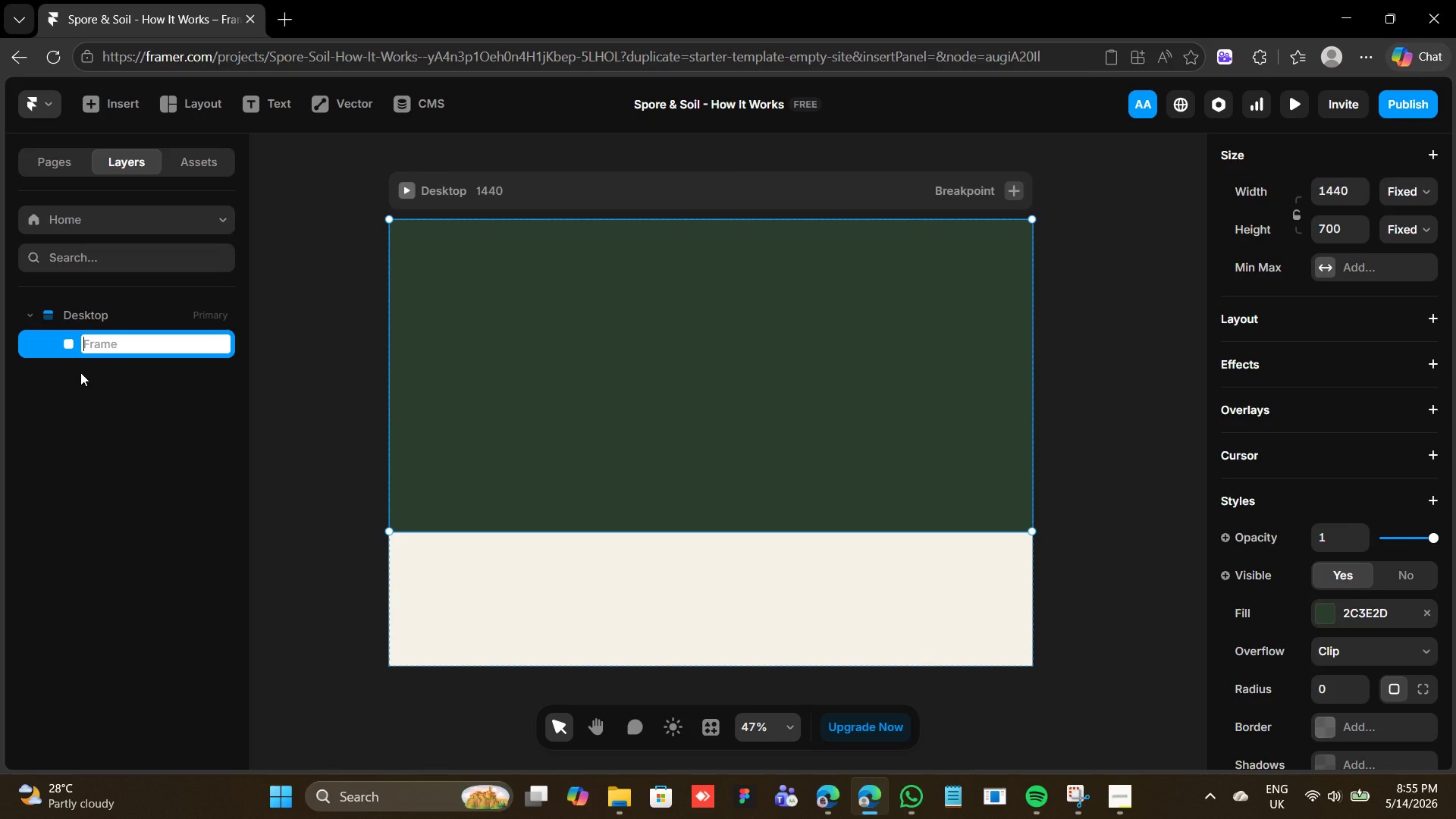 
type(Hero Section)
 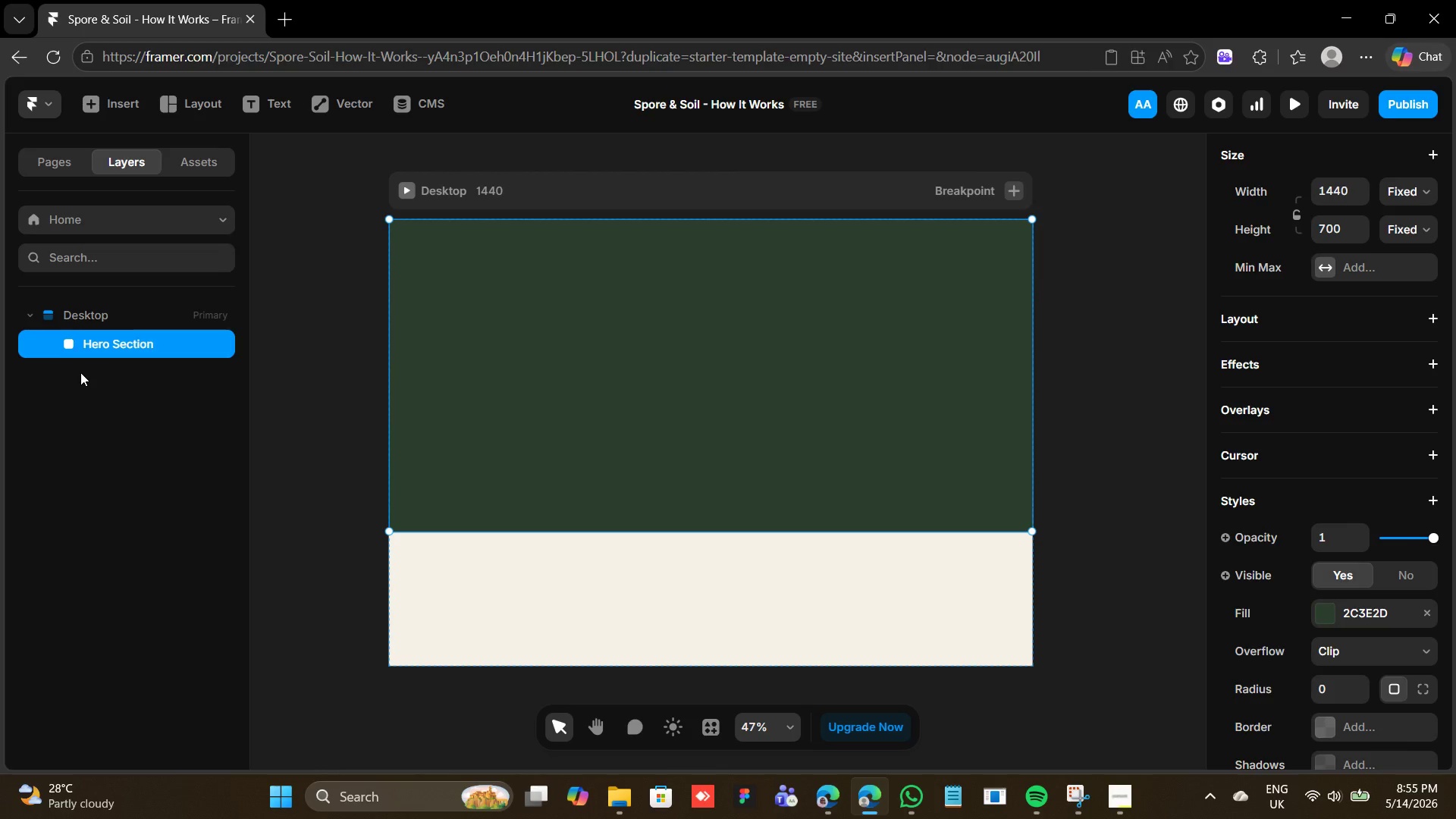 
key(Enter)
 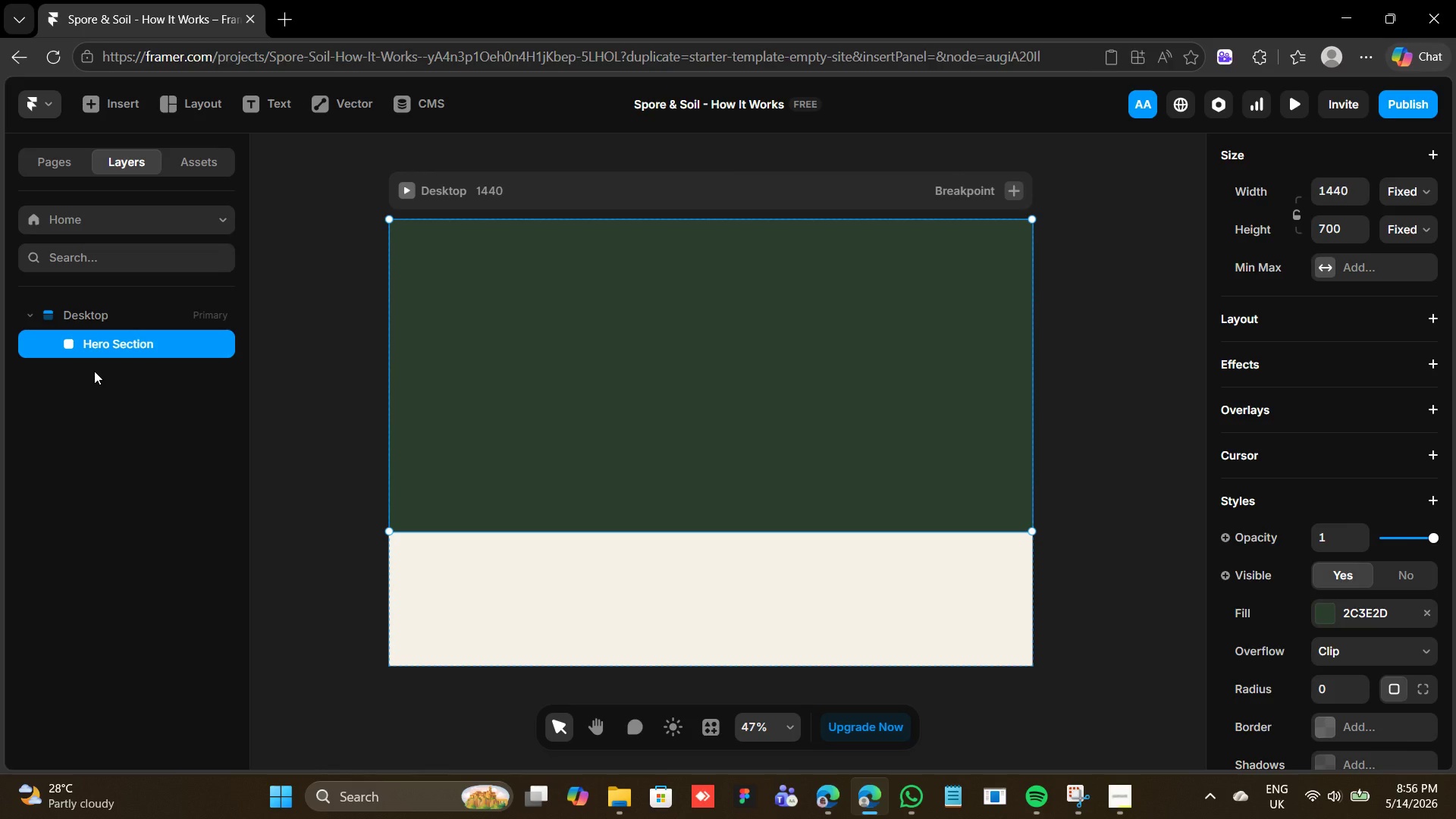 
wait(13.05)
 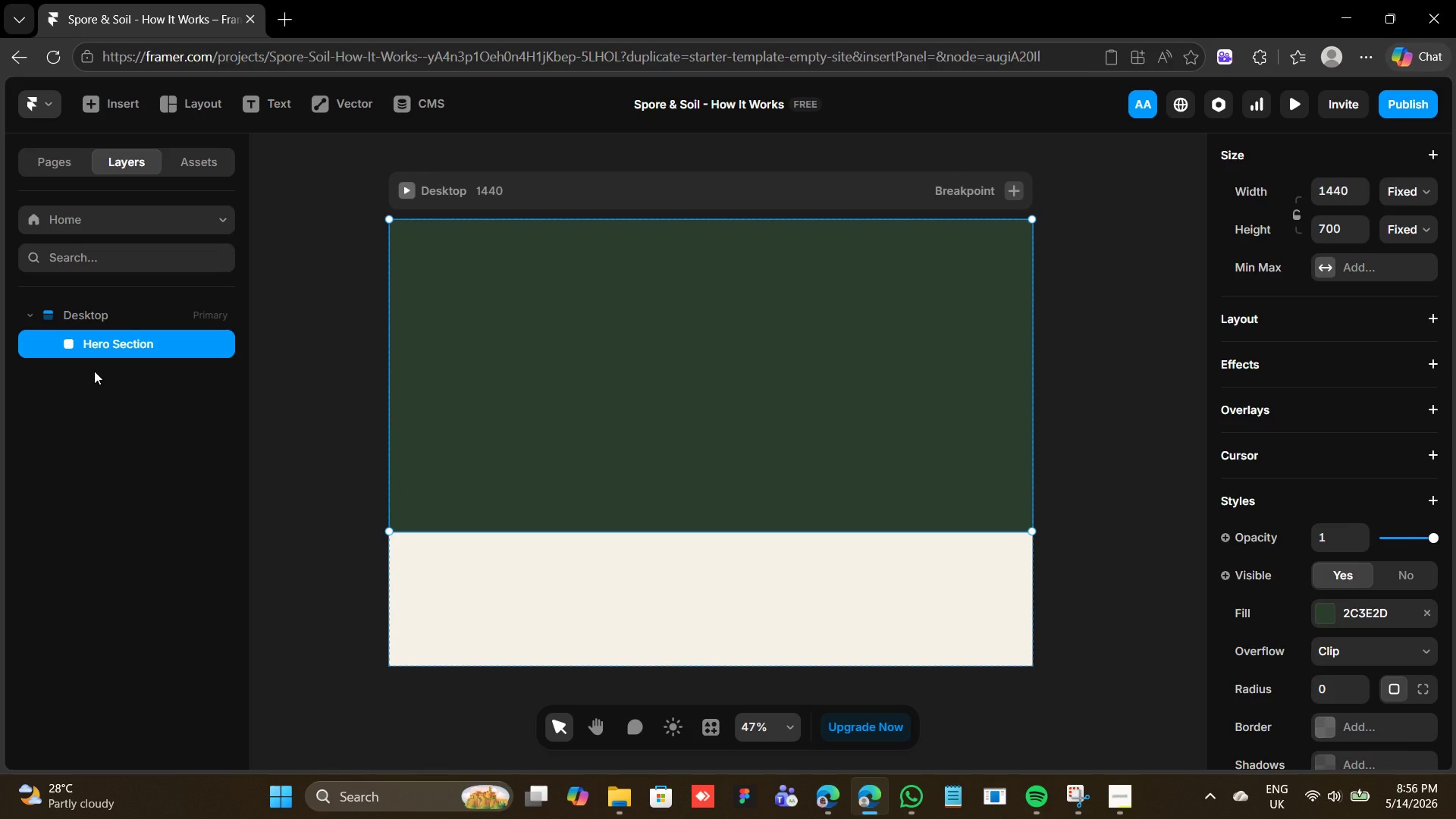 
key(T)
 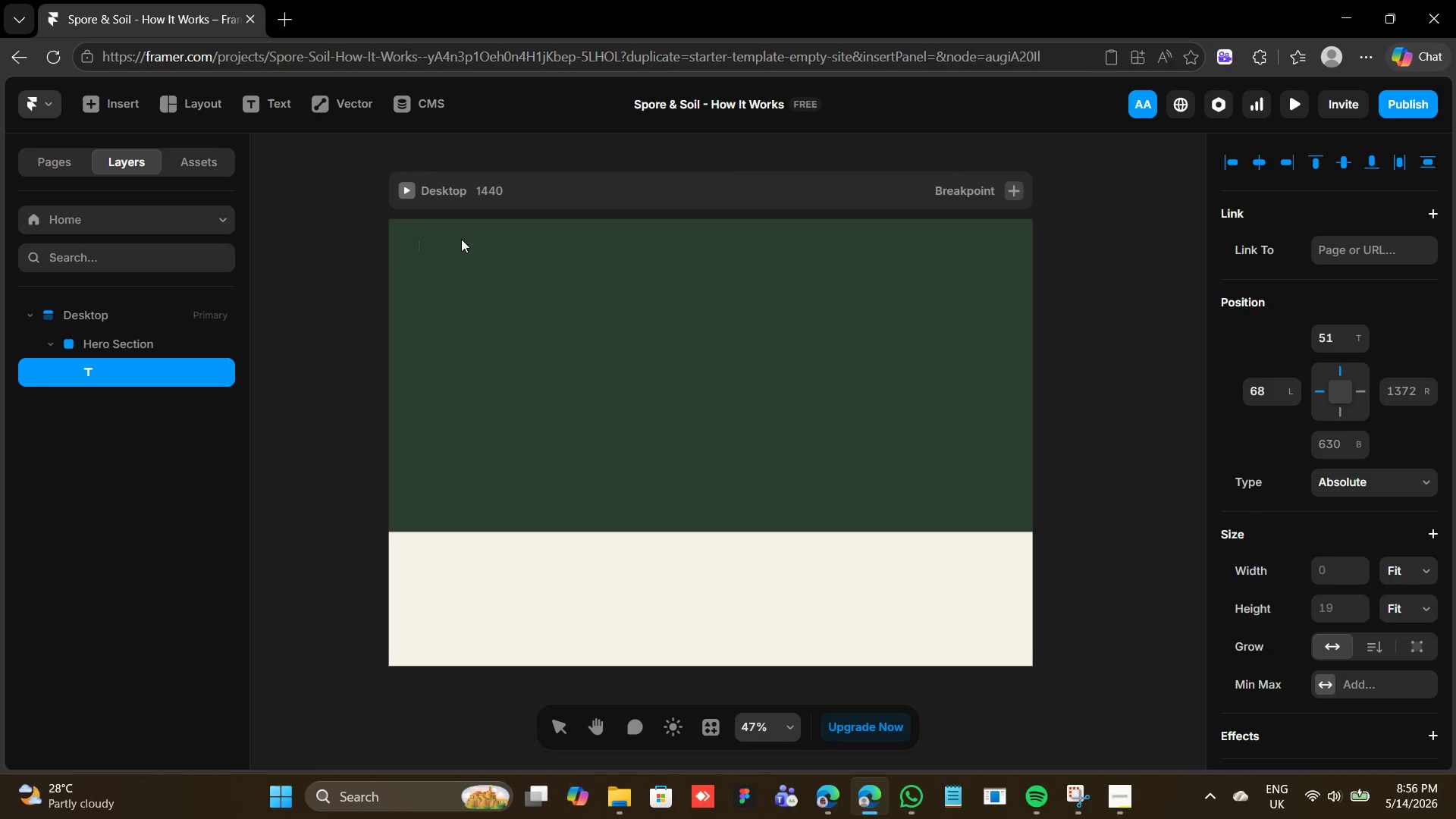 
wait(6.53)
 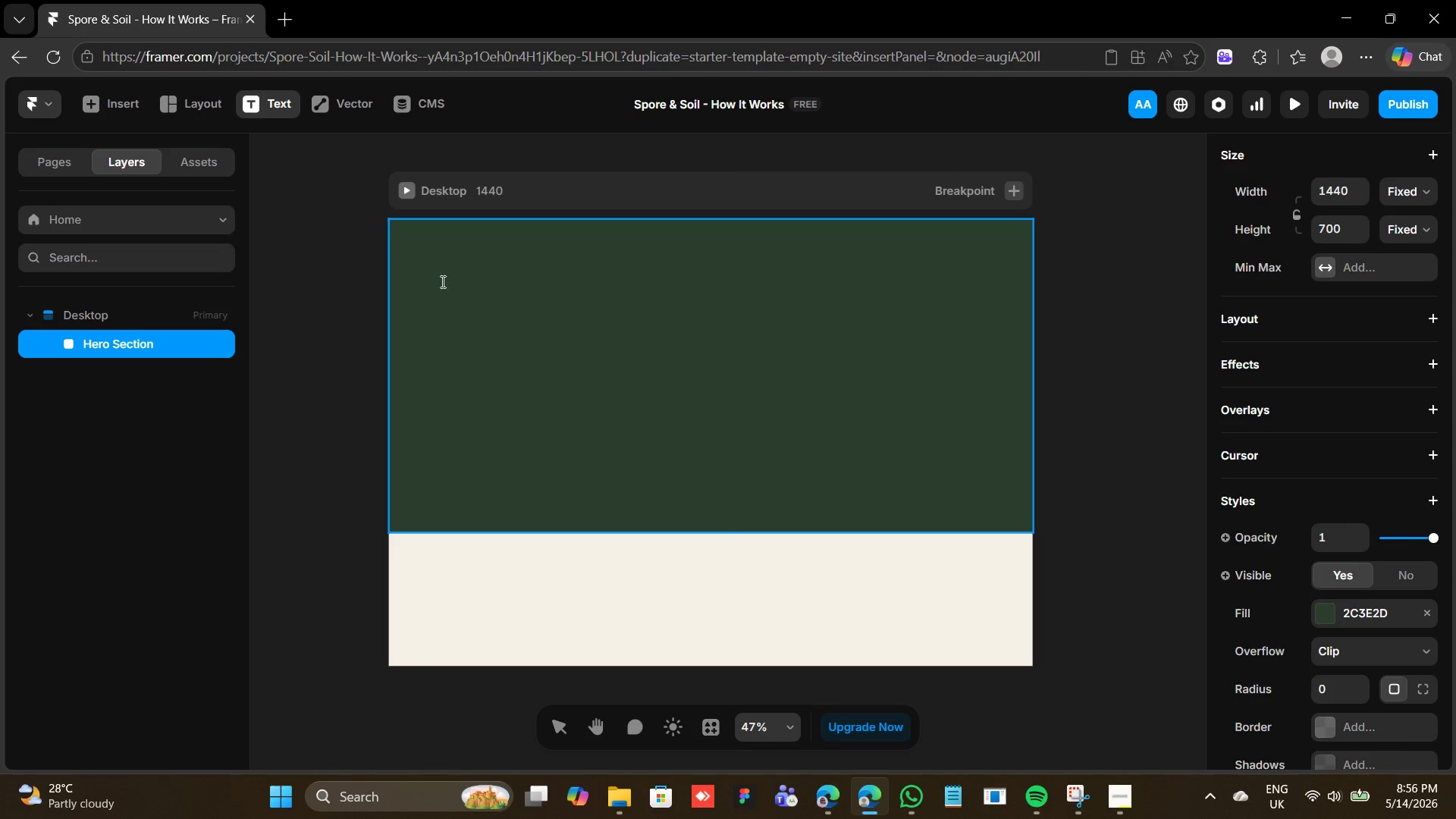 
type(SPORE & SOIL)
 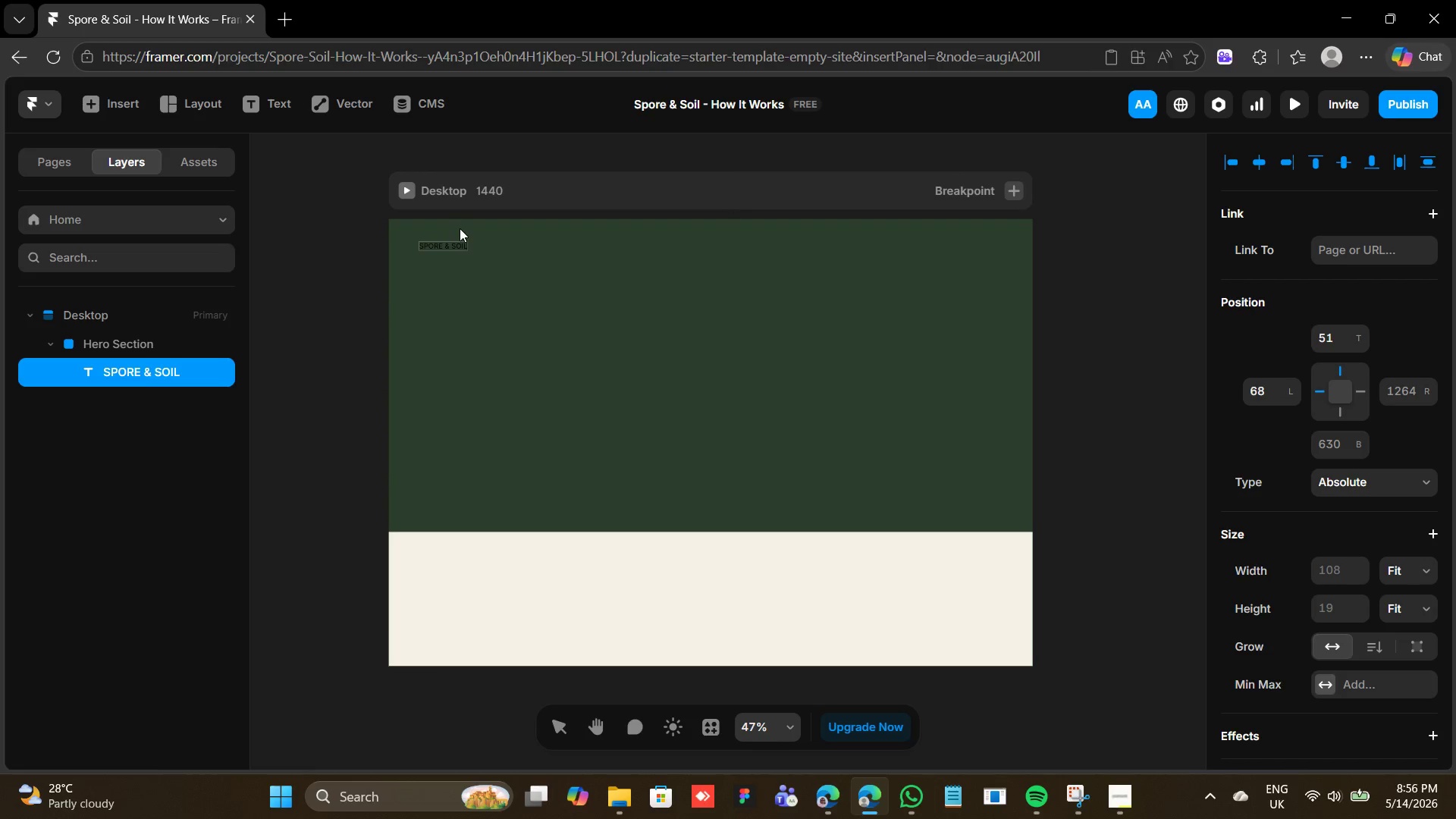 
left_click([488, 249])
 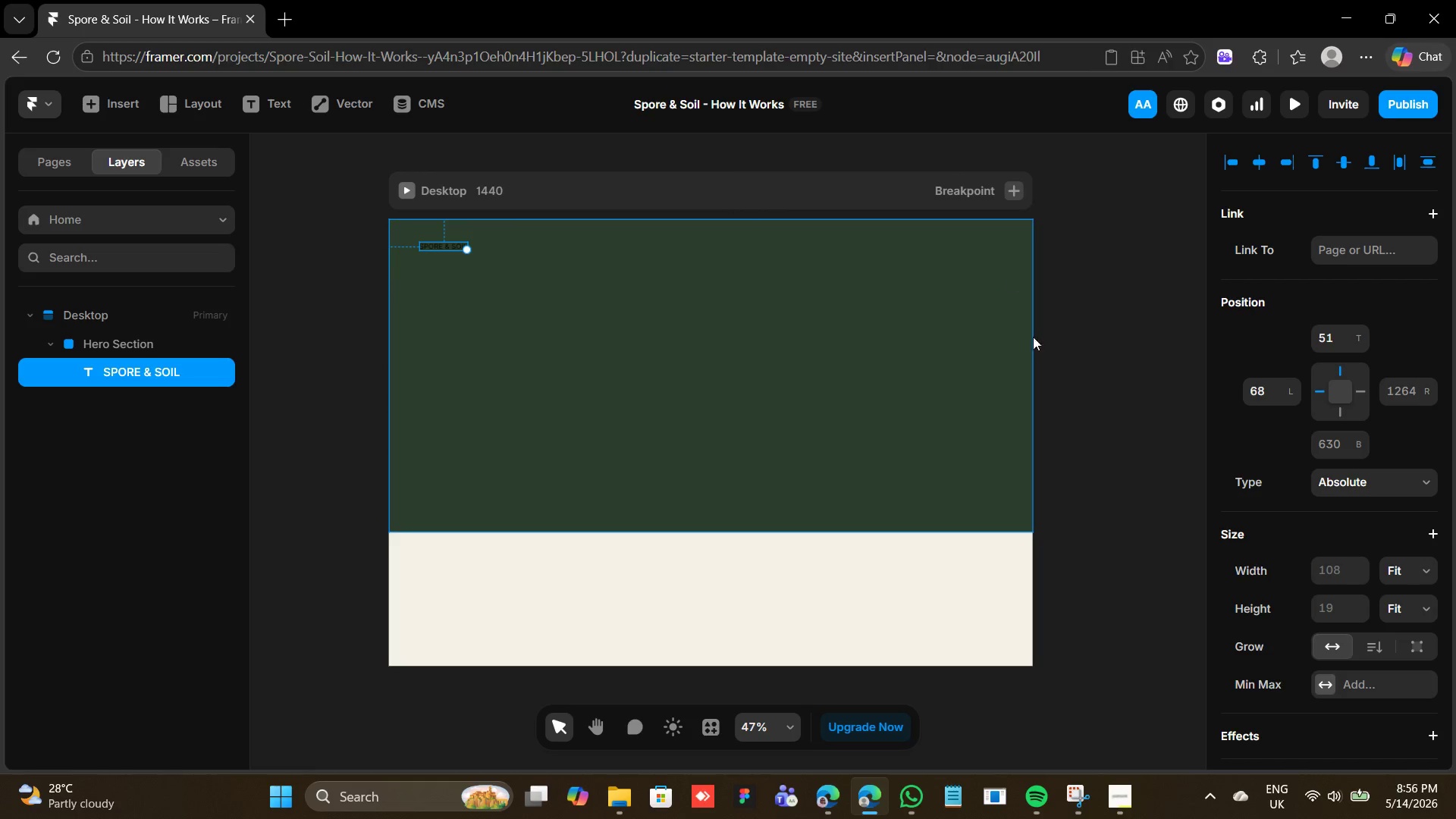 
scroll: coordinate [1296, 528], scroll_direction: down, amount: 6.0
 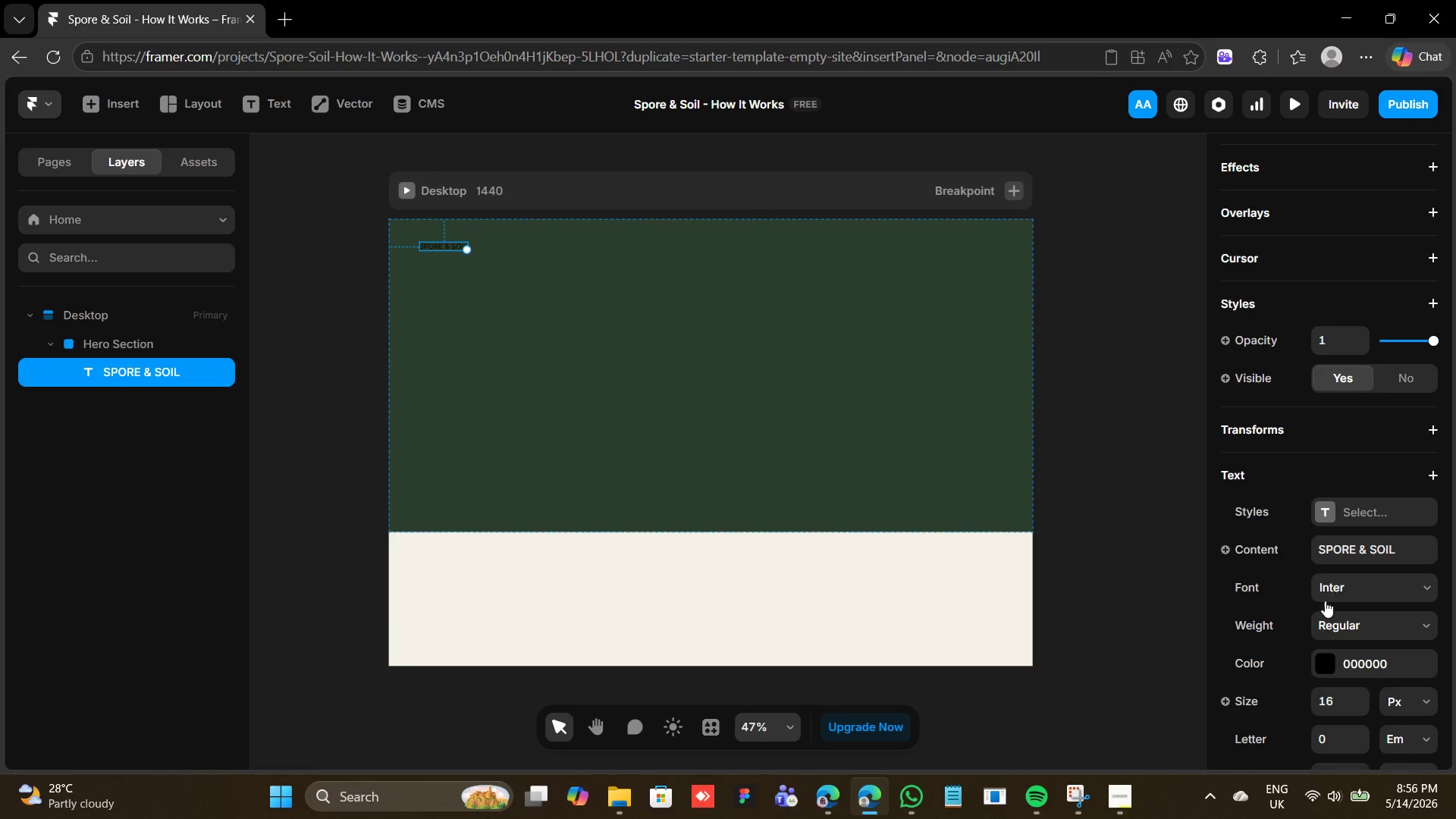 
left_click([1332, 587])
 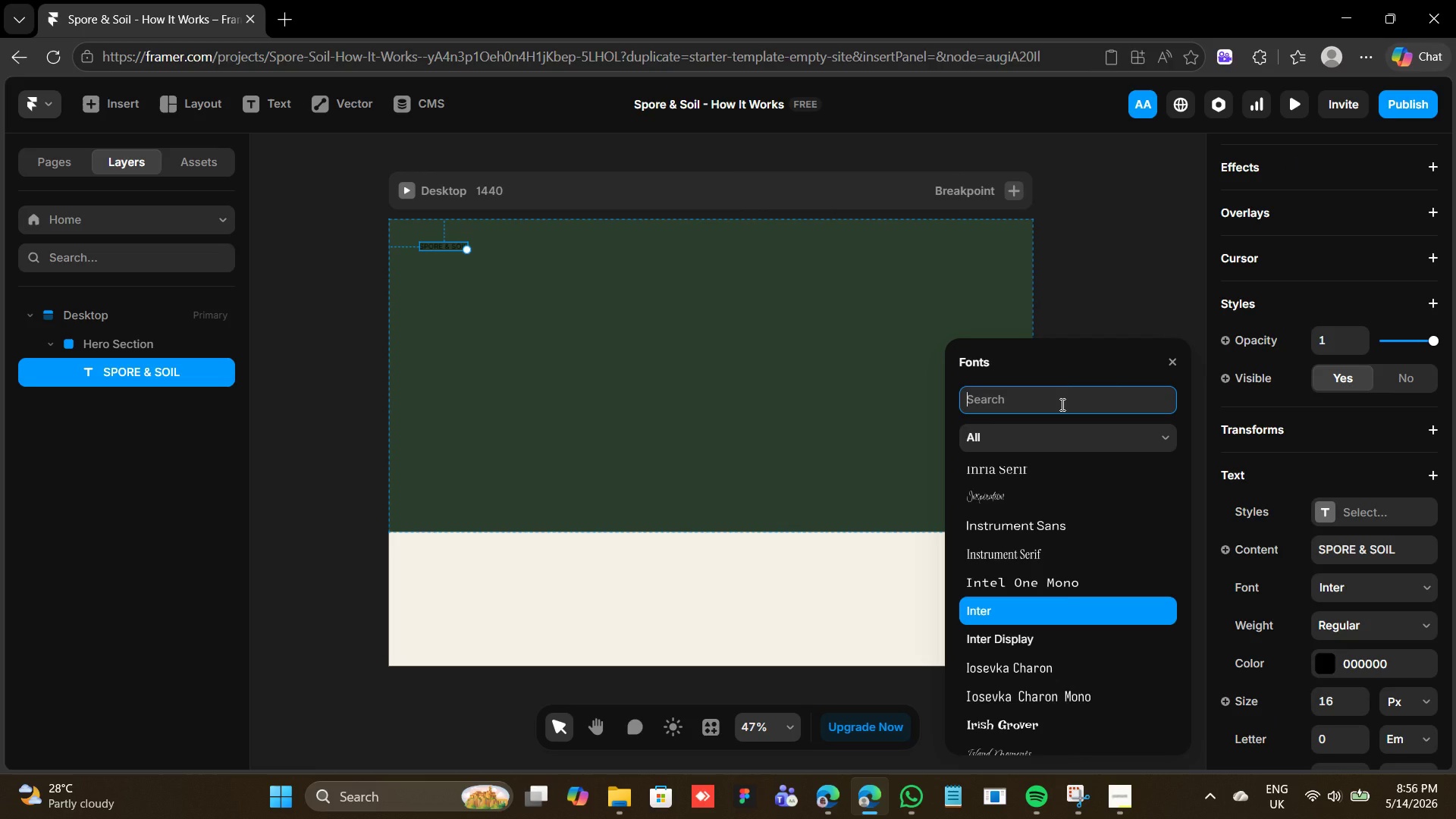 
left_click([1061, 404])
 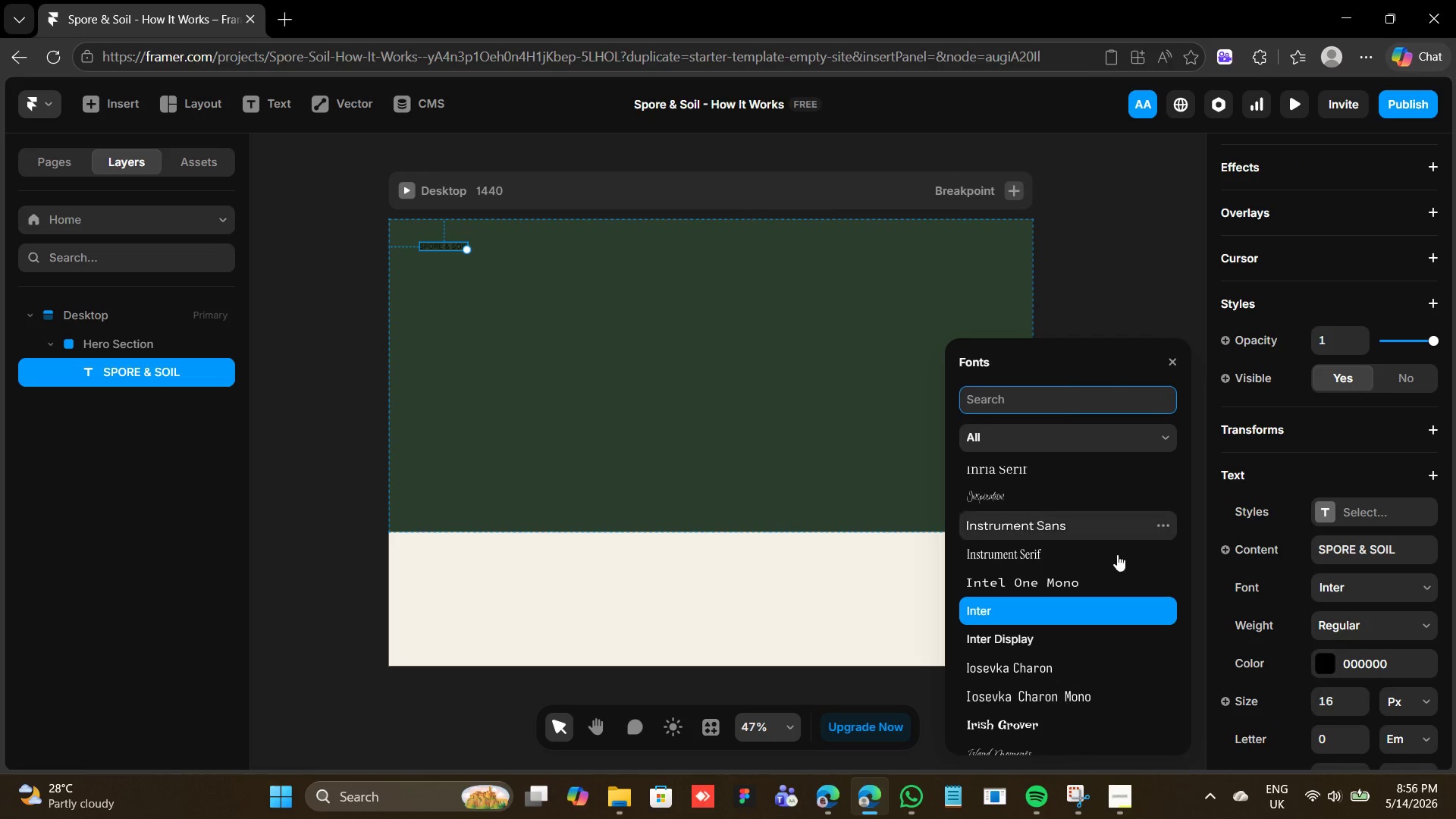 
scroll: coordinate [1146, 654], scroll_direction: up, amount: 113.0
 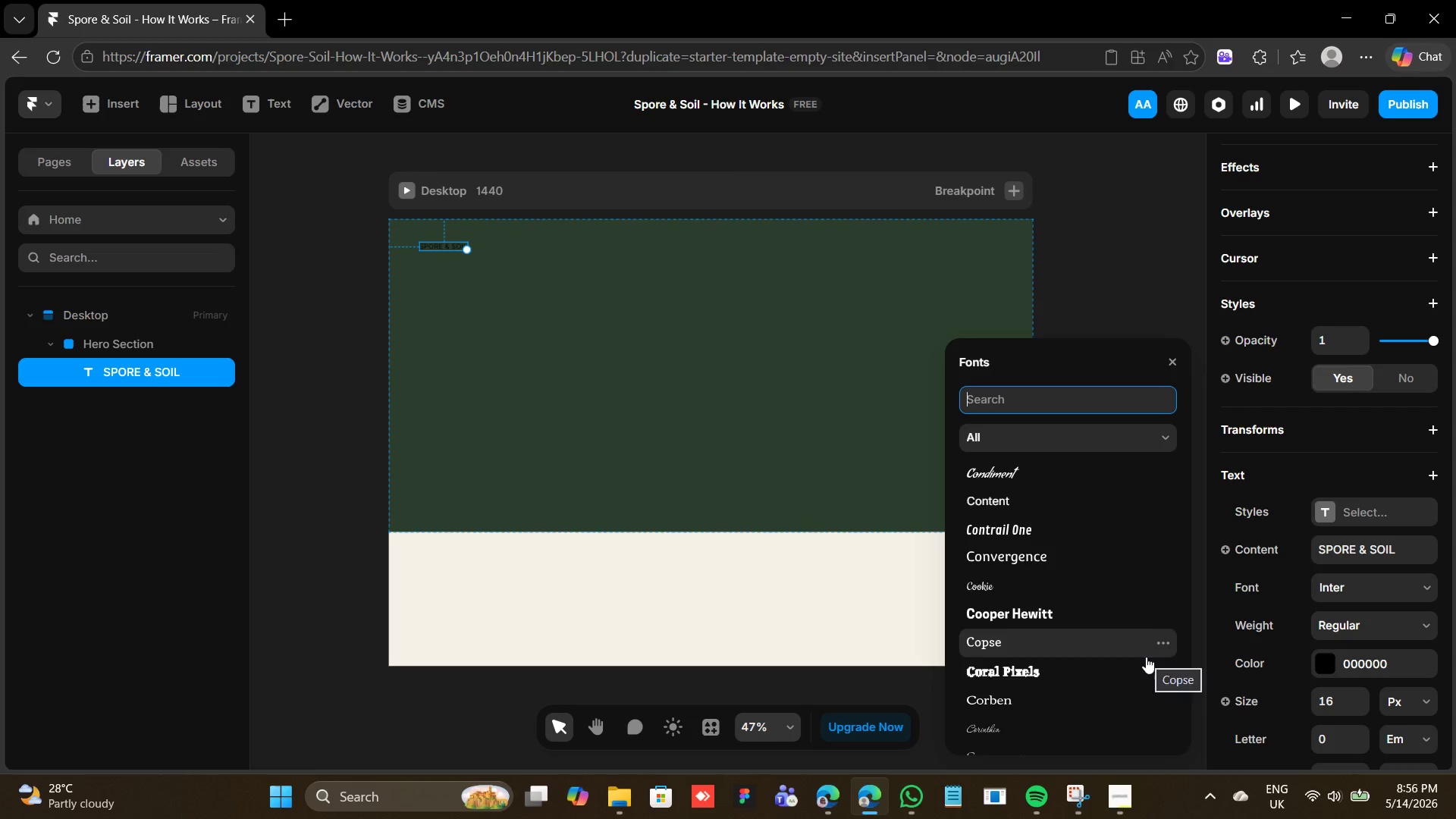 
scroll: coordinate [1146, 657], scroll_direction: down, amount: 3.0
 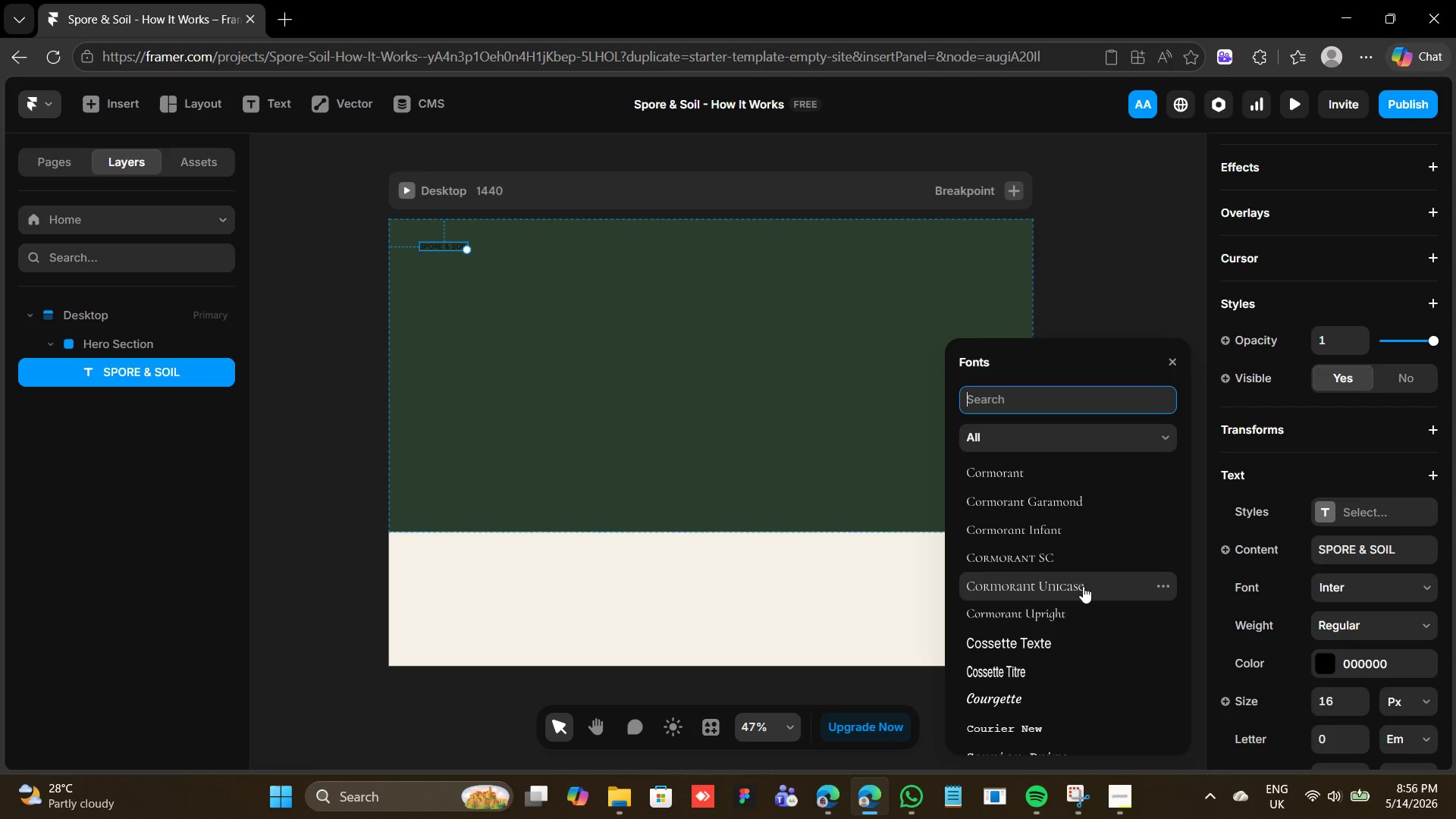 
left_click([1100, 500])
 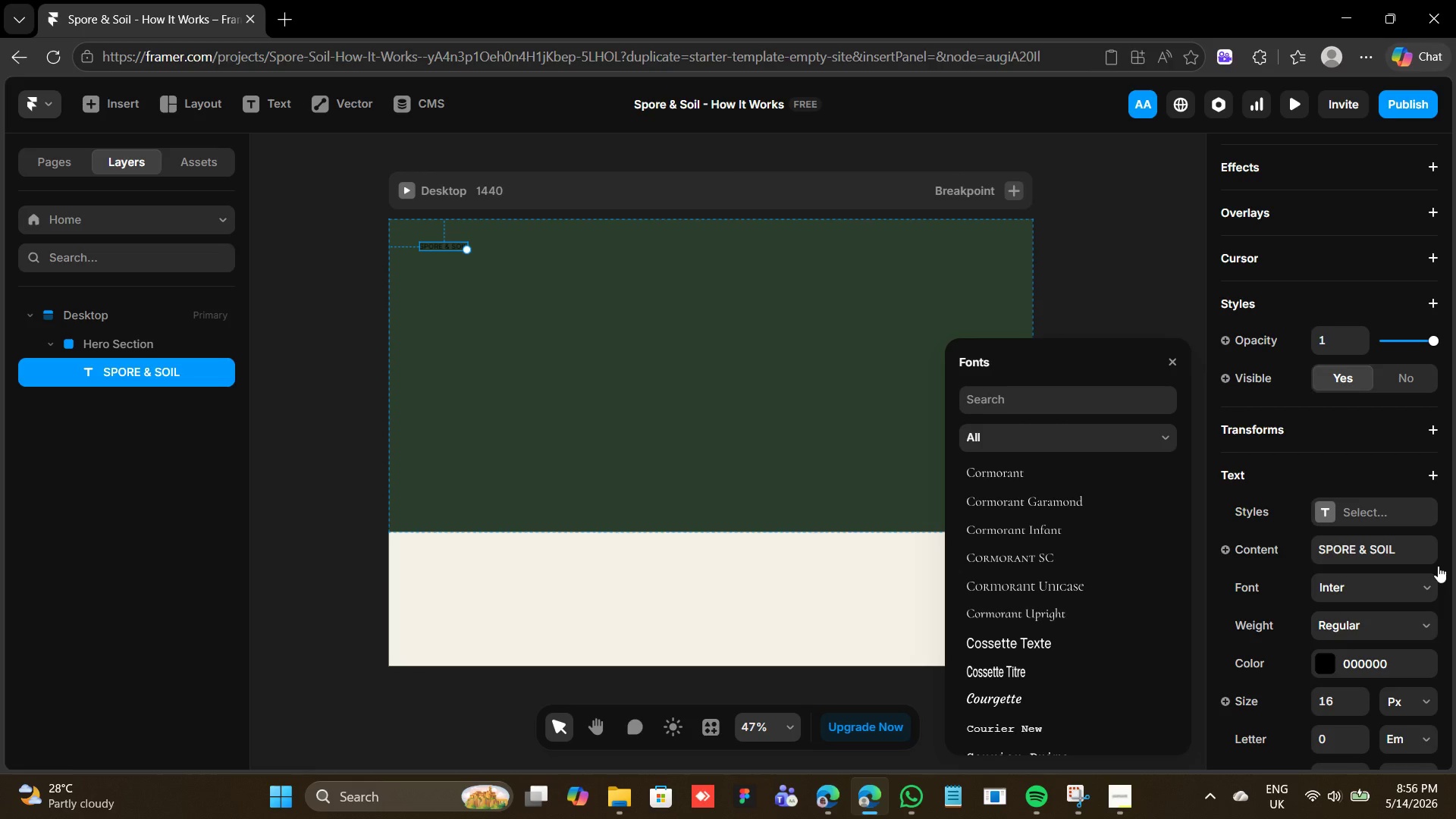 
wait(8.19)
 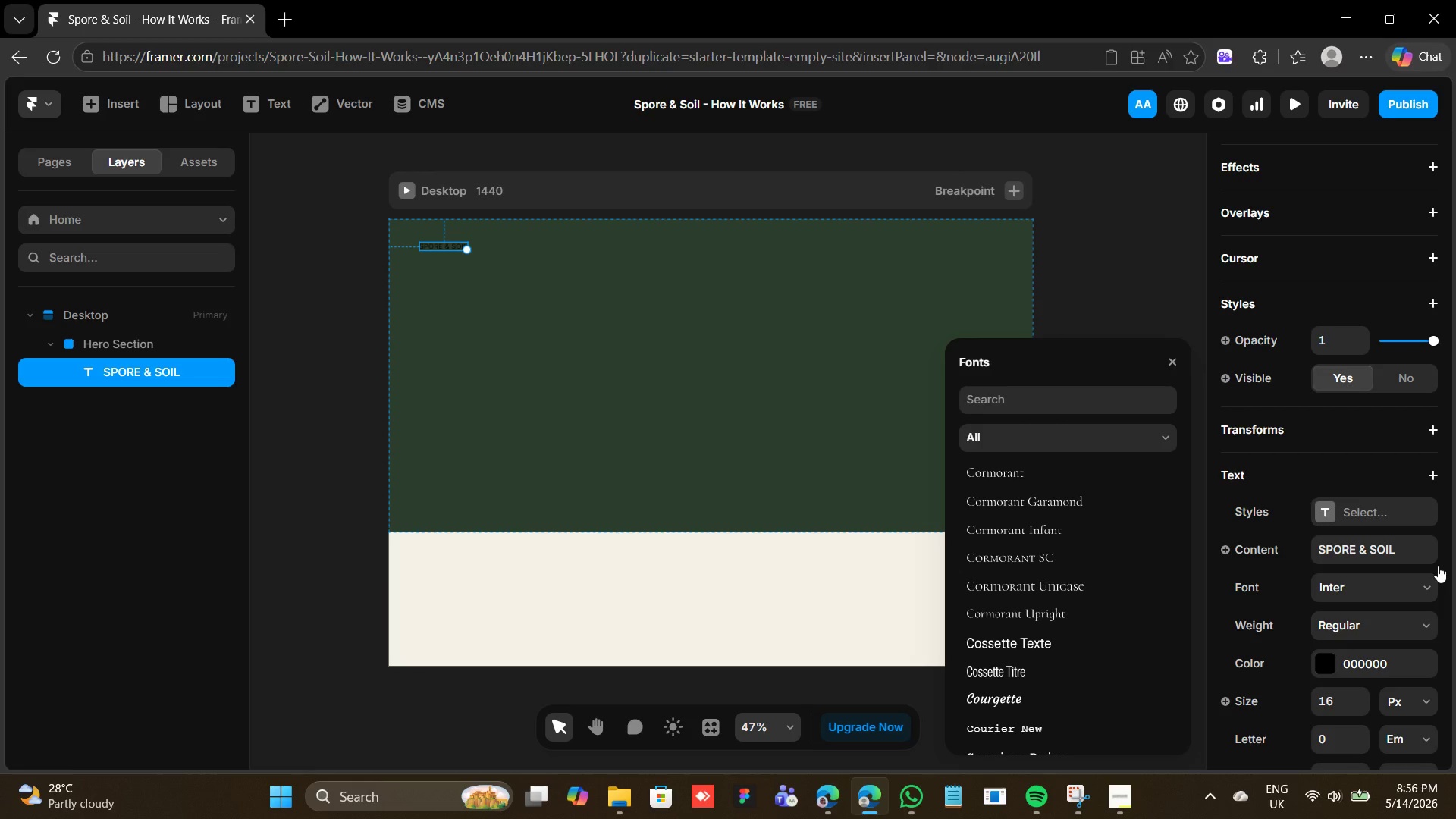 
left_click([1326, 655])
 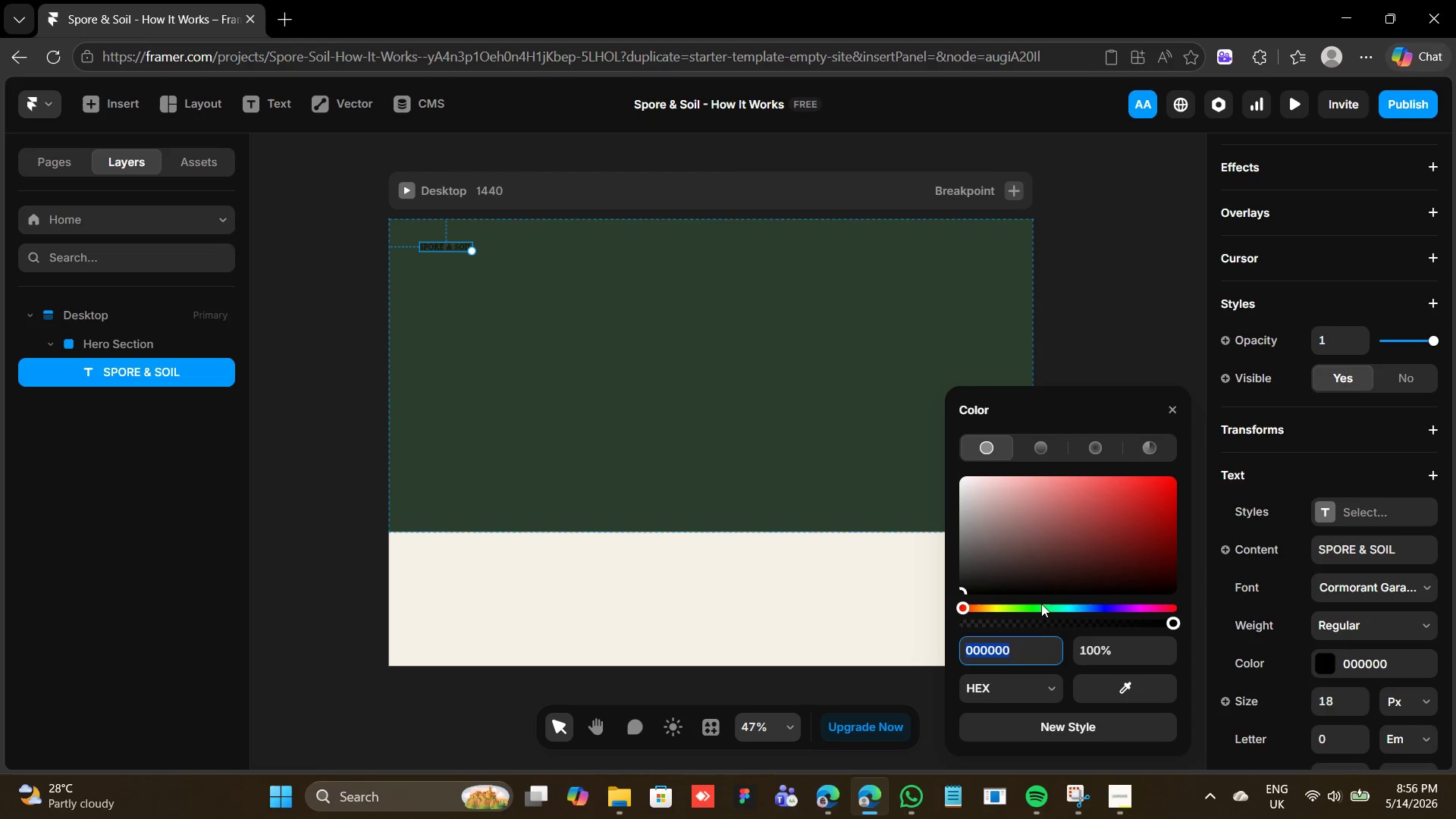 
type(e8dcc8)
 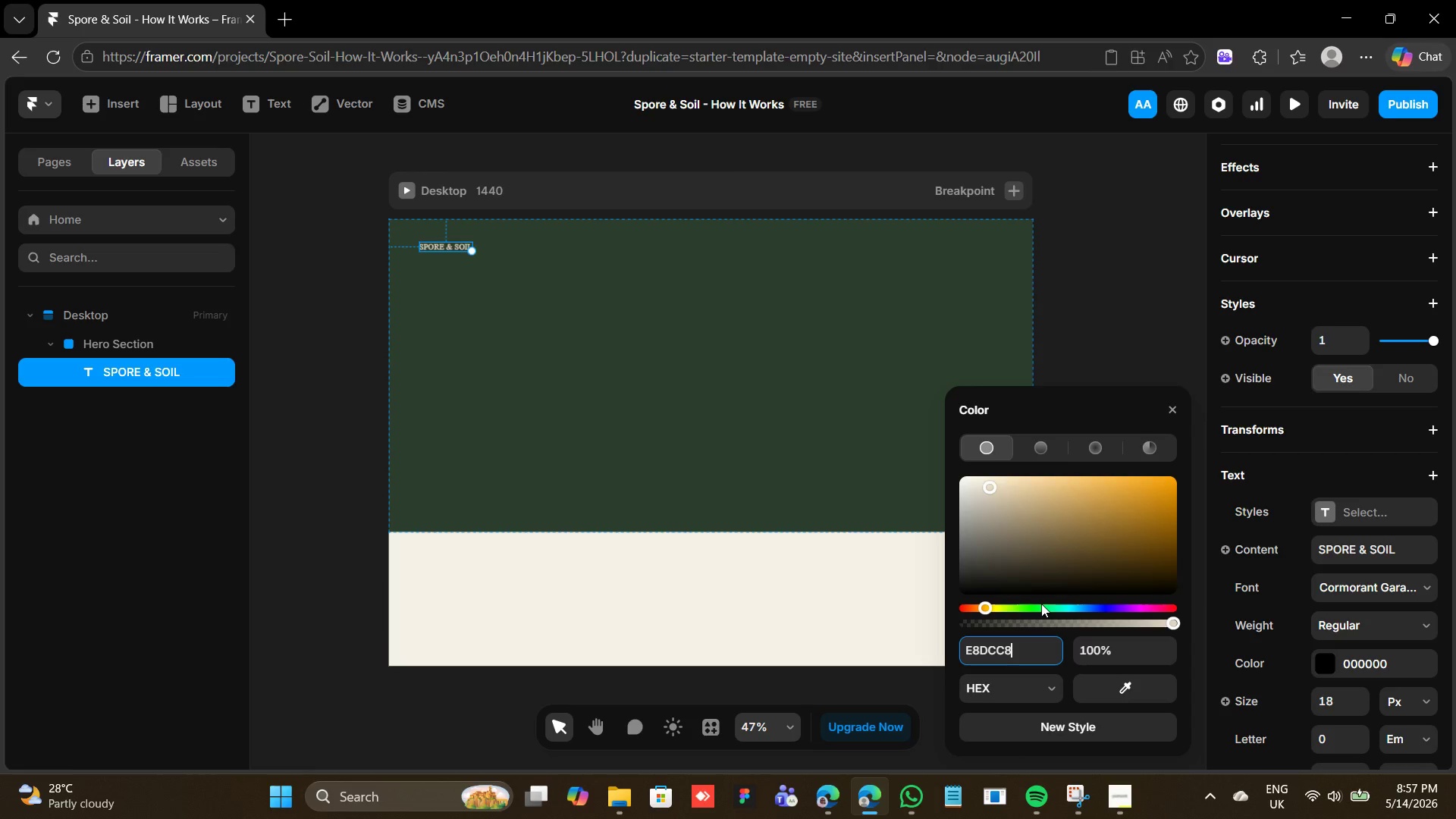 
key(Enter)
 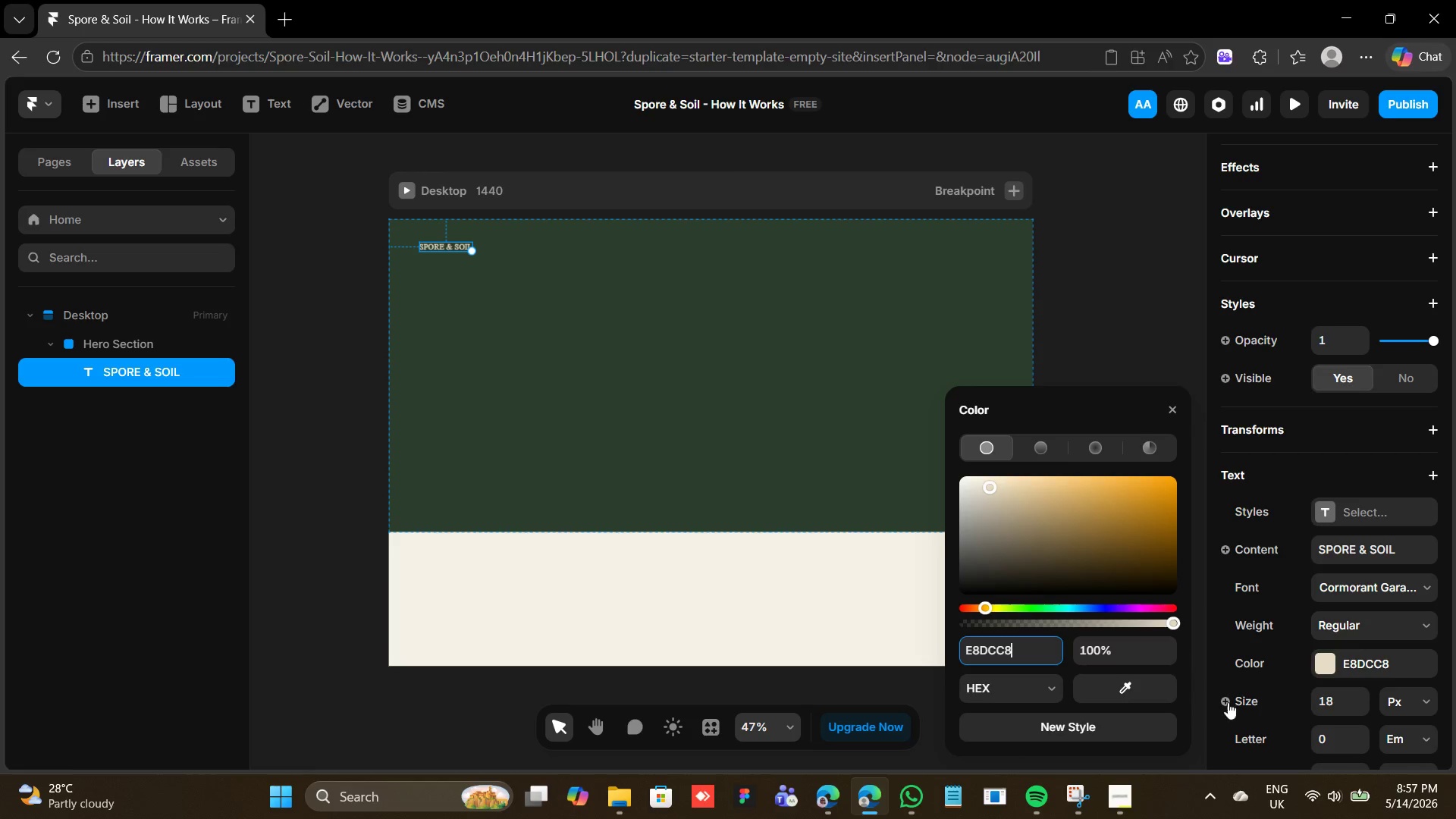 
scroll: coordinate [1322, 653], scroll_direction: down, amount: 1.0
 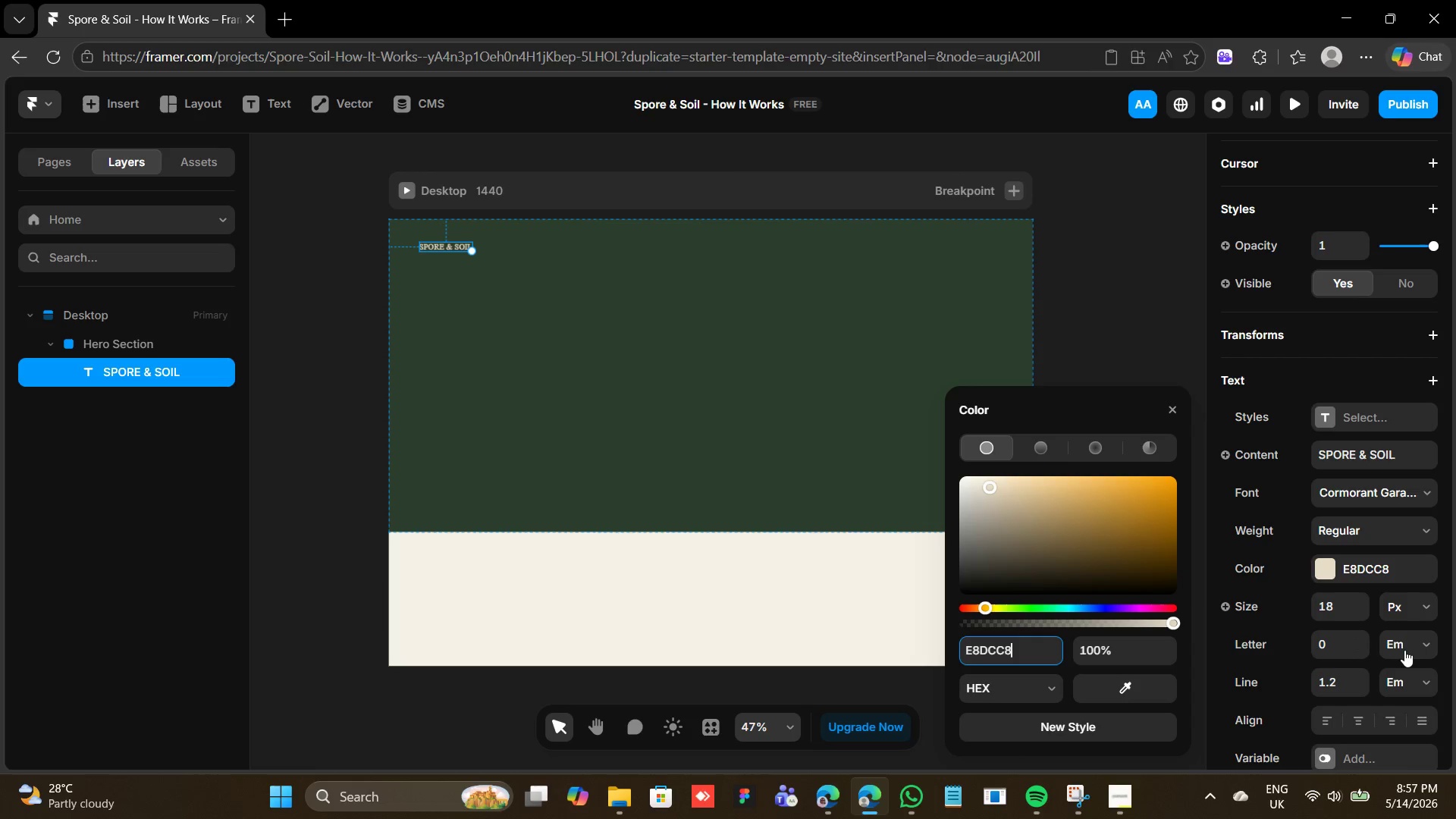 
left_click([1415, 651])
 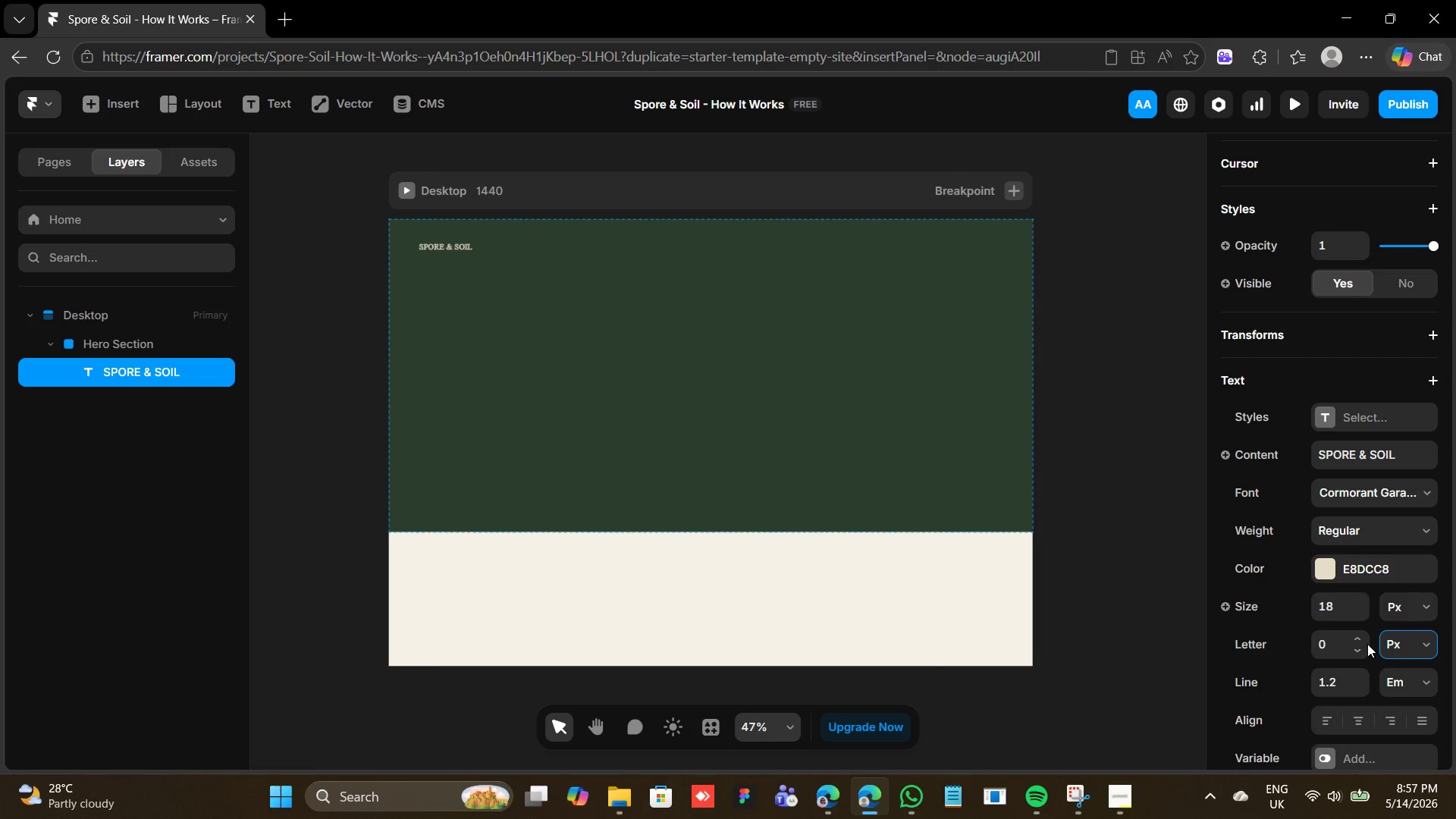 
left_click([1362, 634])
 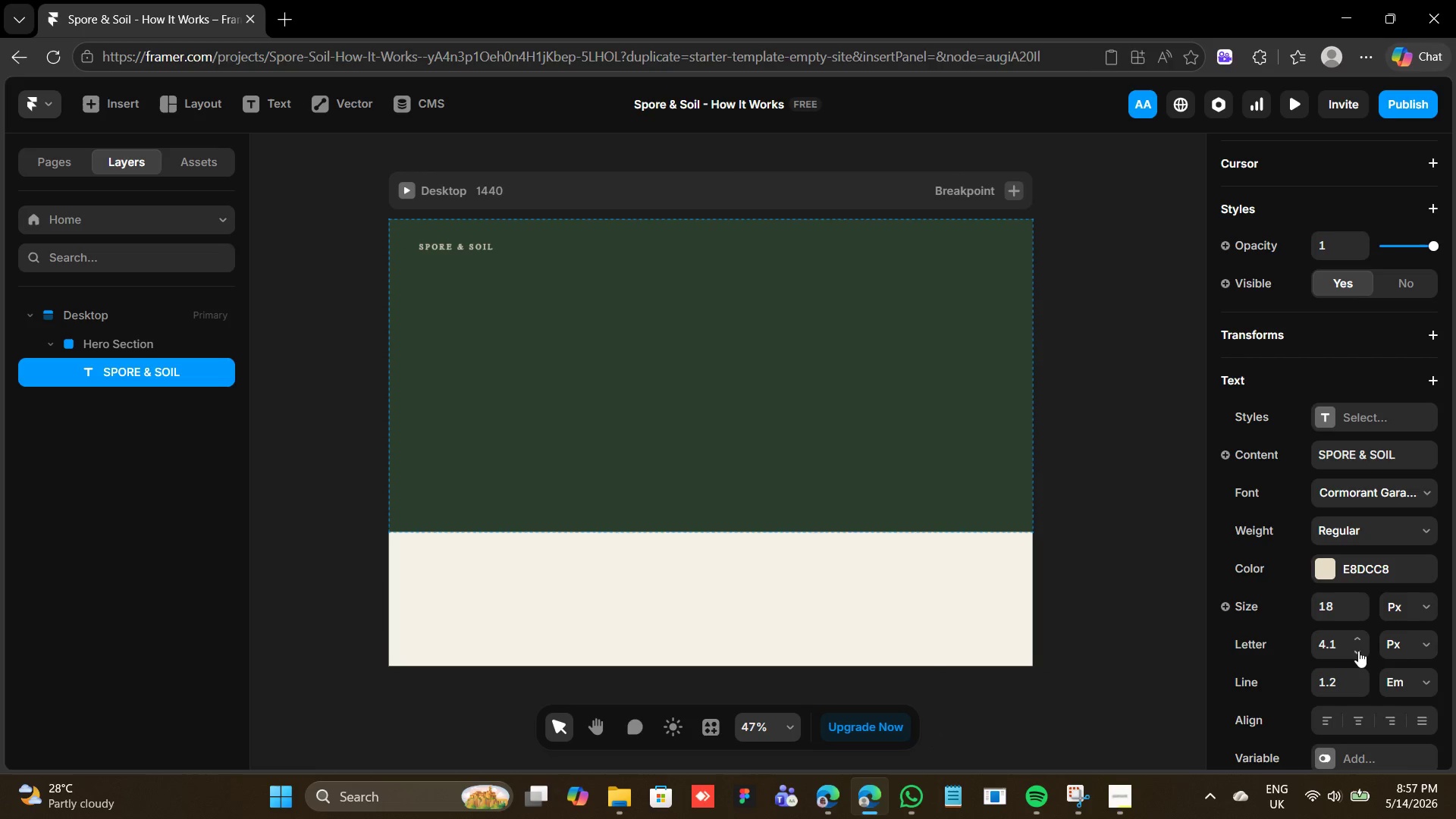 
wait(9.91)
 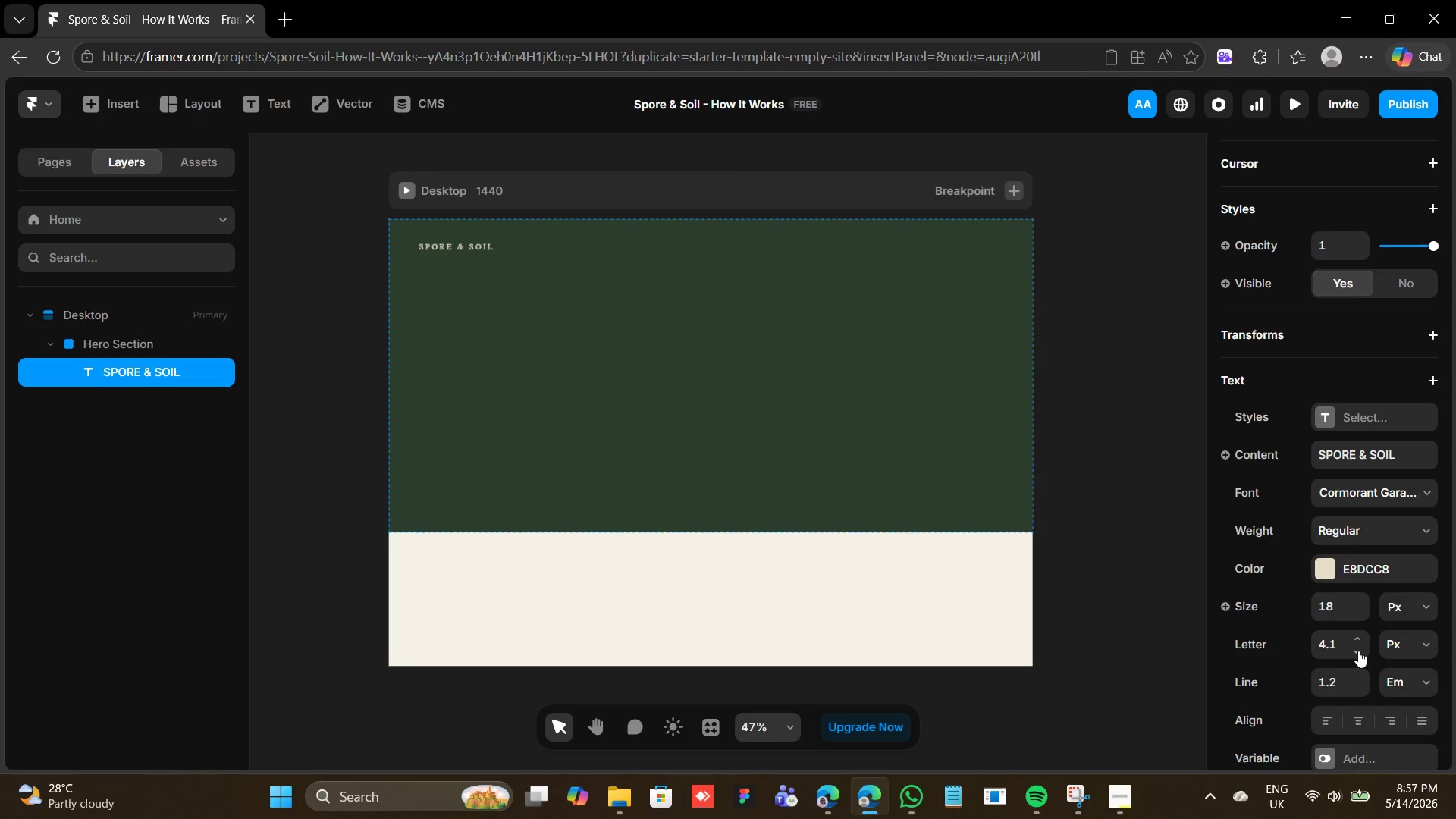 
scroll: coordinate [1334, 235], scroll_direction: up, amount: 11.0
 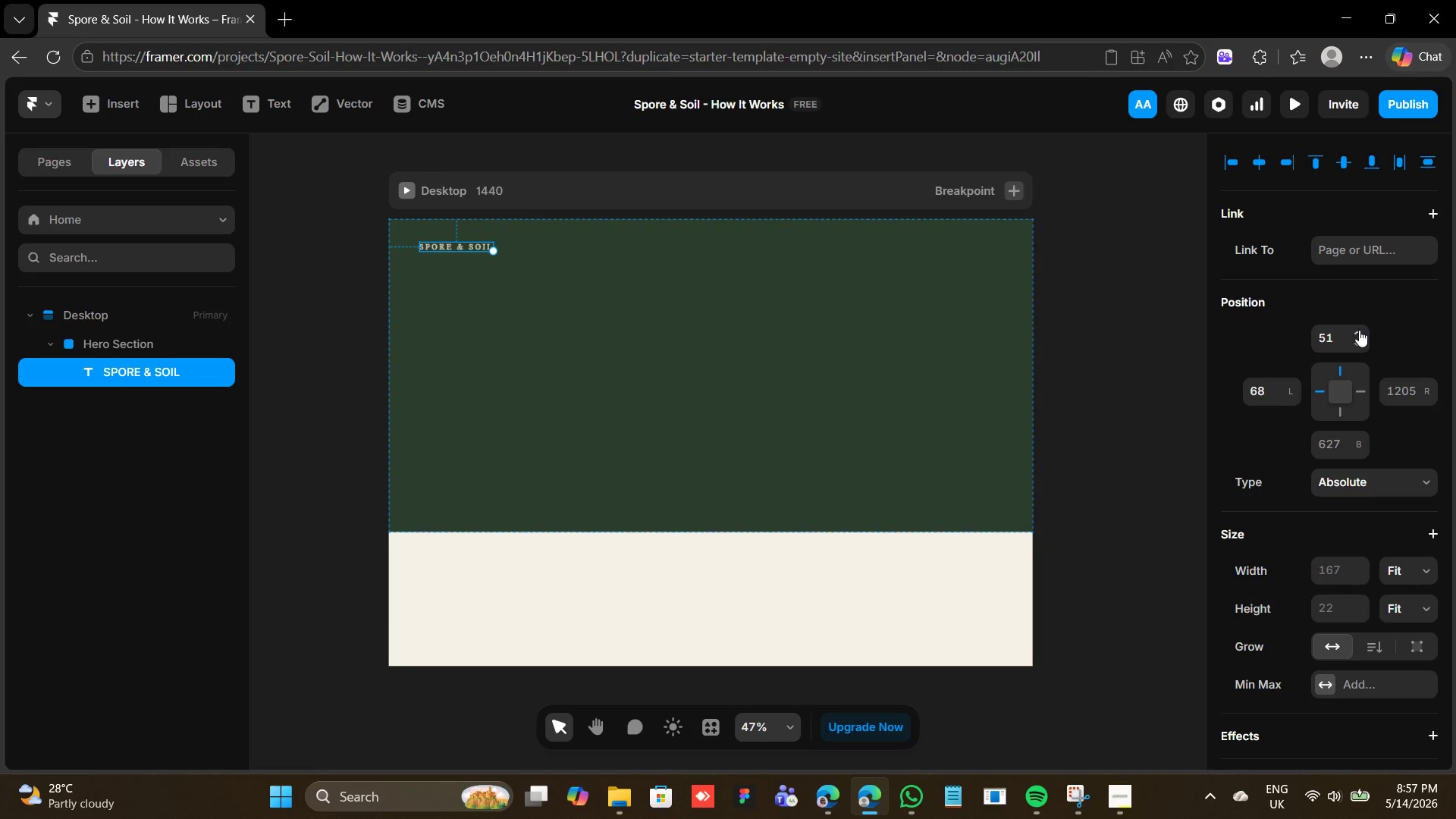 
wait(9.68)
 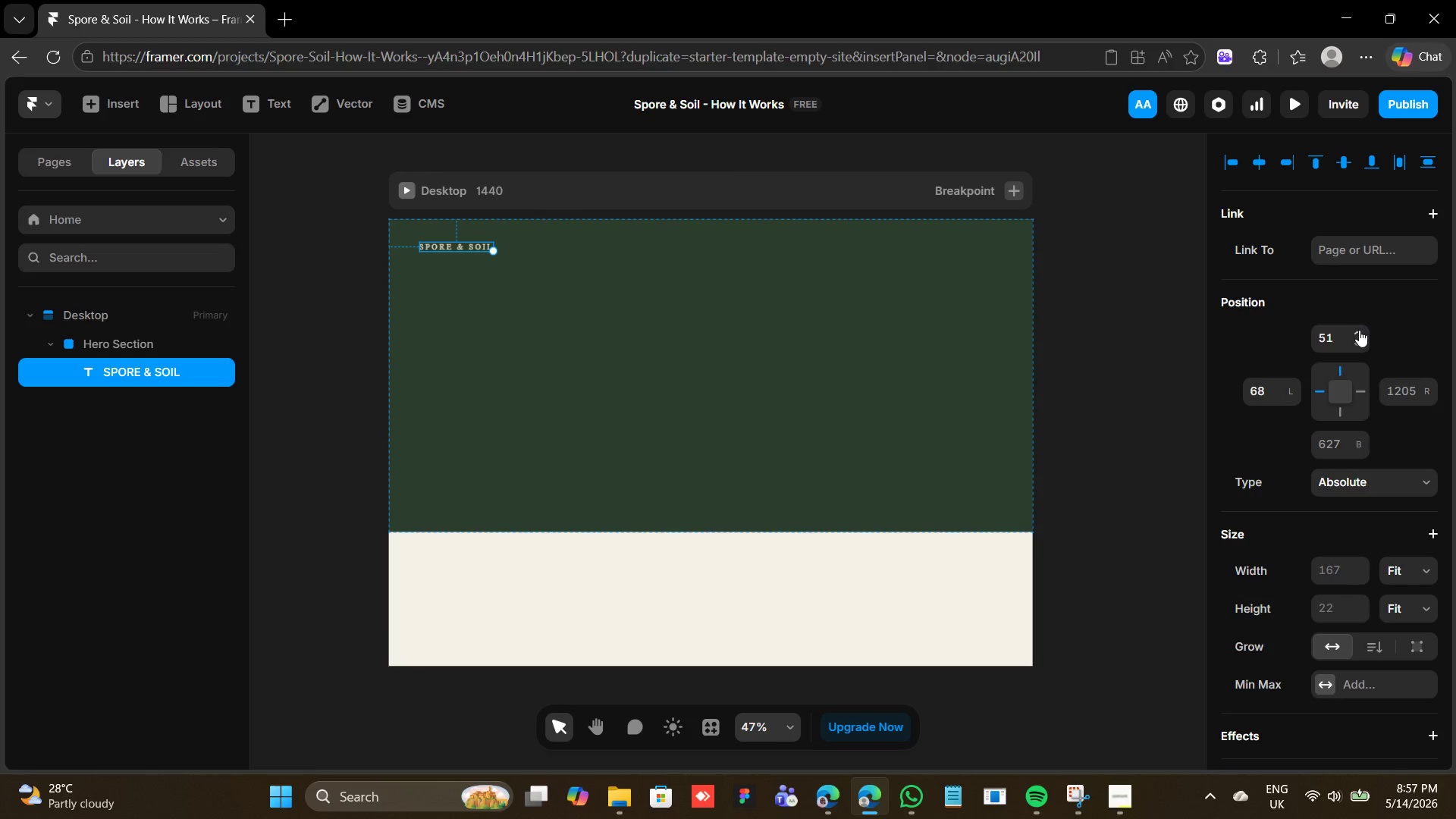 
double_click([1358, 347])
 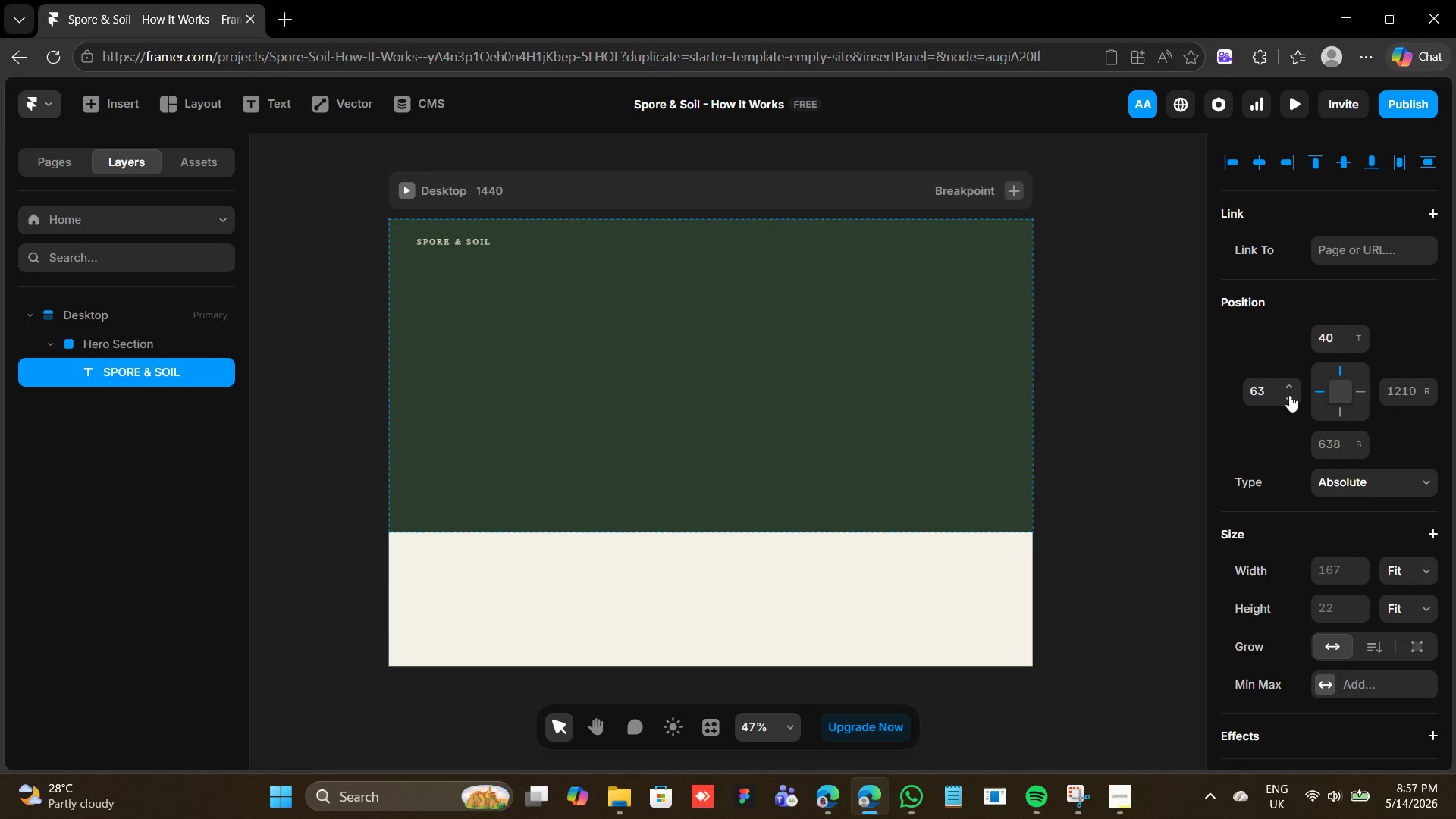 
left_click([1289, 395])
 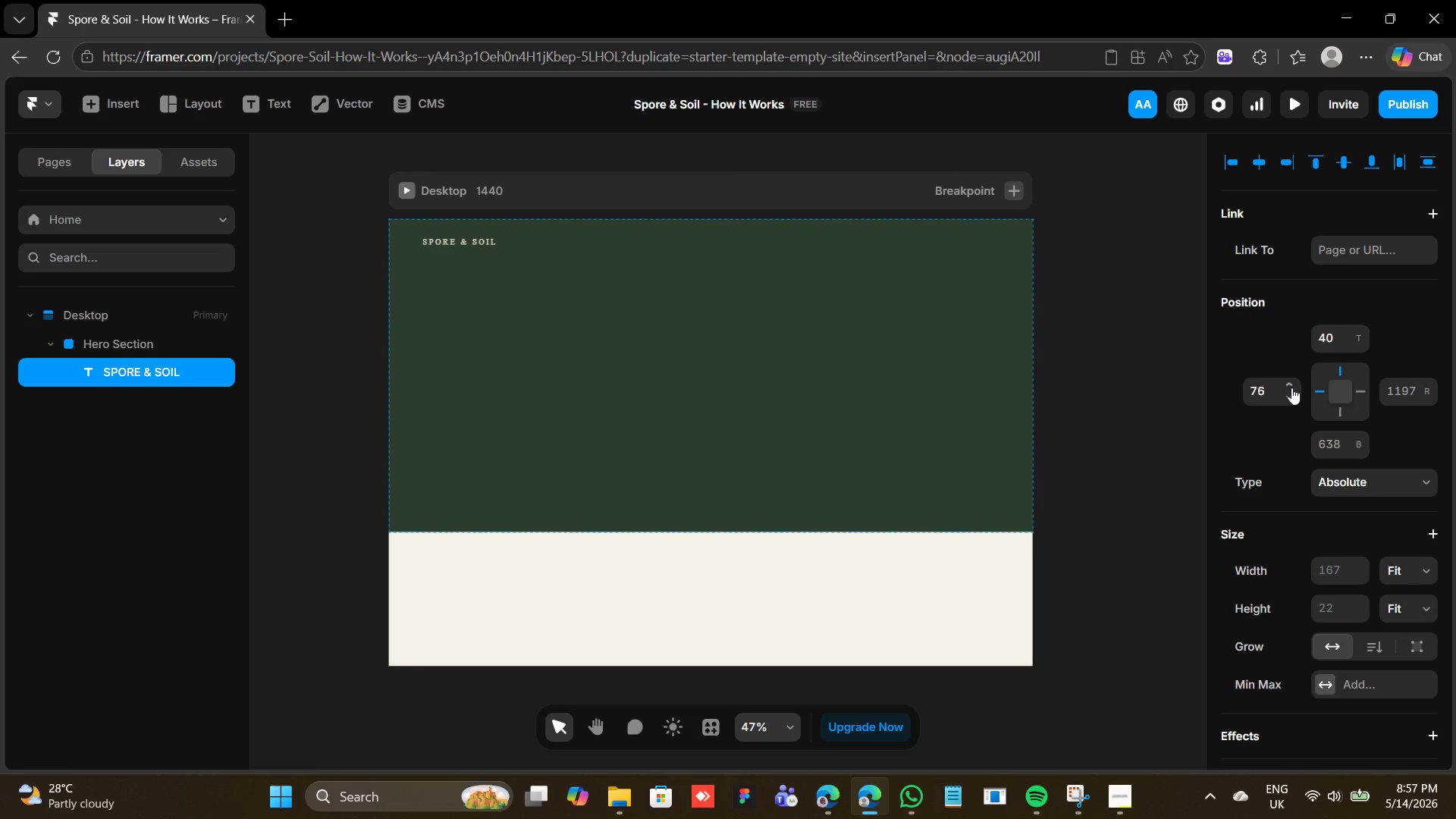 
left_click([1291, 388])
 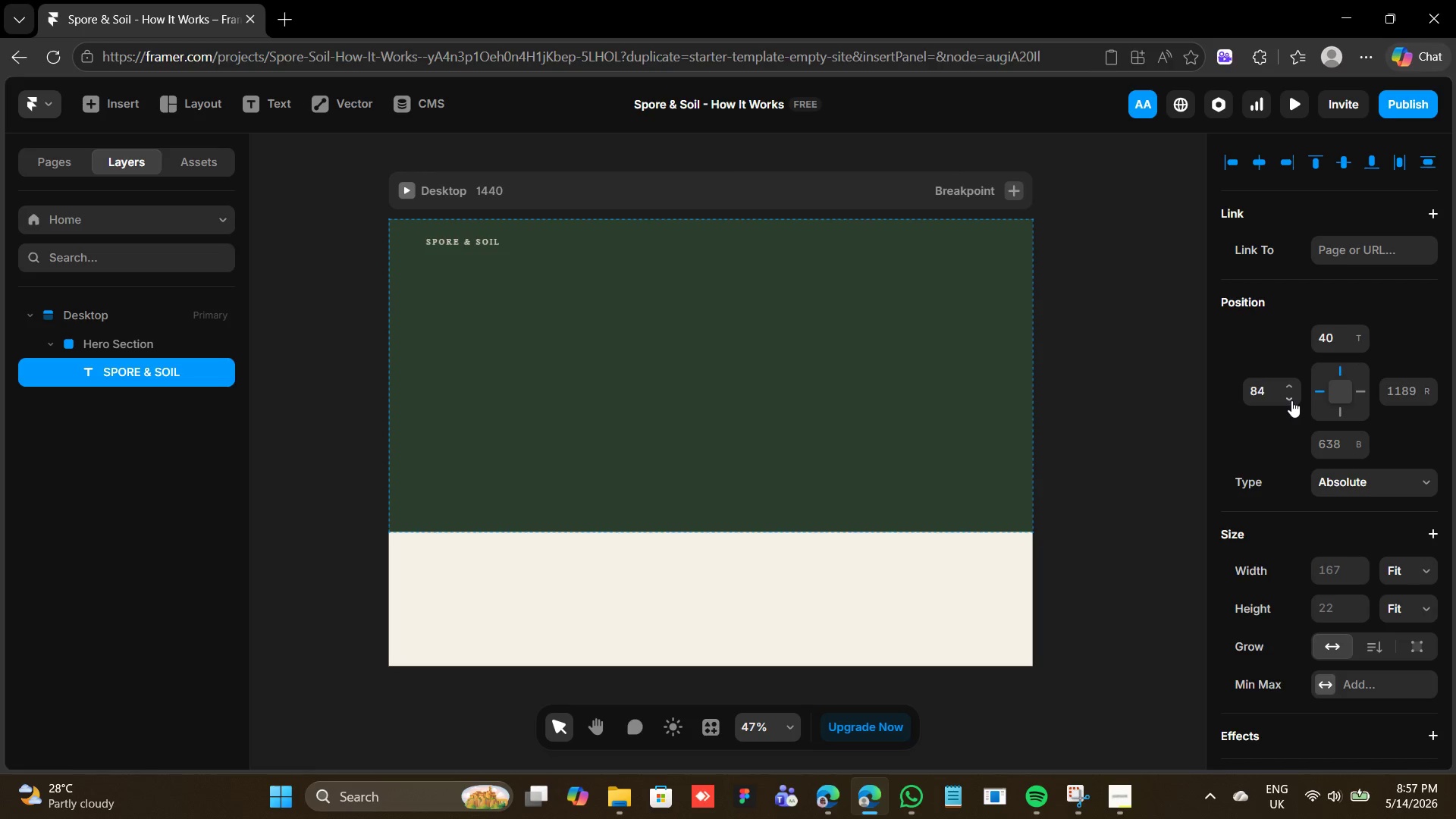 
double_click([1291, 400])
 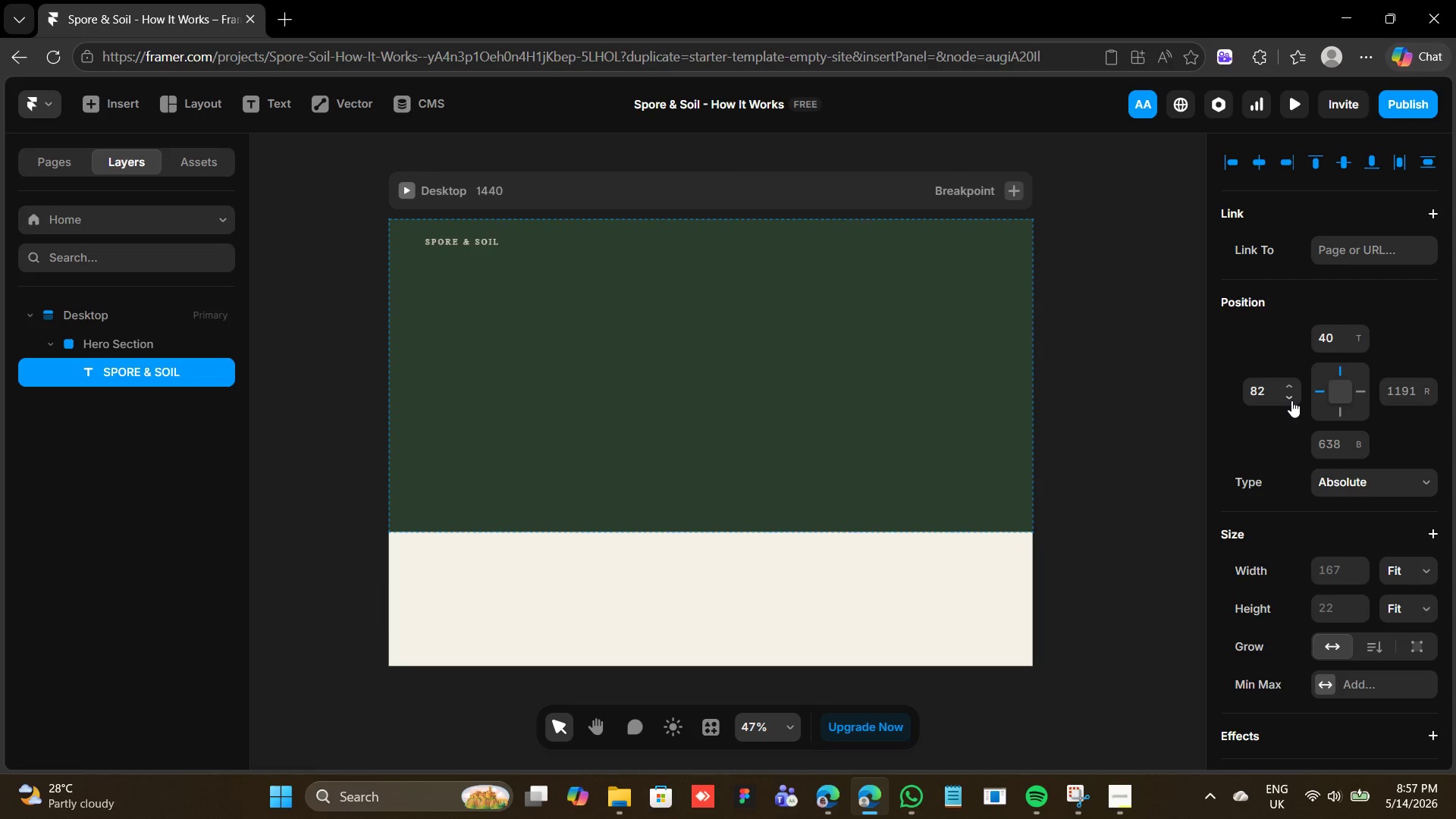 
triple_click([1291, 400])
 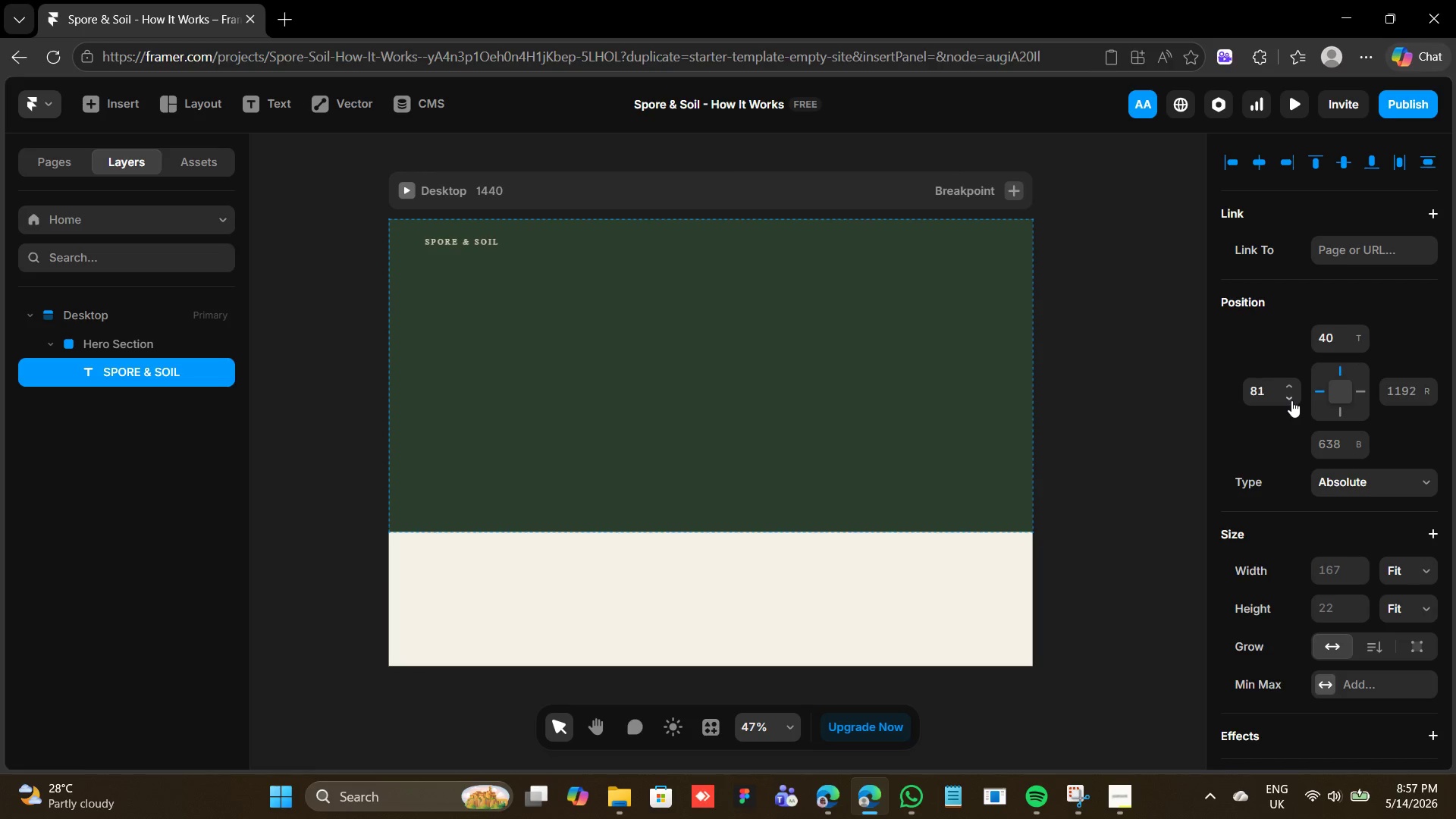 
triple_click([1291, 400])
 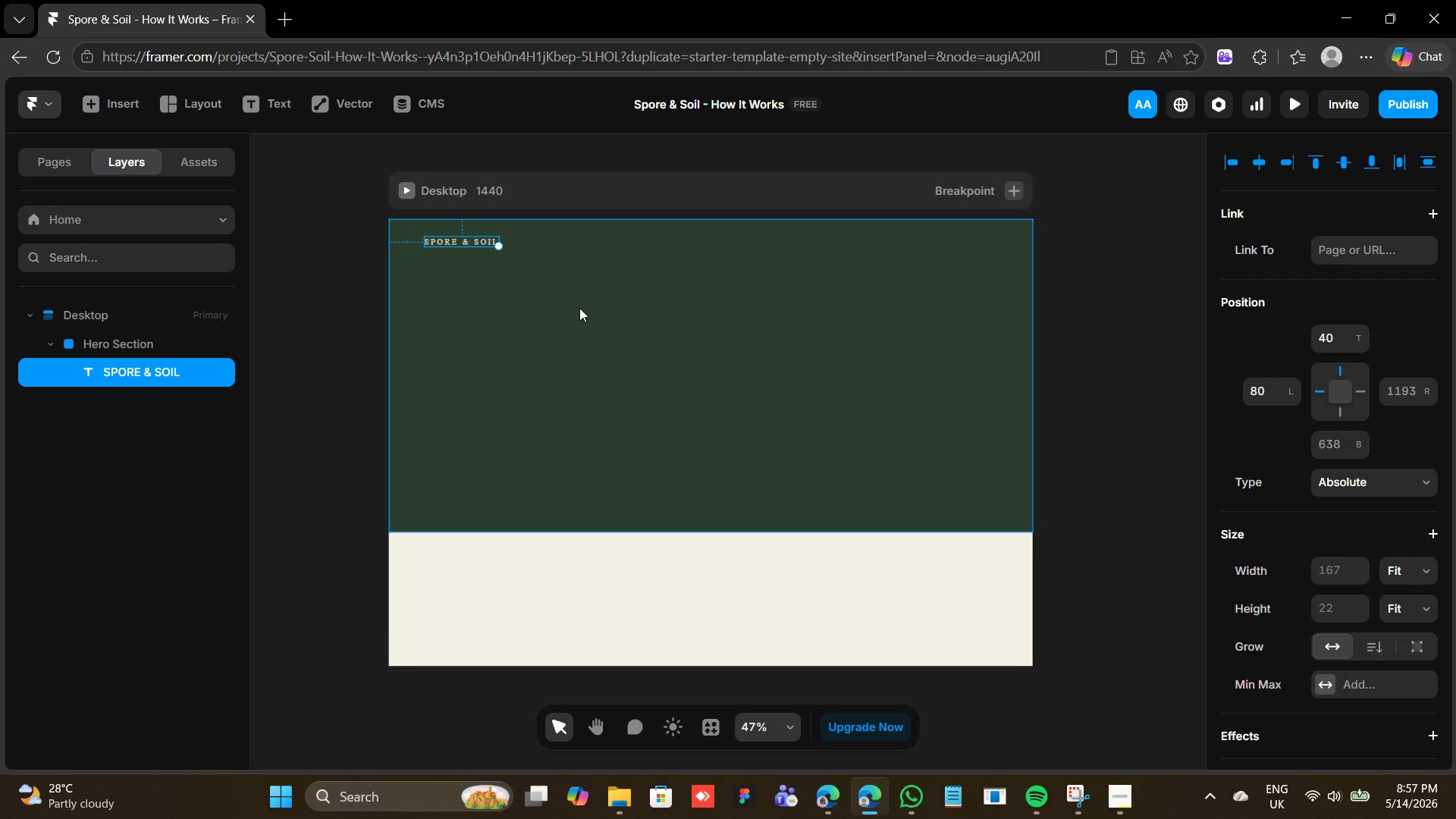 
key(Control+ControlRight)
 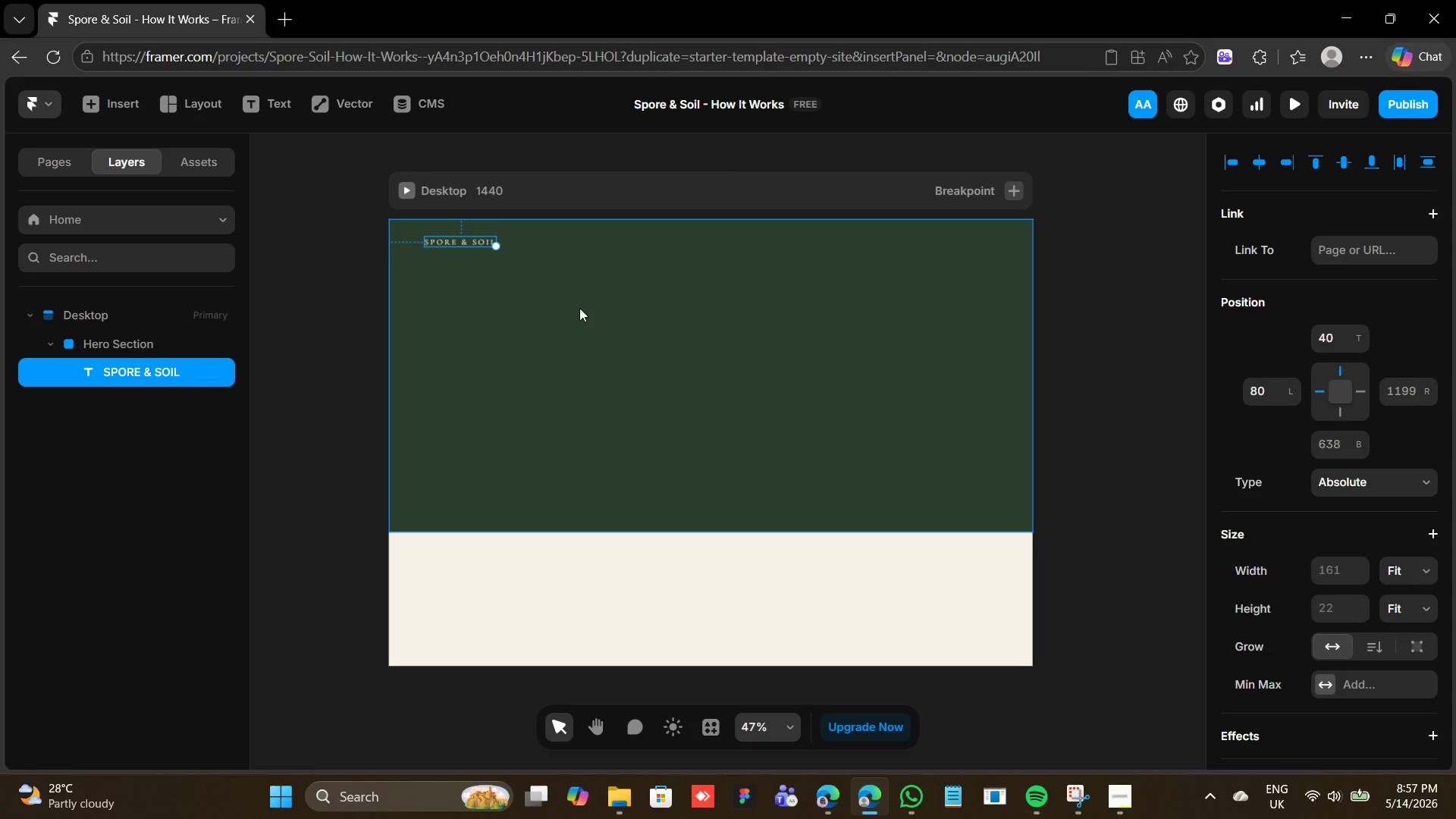 
hold_key(key=AltLeft, duration=1.67)
 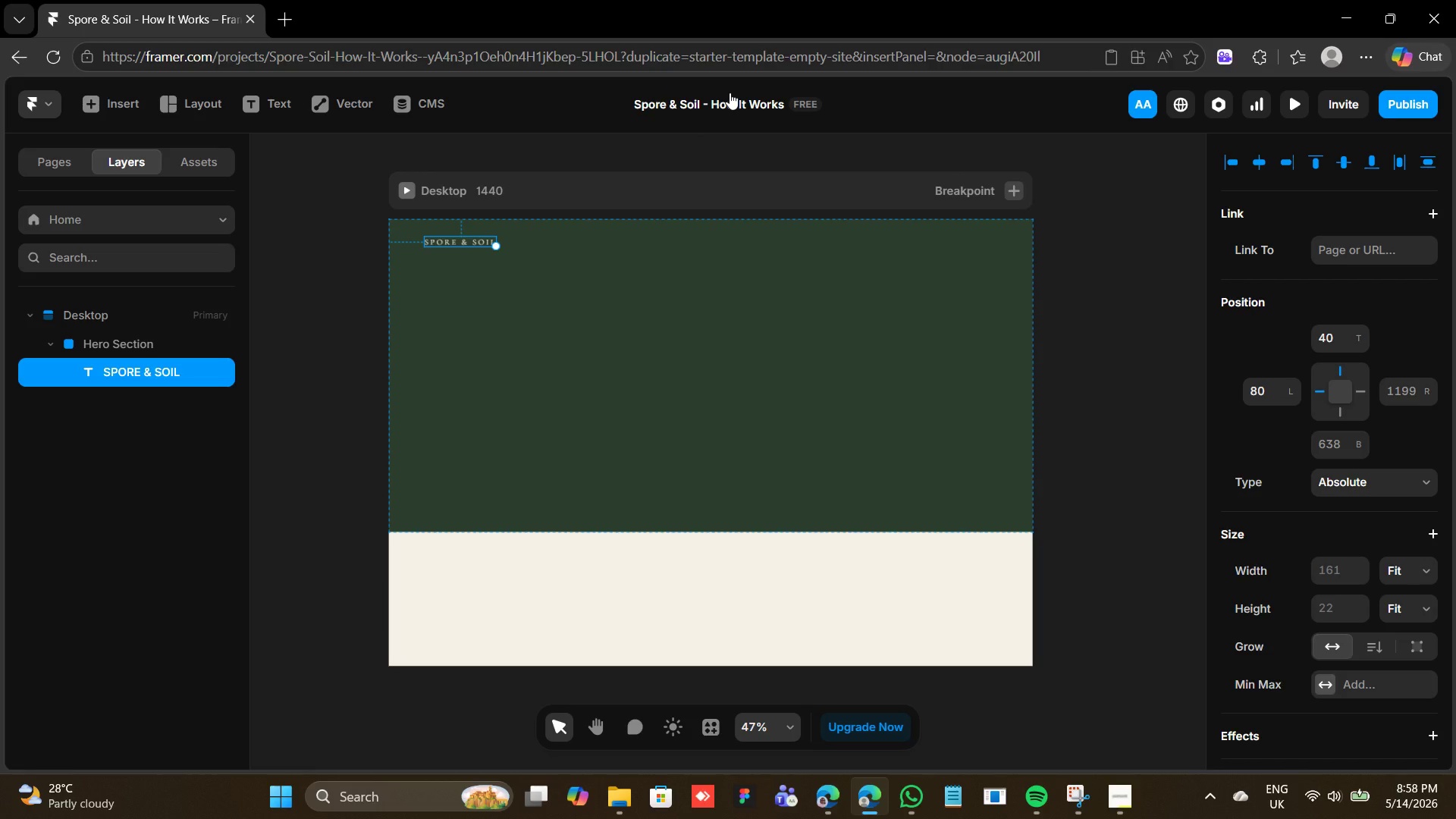 
wait(69.86)
 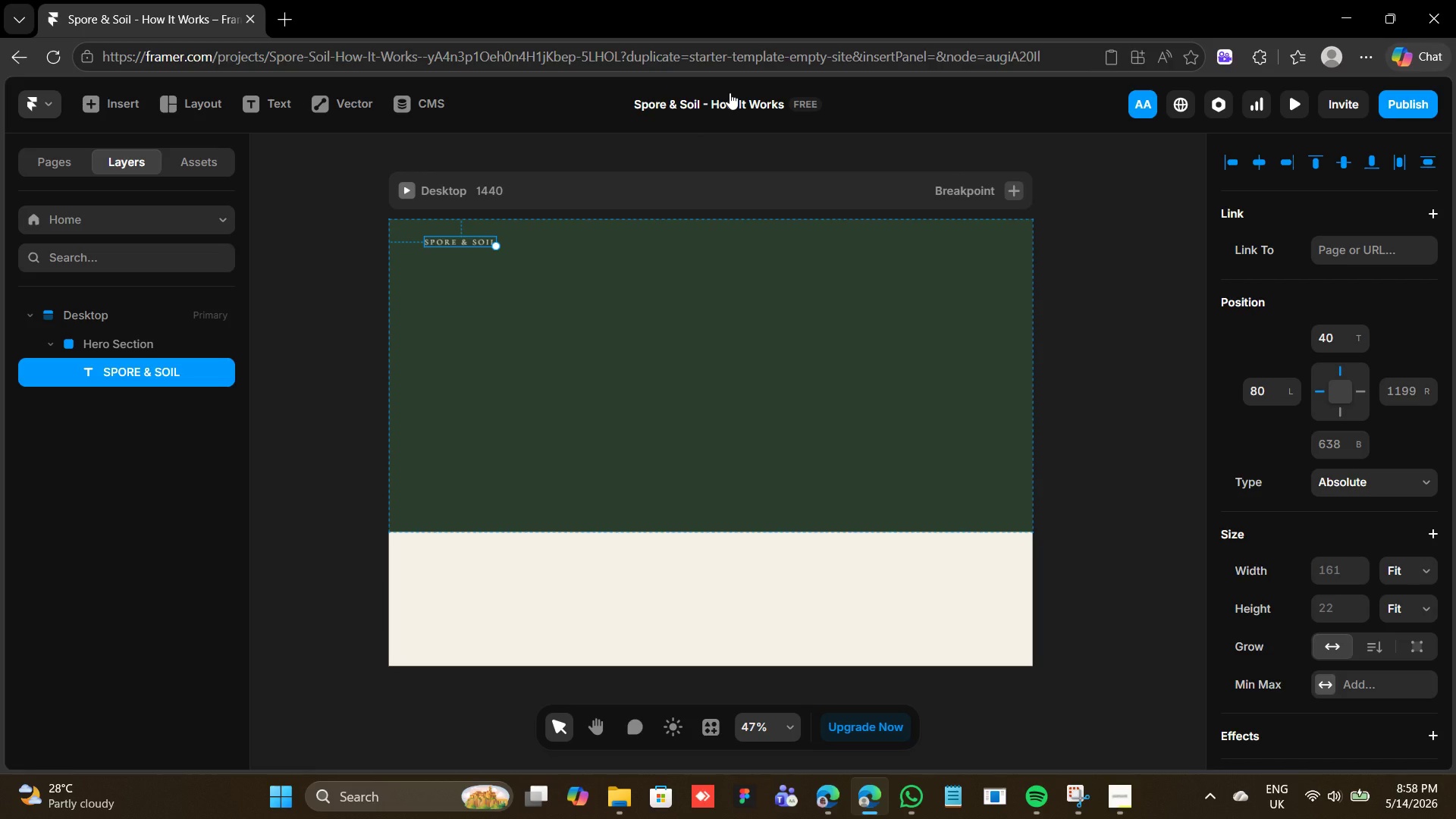 
key(T)
 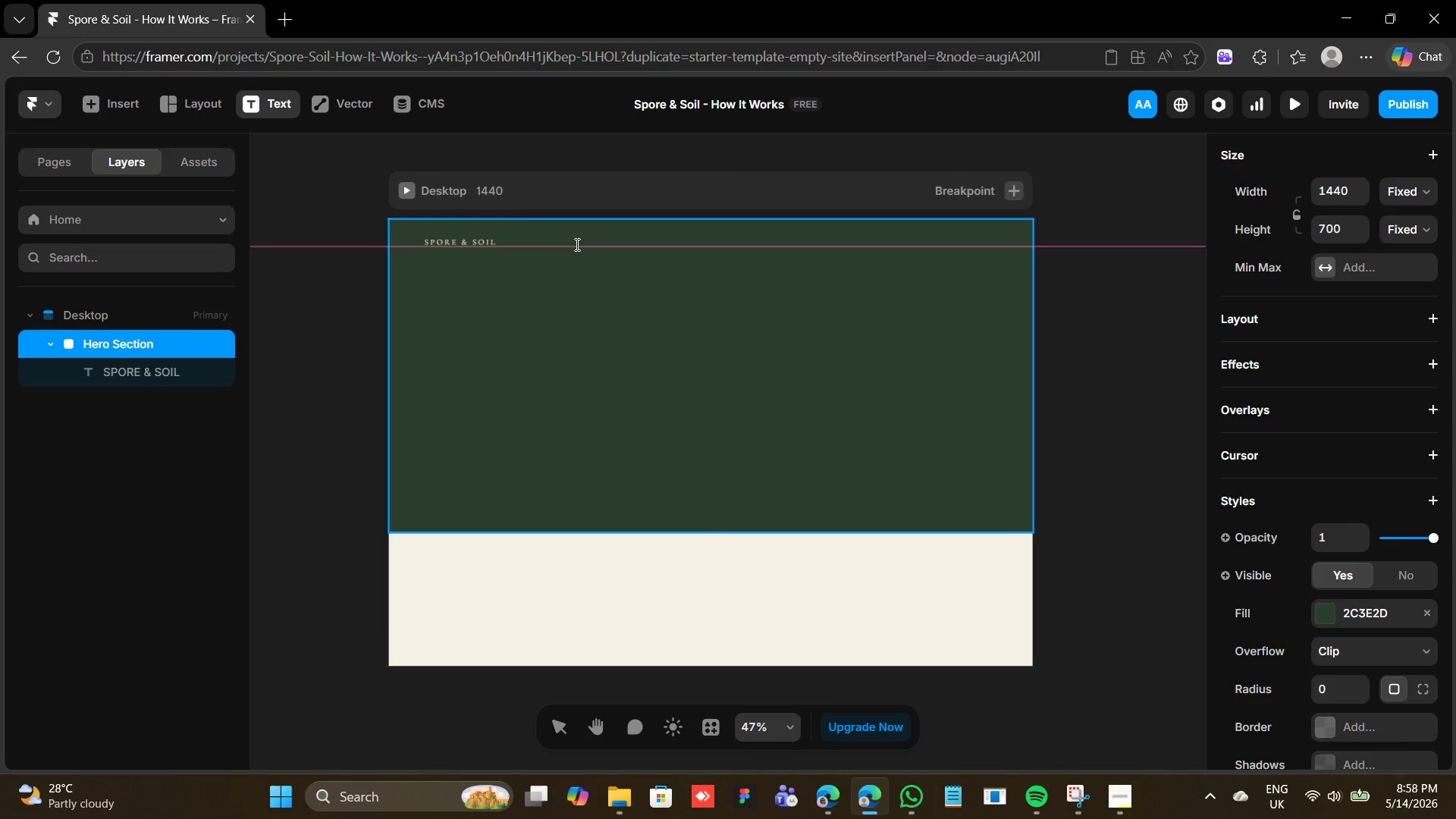 
left_click([558, 238])
 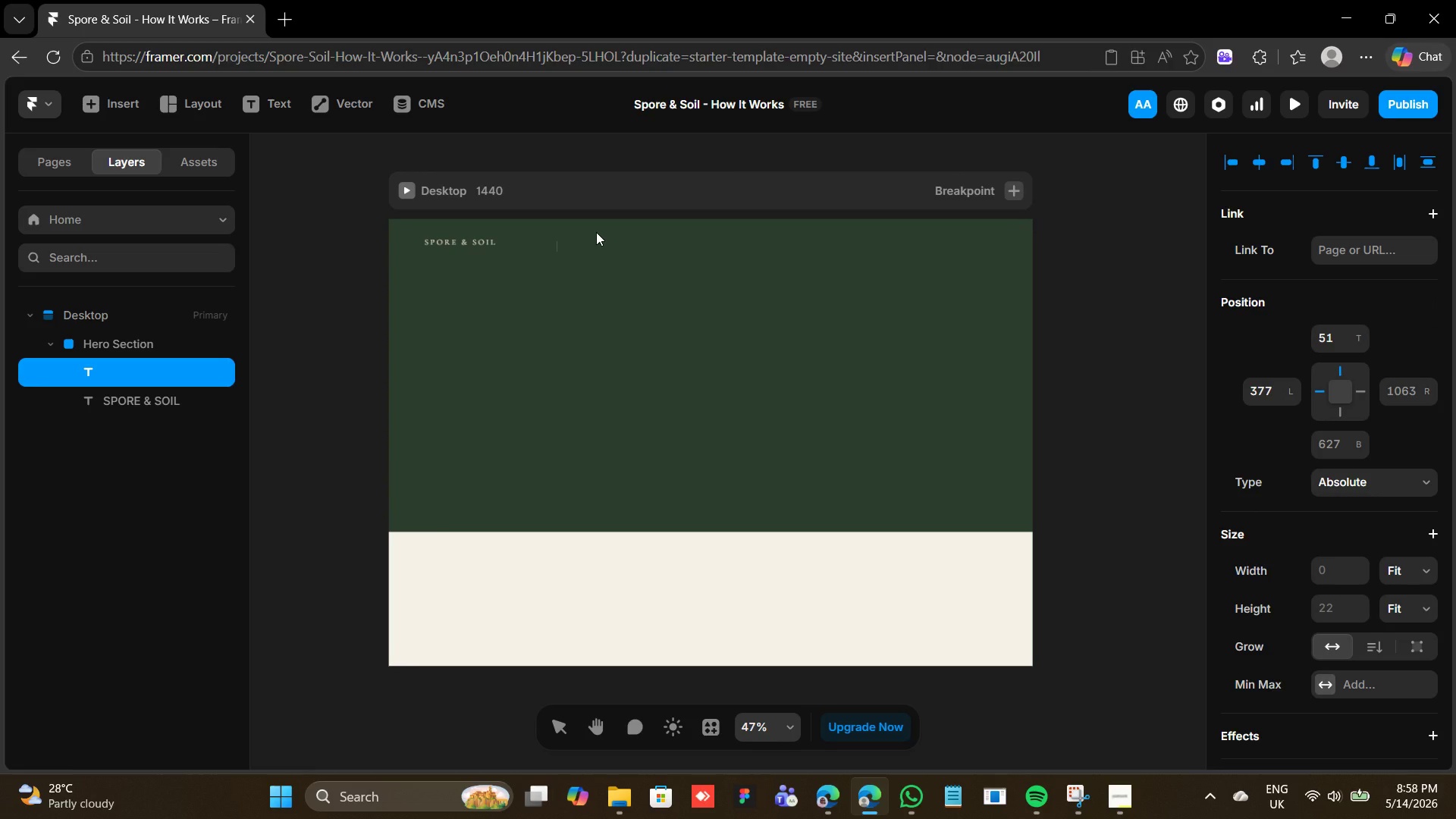 
type(Shop Collections)
 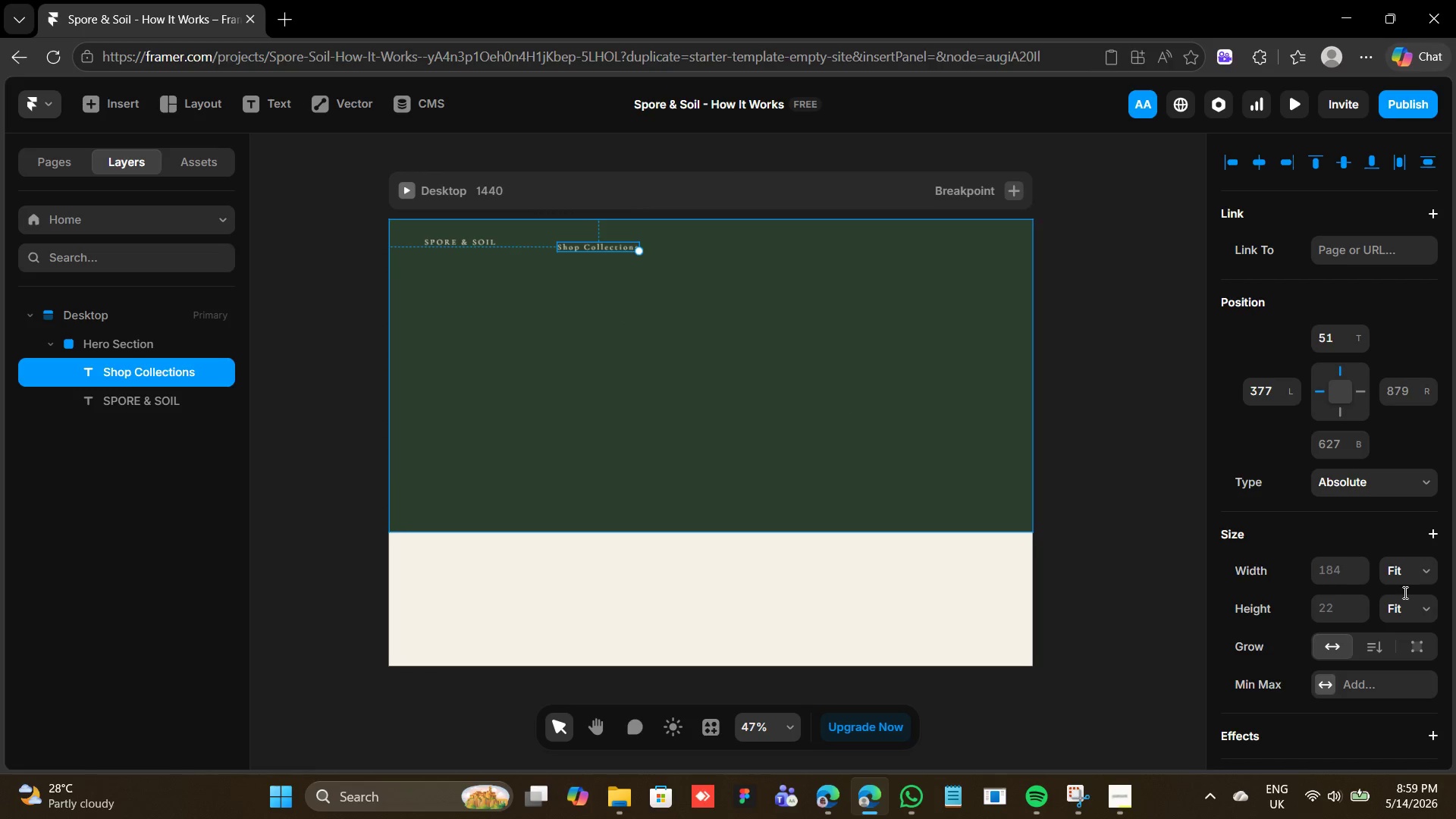 
scroll: coordinate [1068, 595], scroll_direction: down, amount: 118.0
 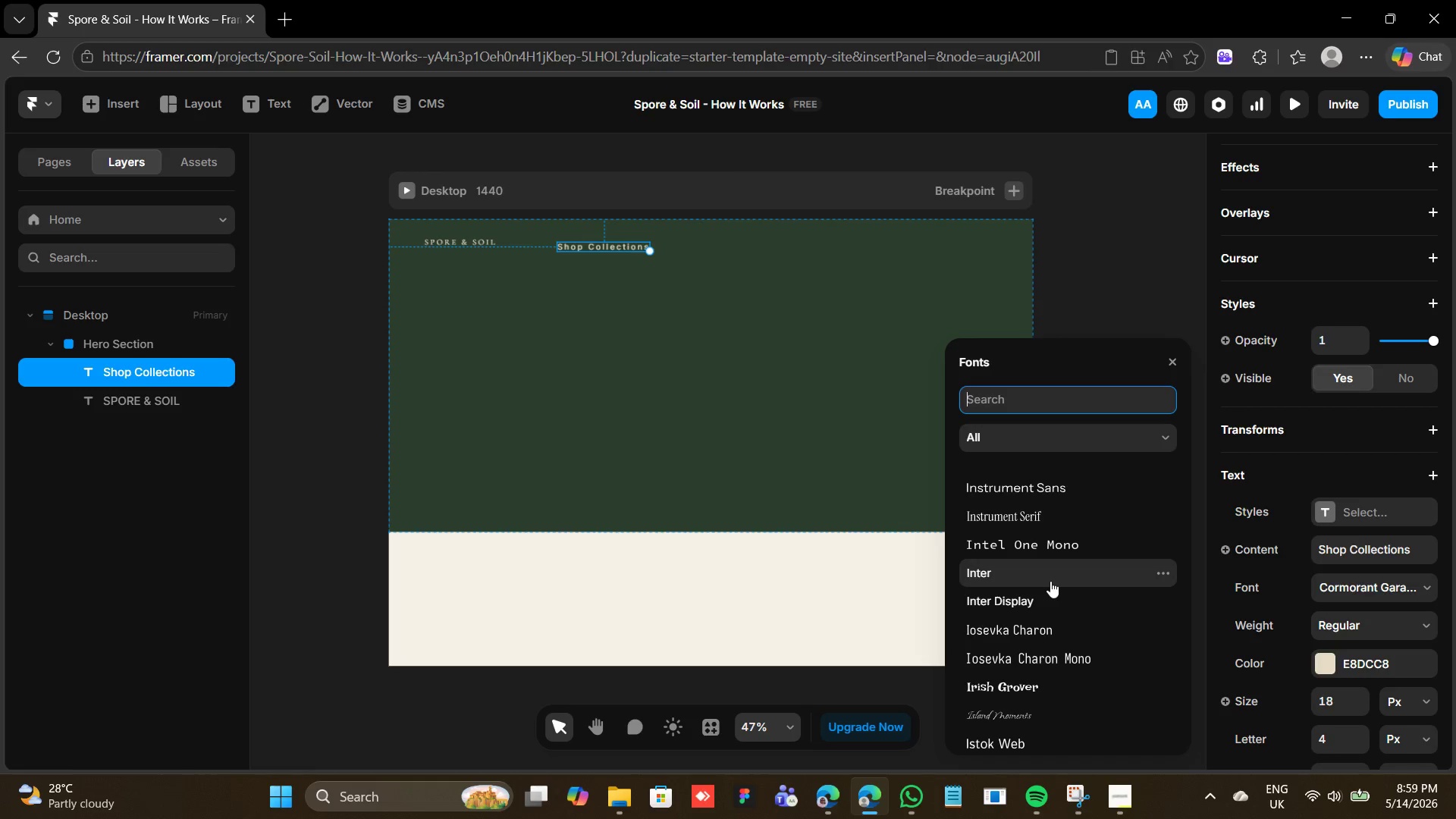 
left_click([1050, 581])
 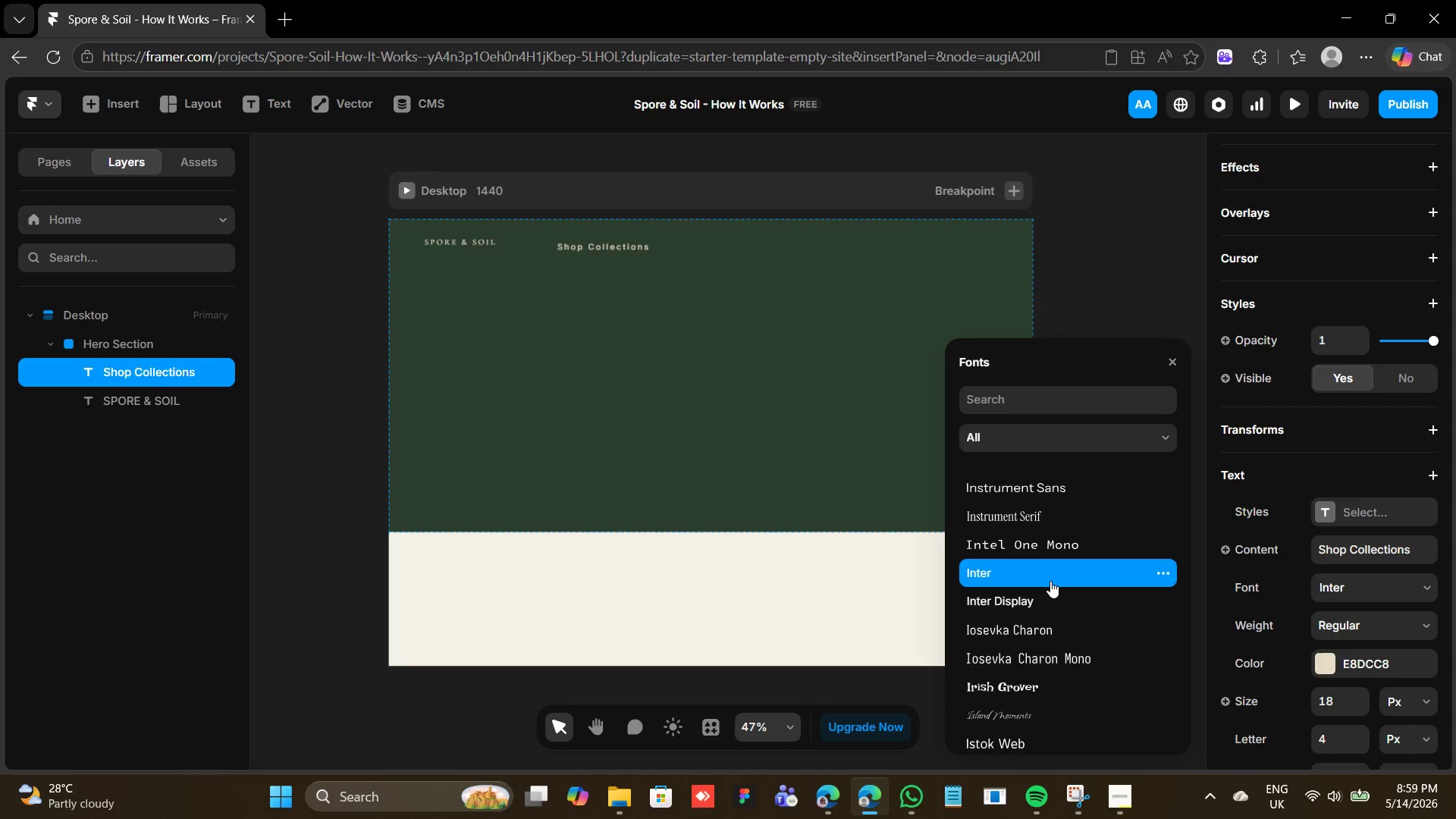 
left_click([1050, 581])
 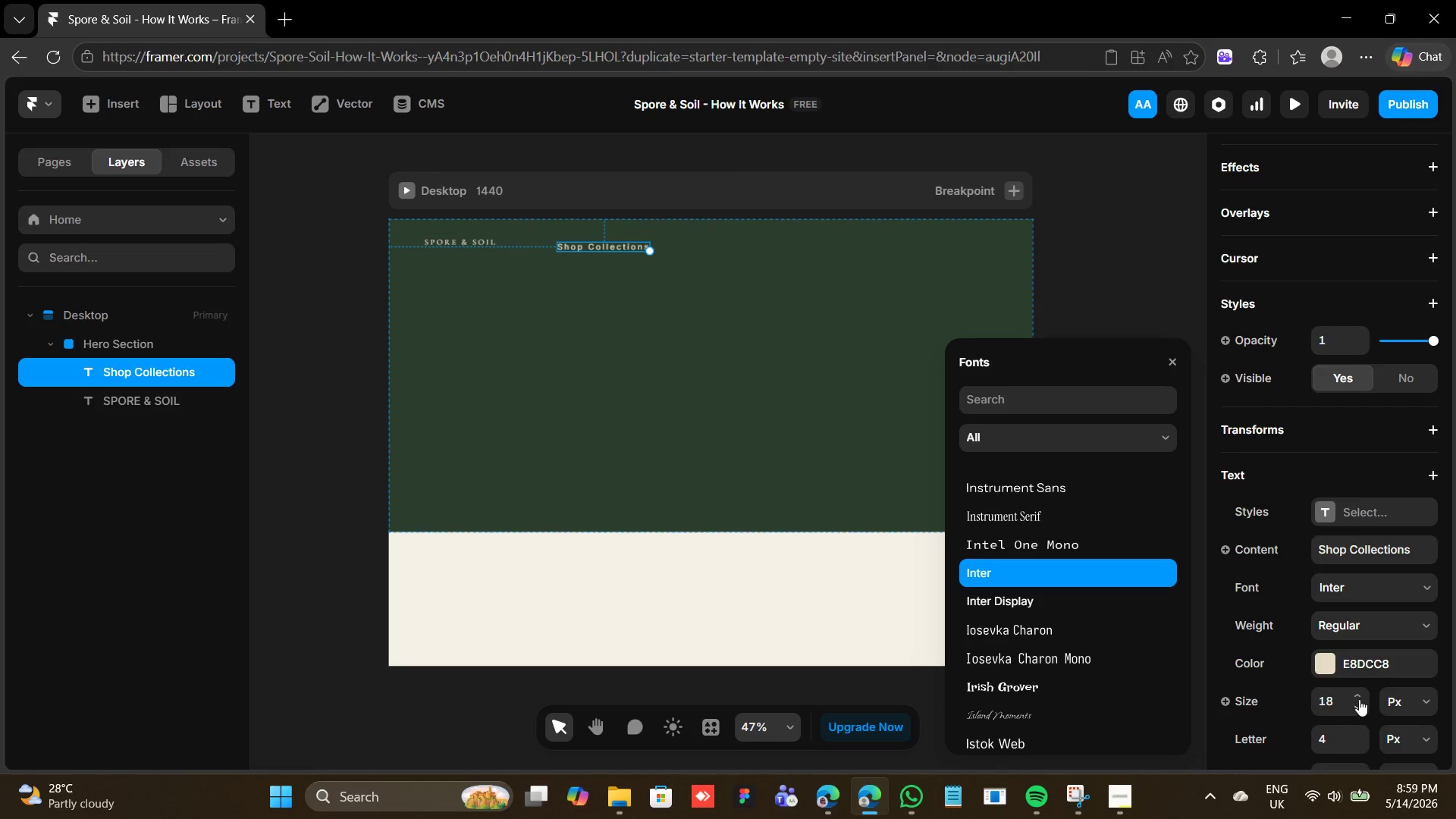 
left_click([1359, 695])
 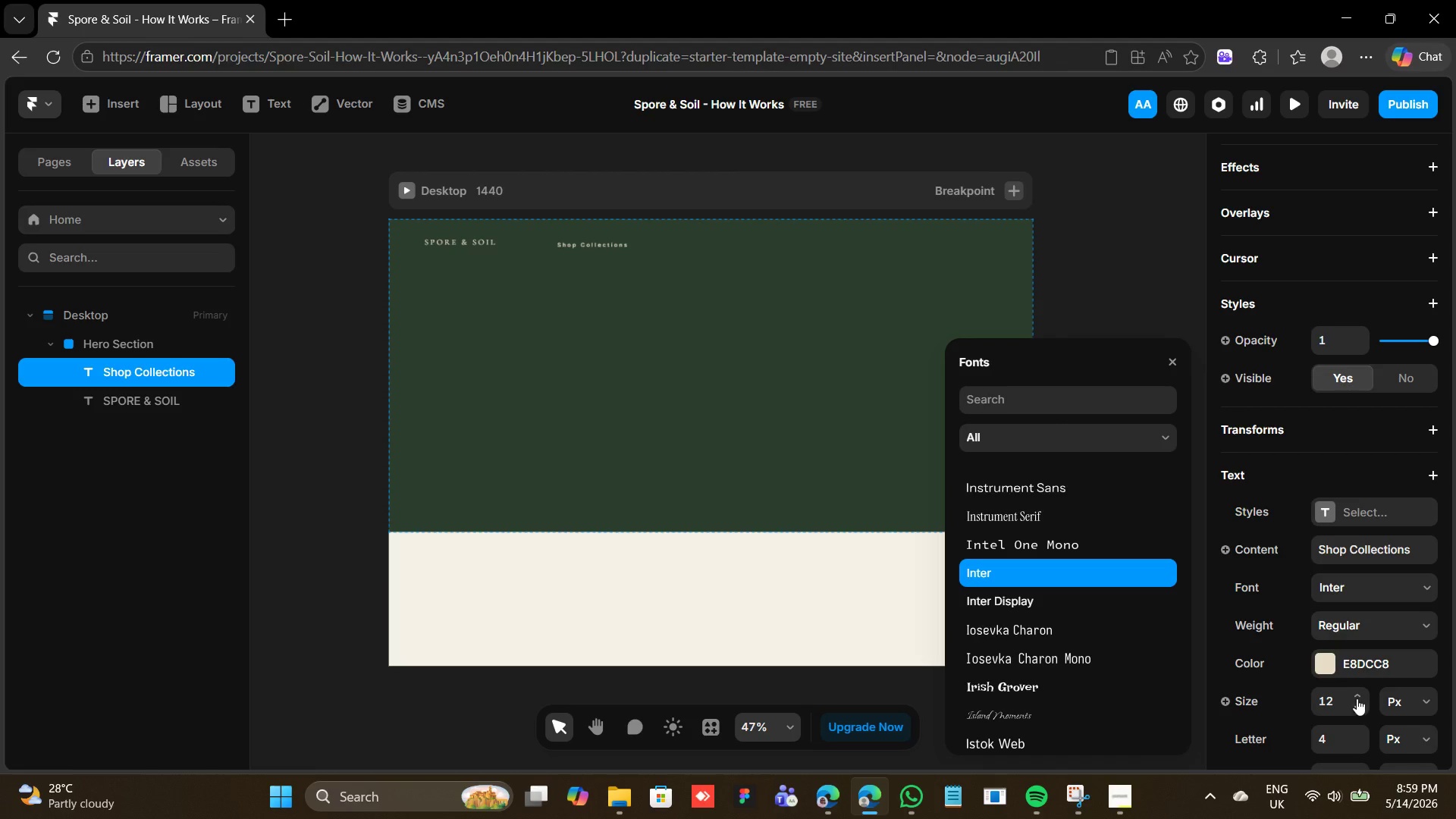 
left_click([1358, 688])
 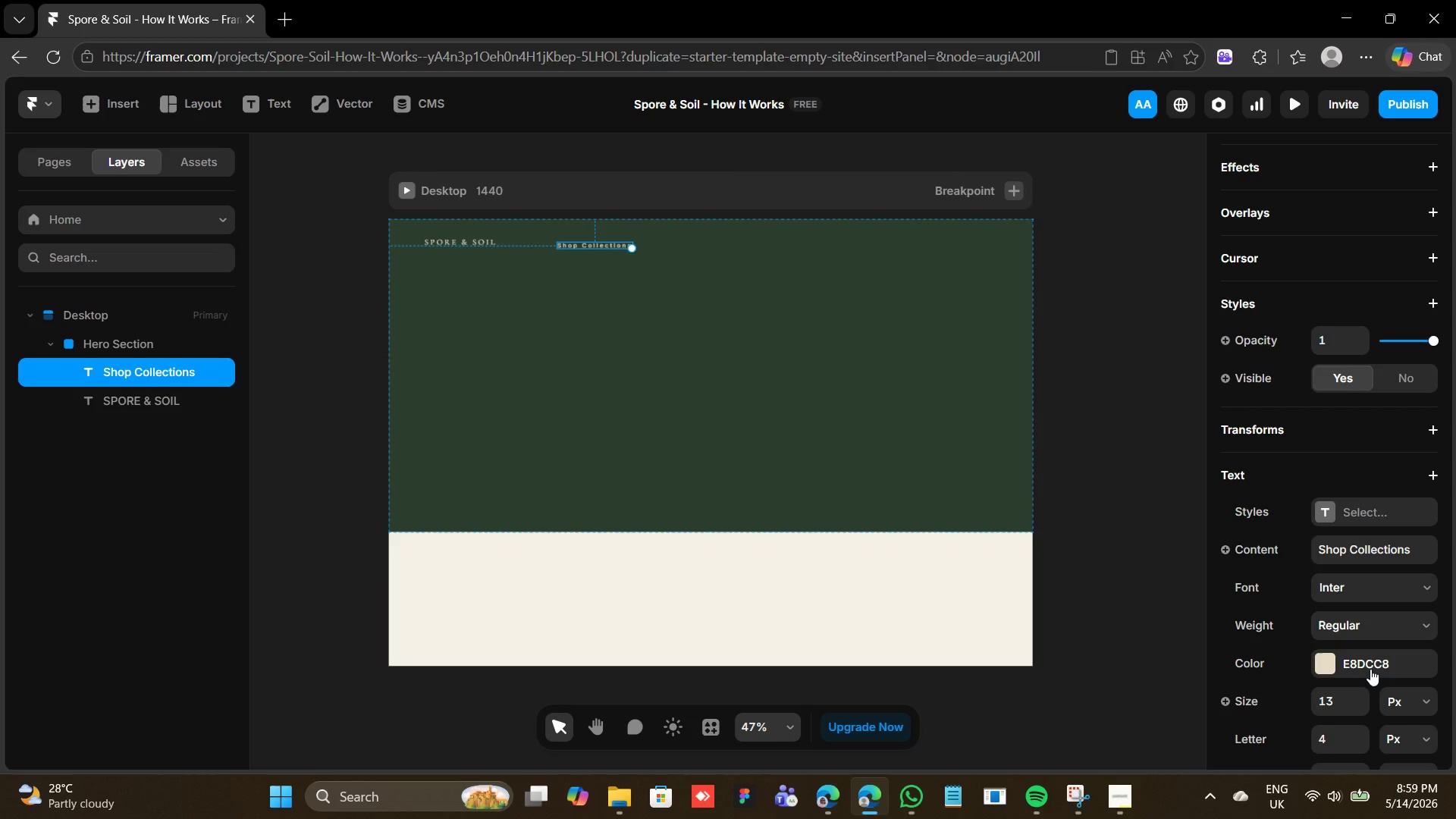 
wait(6.28)
 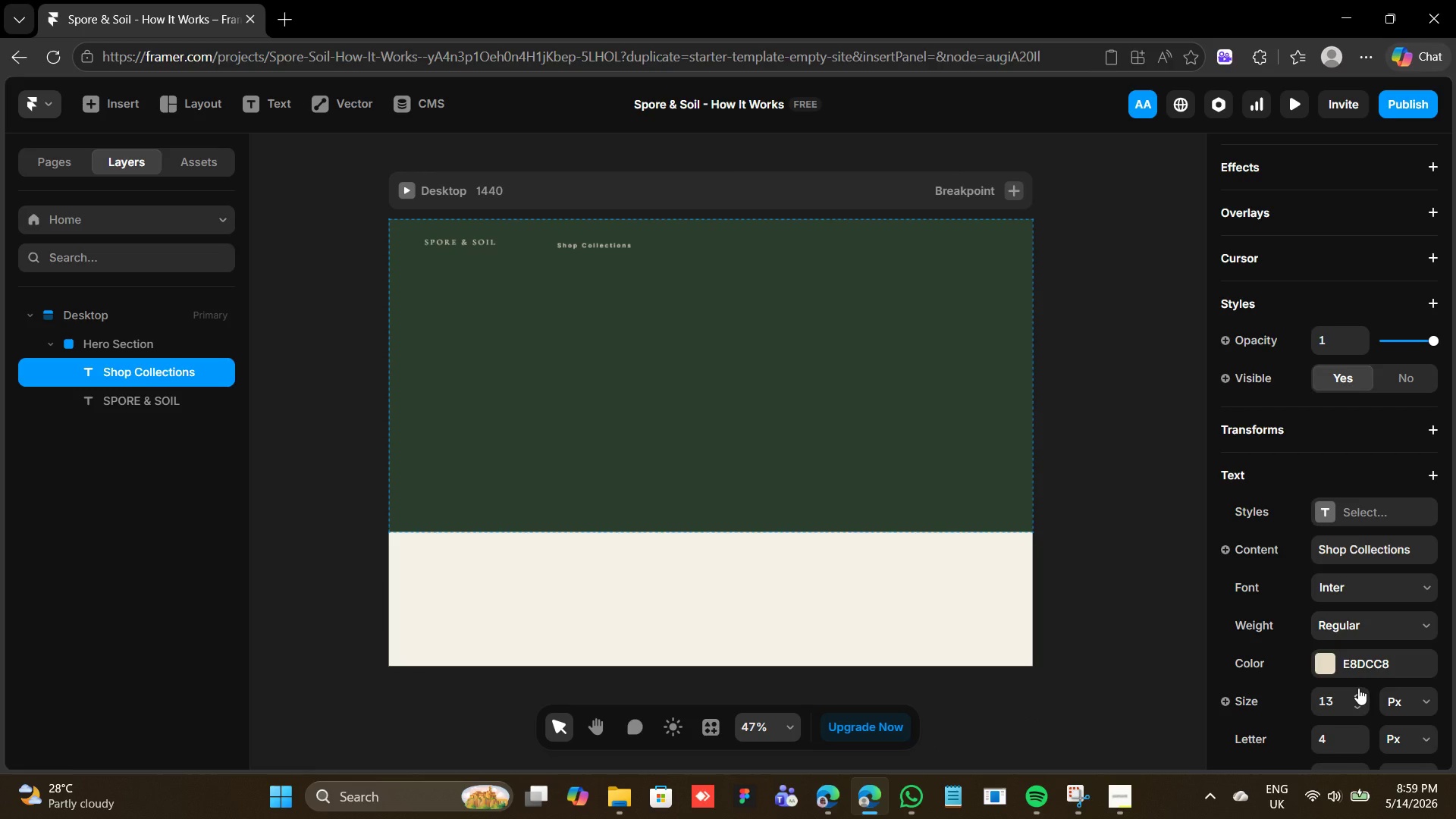 
scroll: coordinate [1354, 706], scroll_direction: down, amount: 1.0
 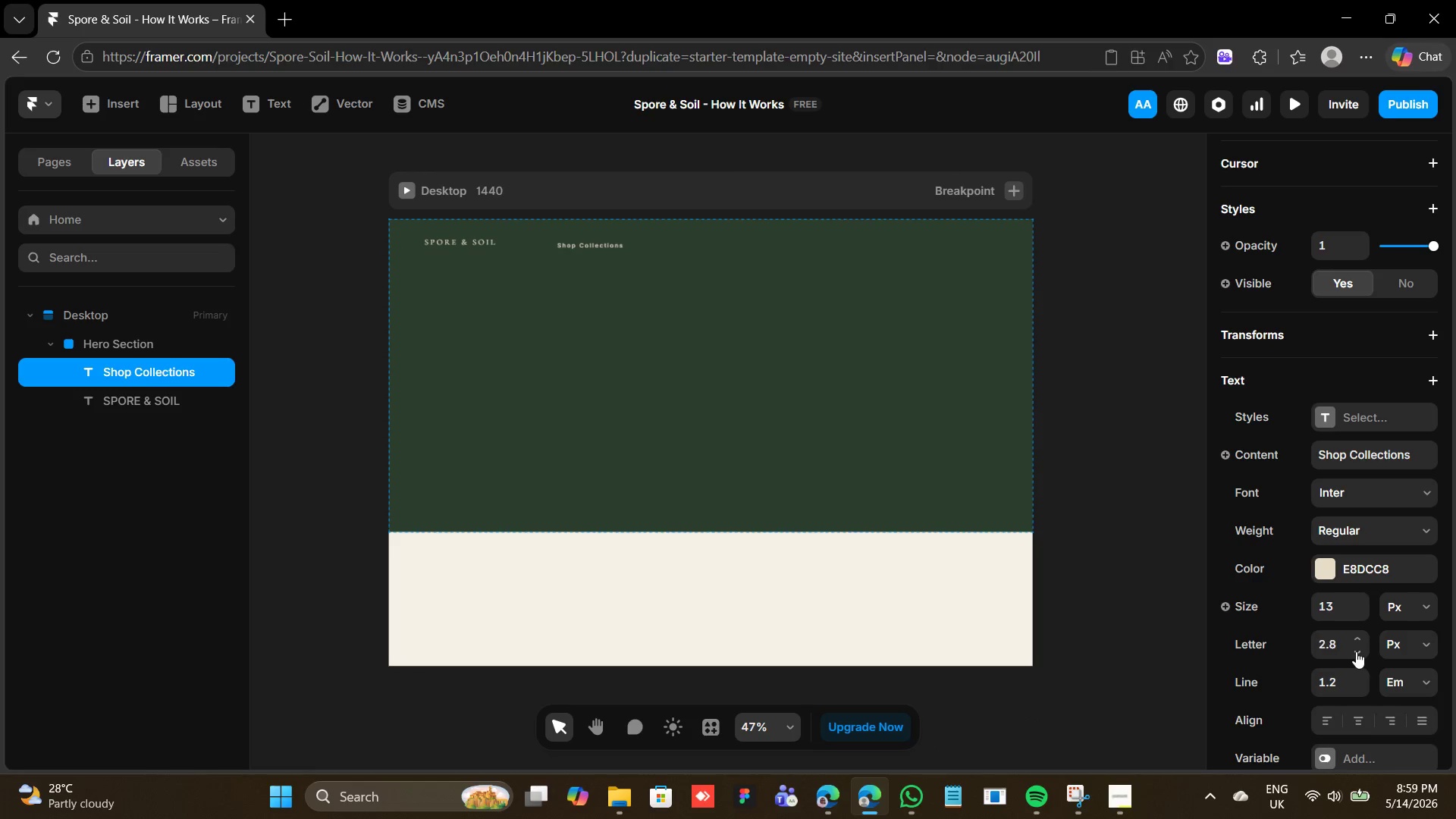 
left_click([1356, 651])
 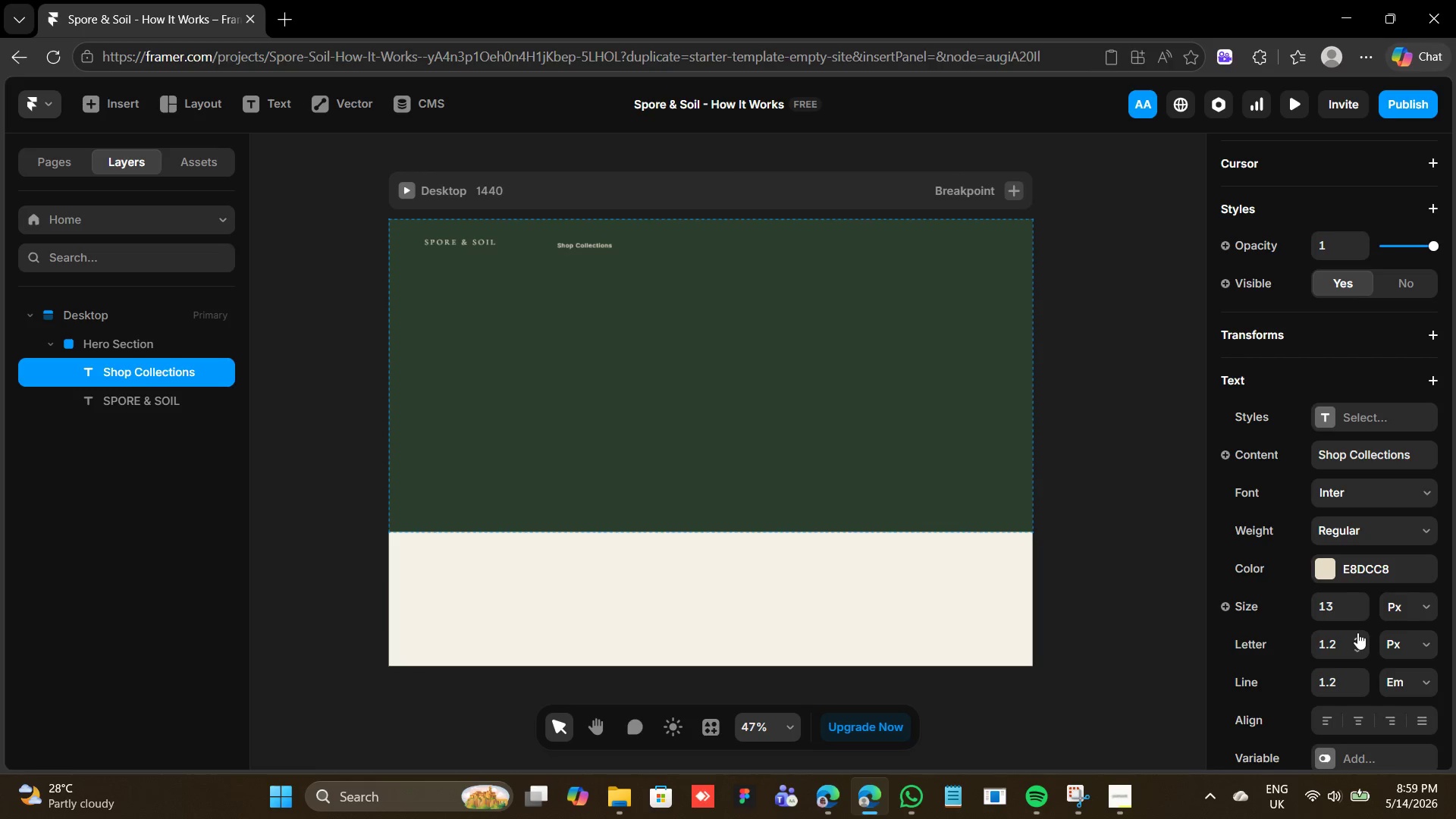 
double_click([1357, 632])
 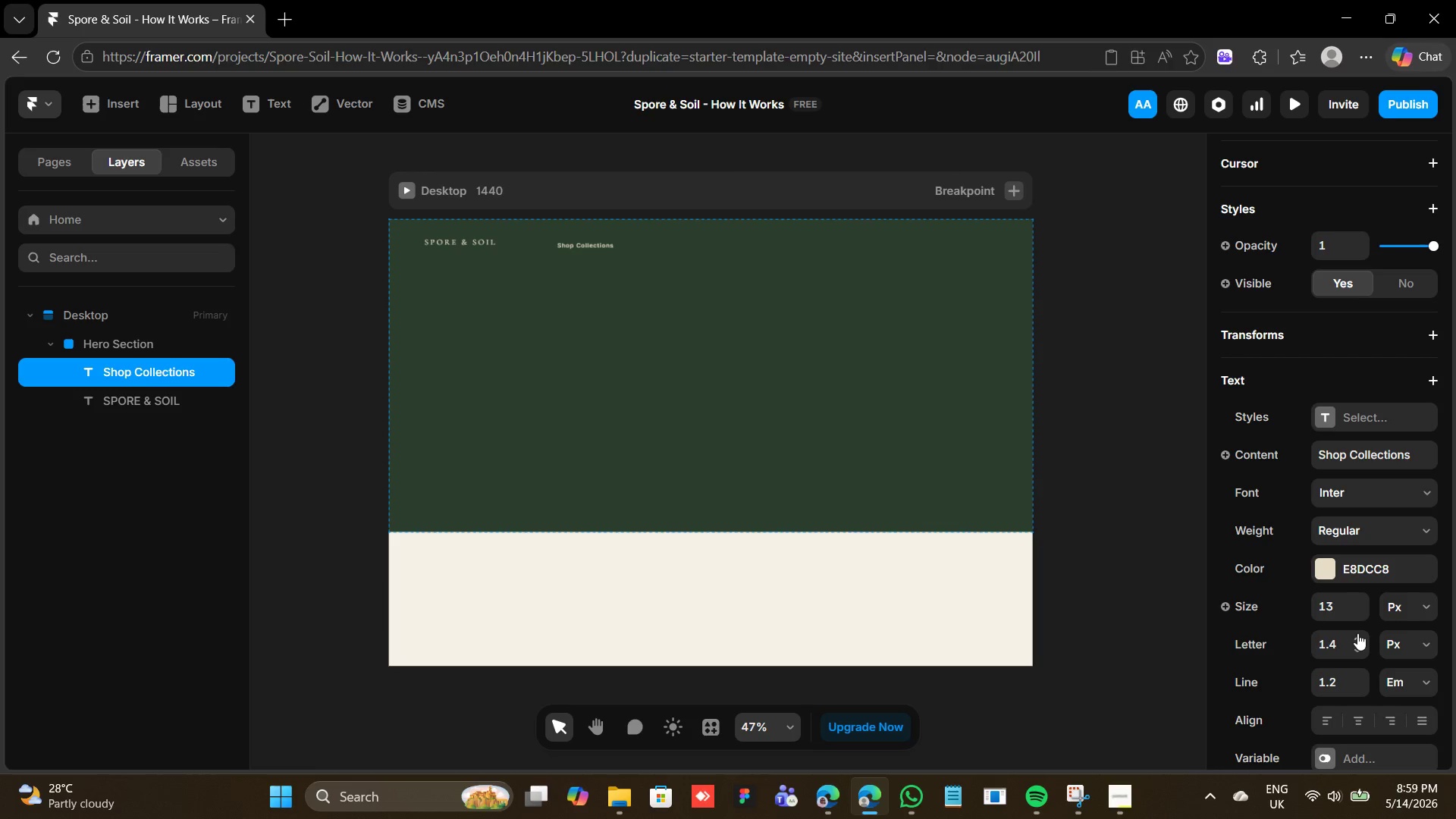 
triple_click([1357, 633])
 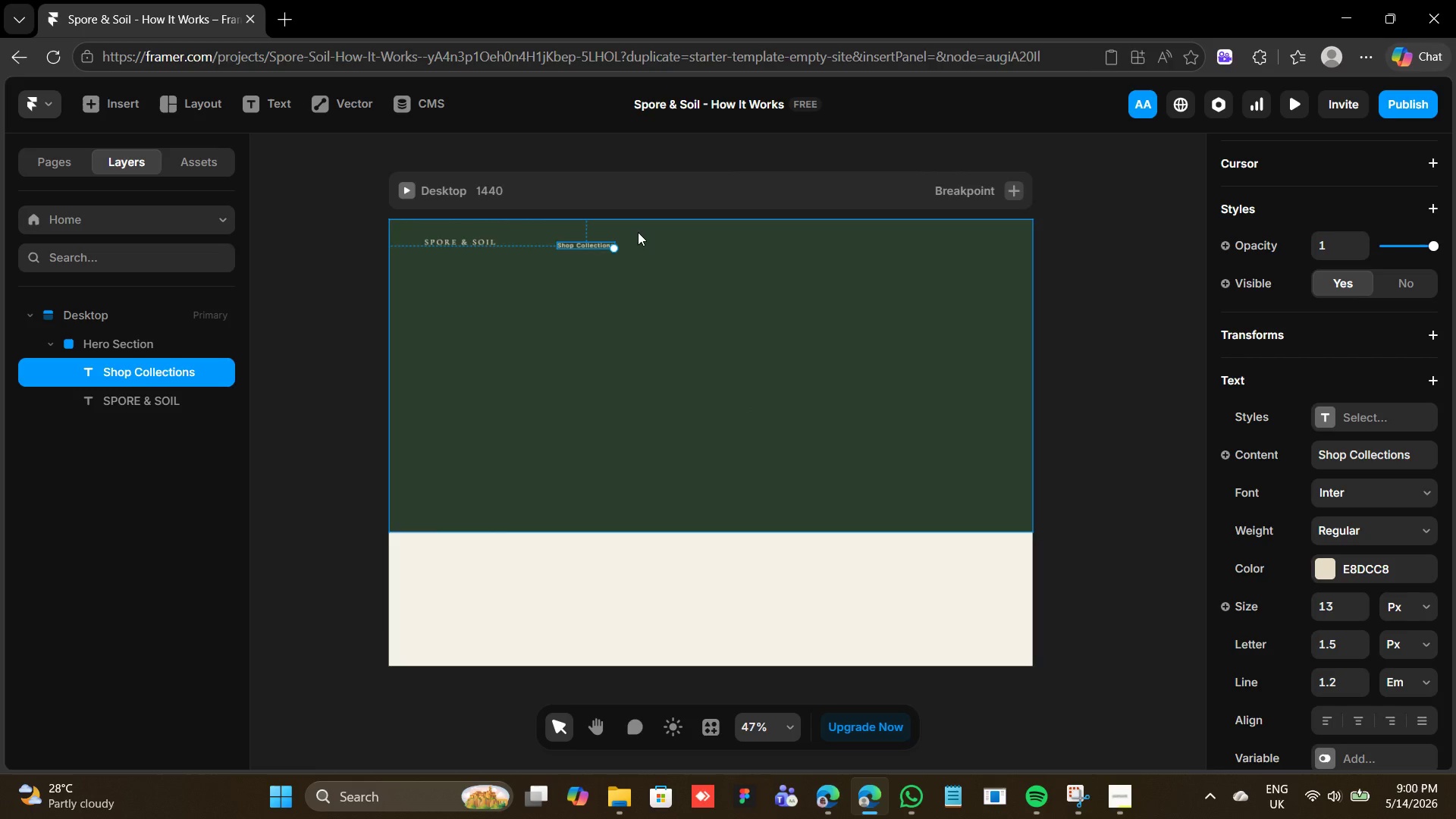 
wait(42.33)
 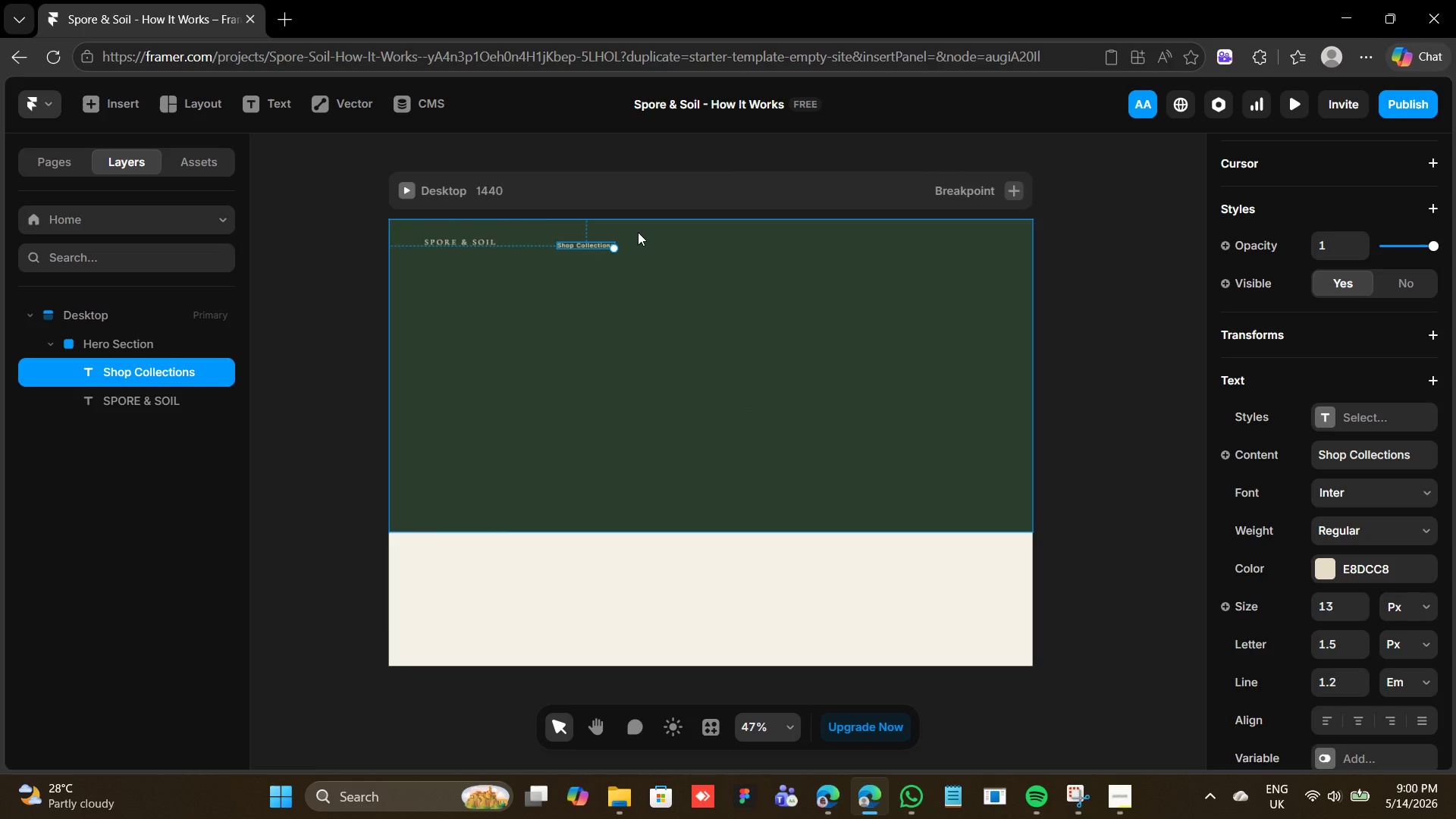 
left_click_drag(start_coordinate=[589, 304], to_coordinate=[602, 296])
 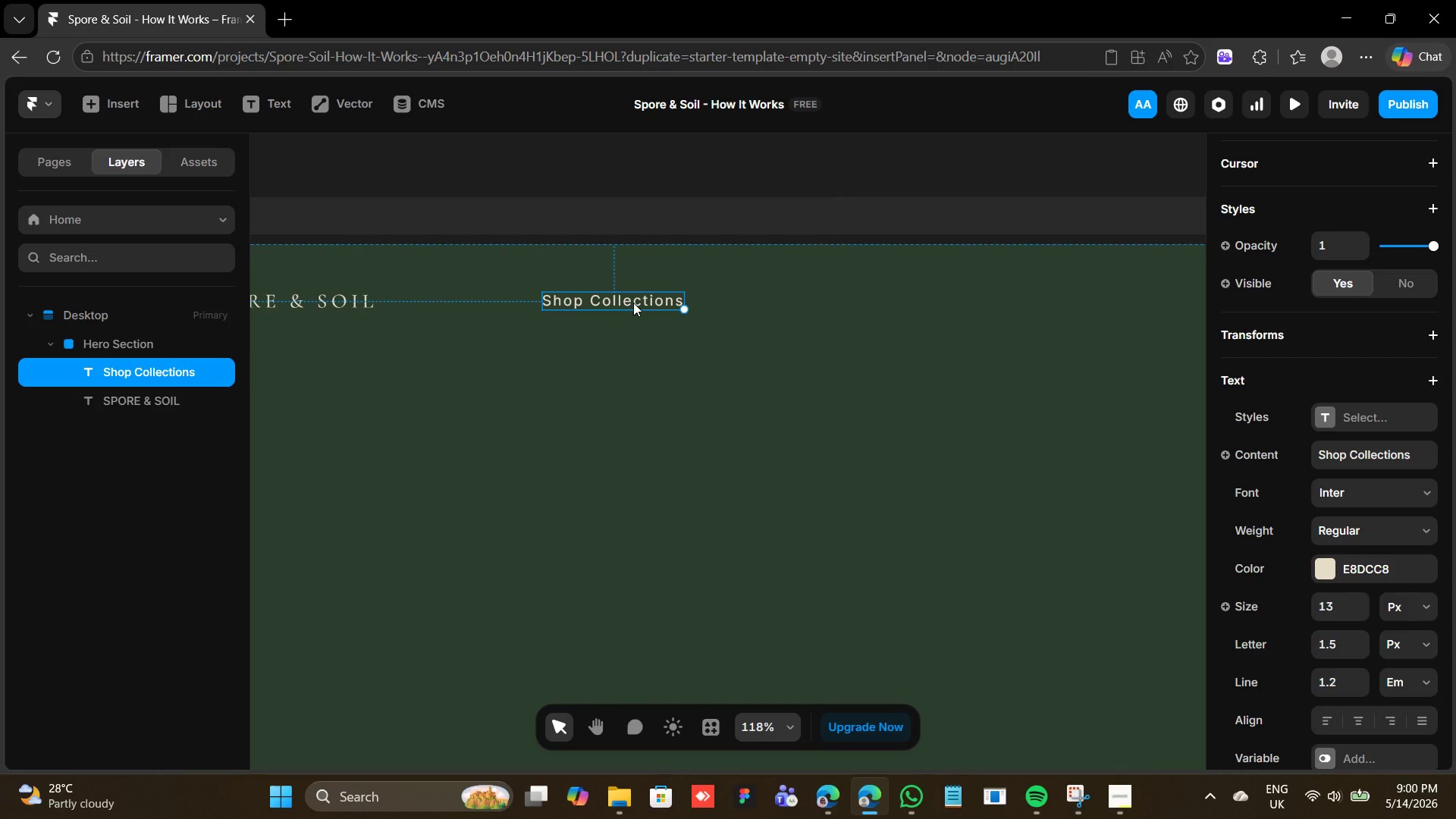 
wait(7.17)
 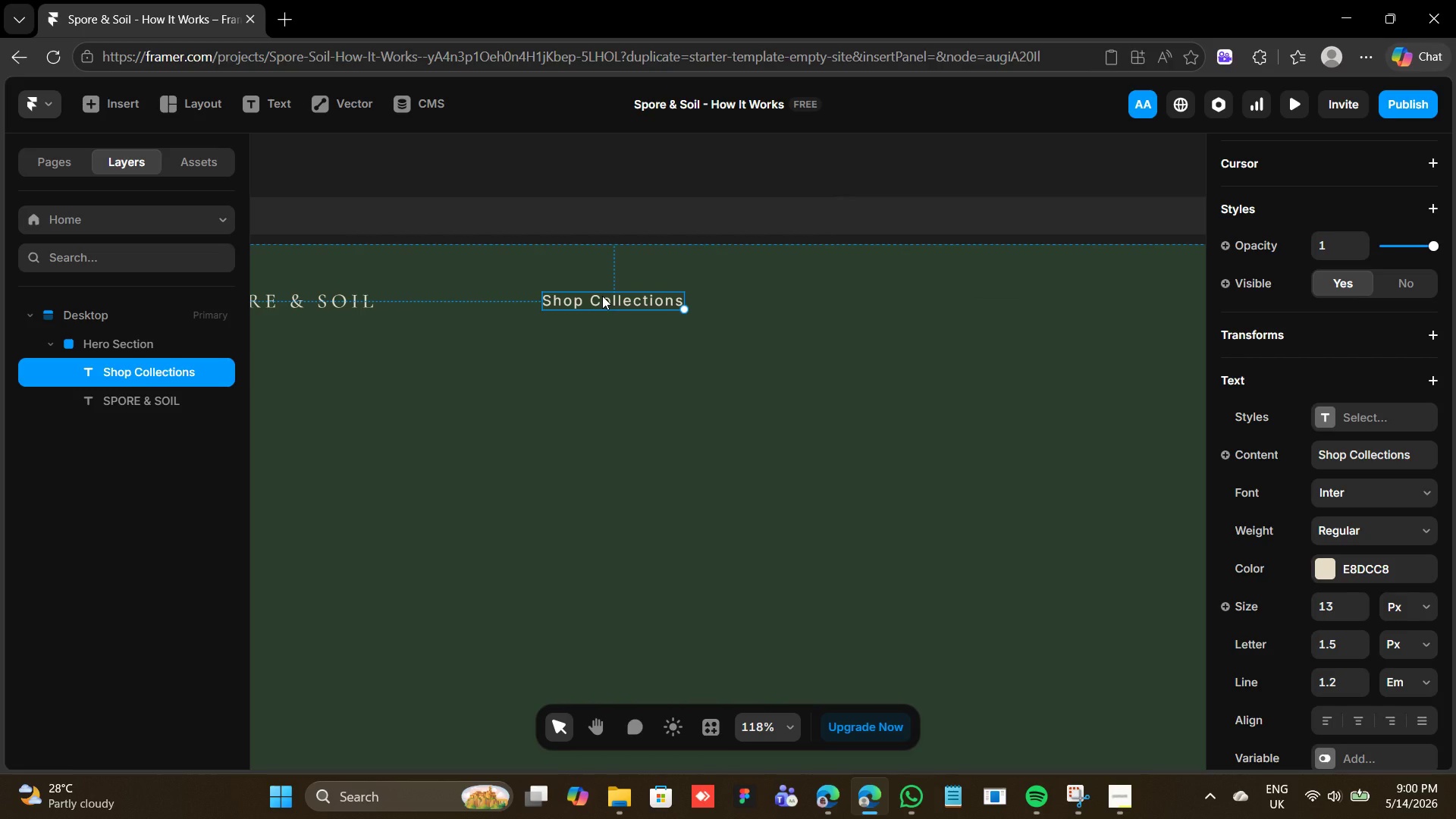 
key(Control+D)
 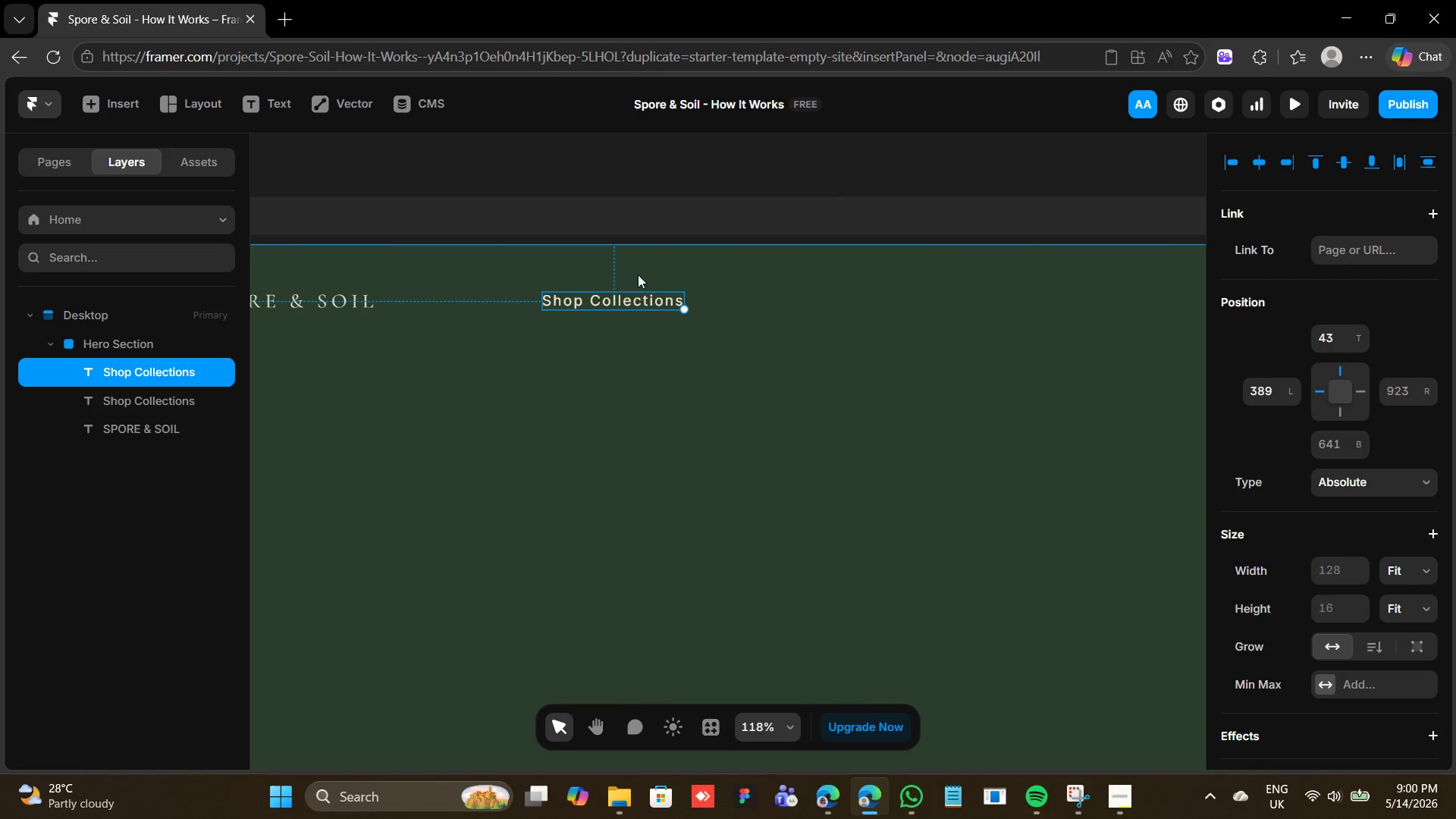 
left_click_drag(start_coordinate=[622, 298], to_coordinate=[871, 301])
 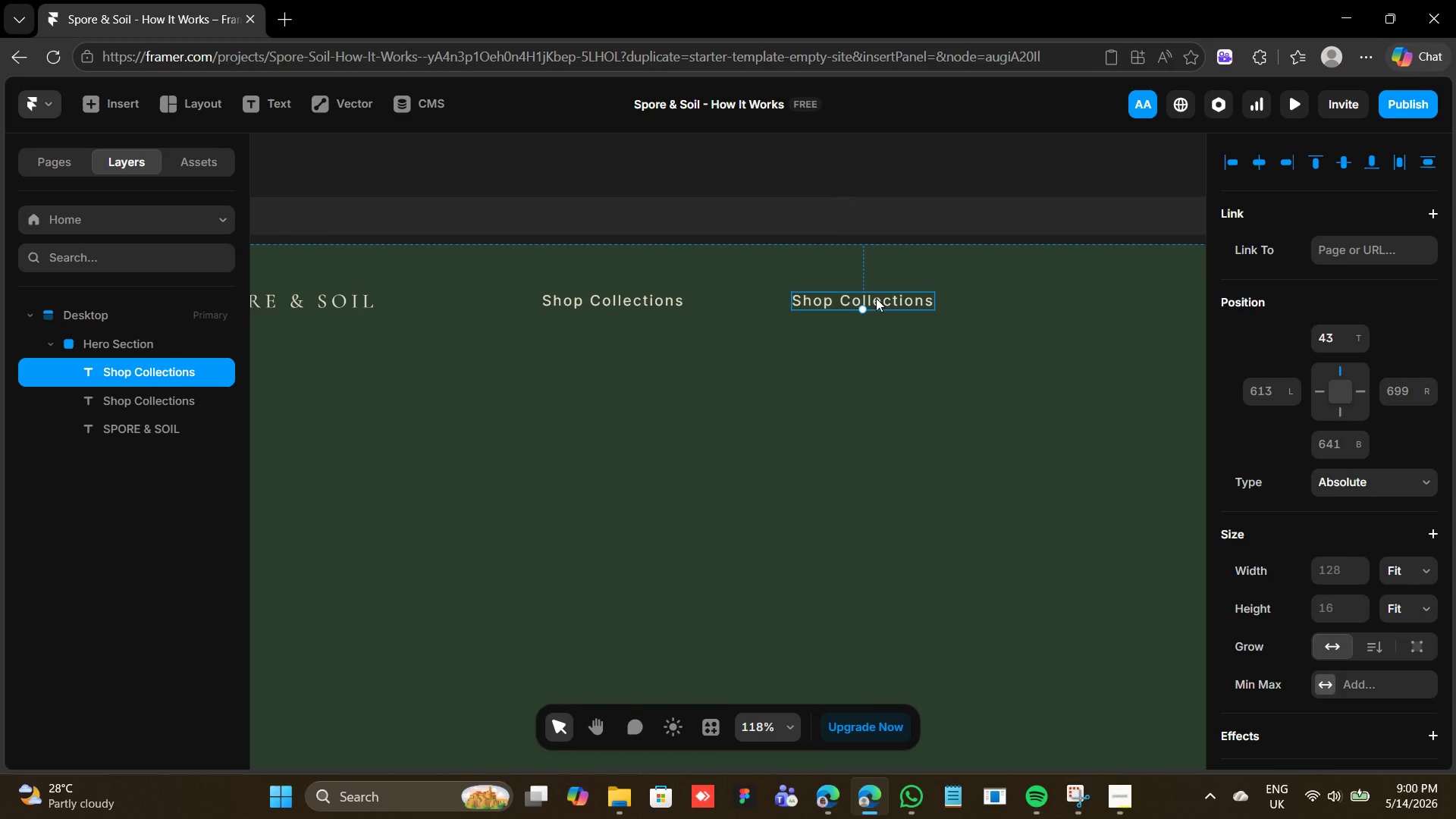 
double_click([876, 298])
 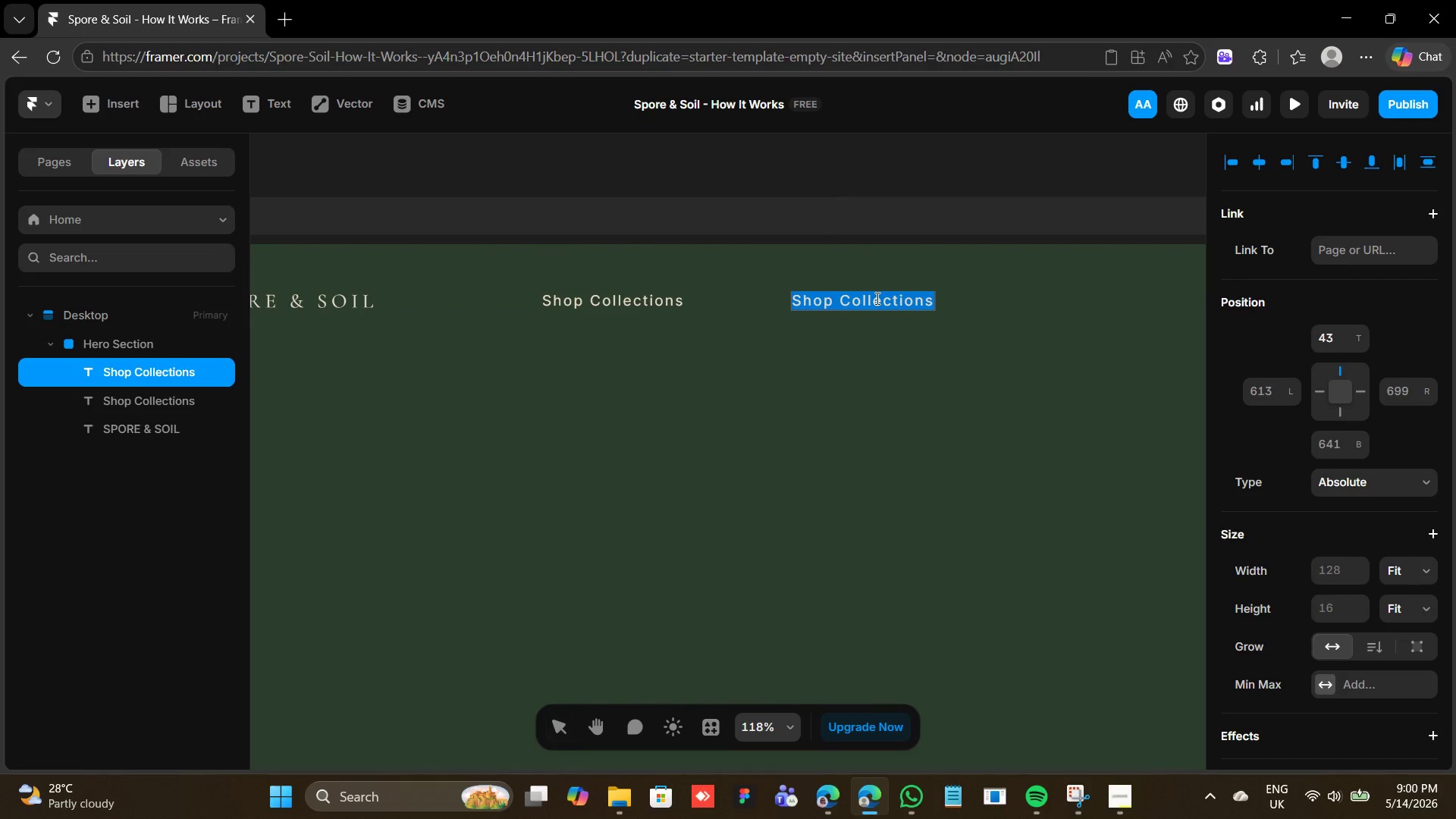 
triple_click([876, 298])
 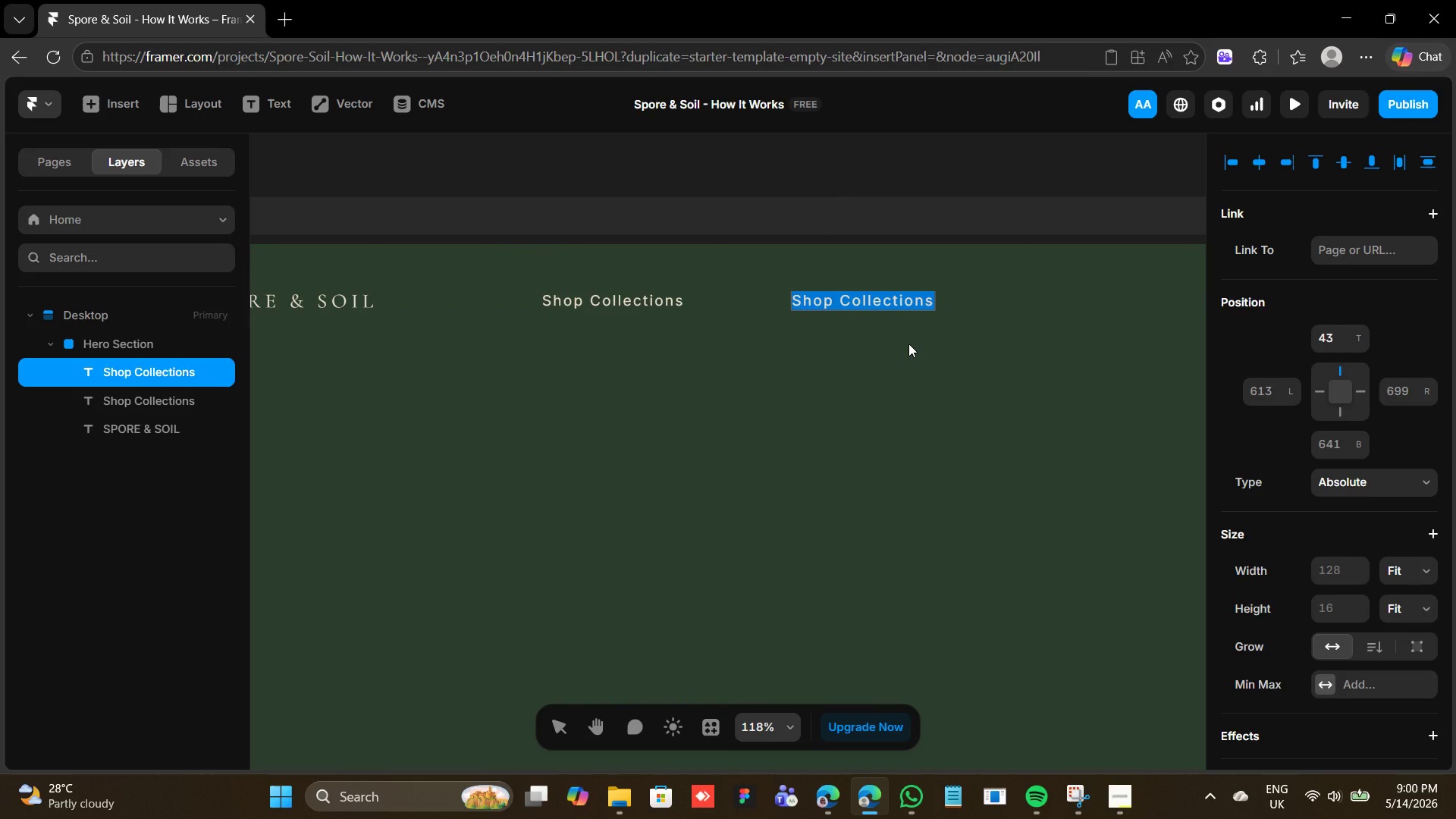 
type(Our Story)
 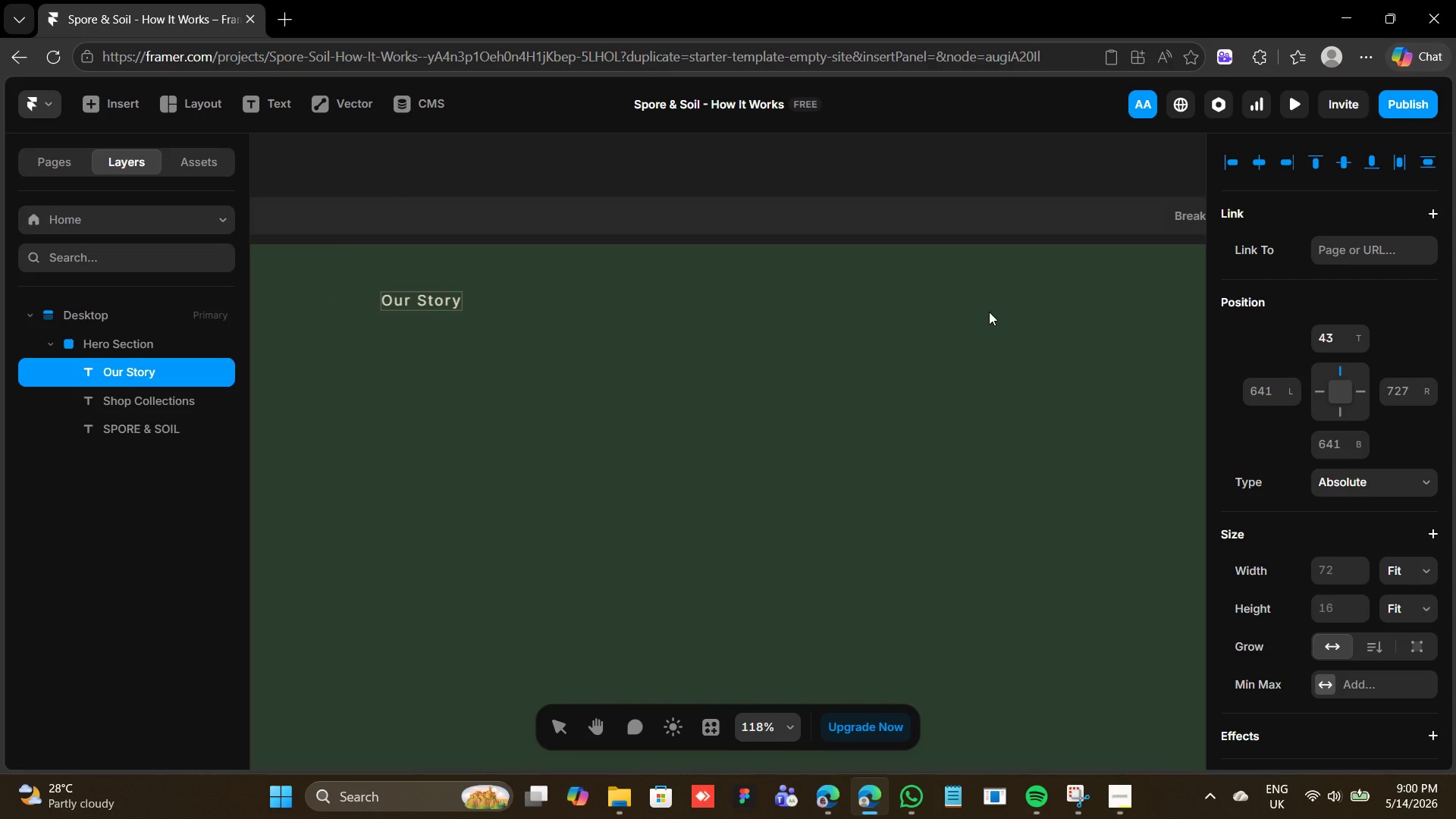 
left_click([989, 312])
 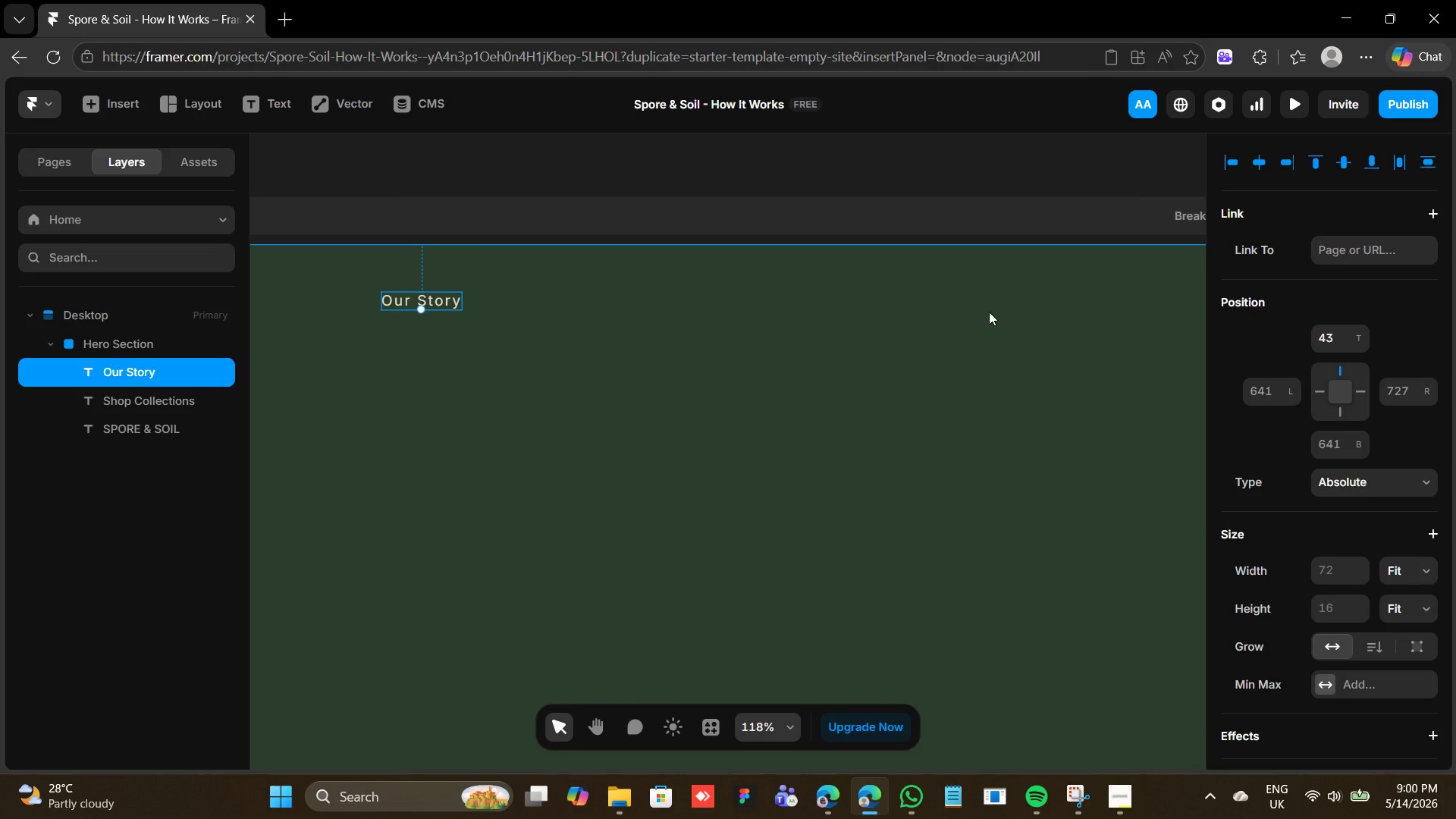 
key(Control+D)
 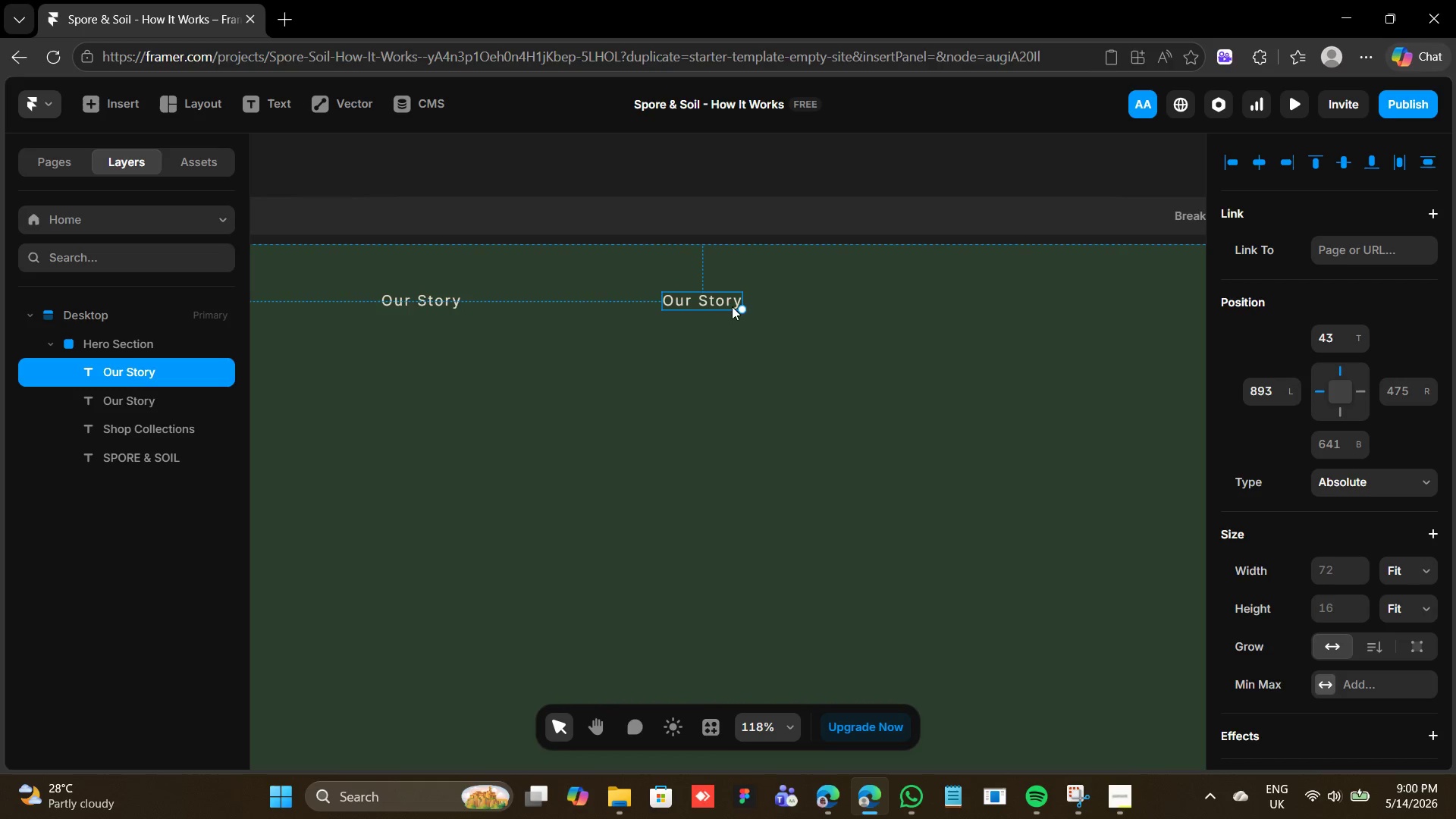 
double_click([722, 300])
 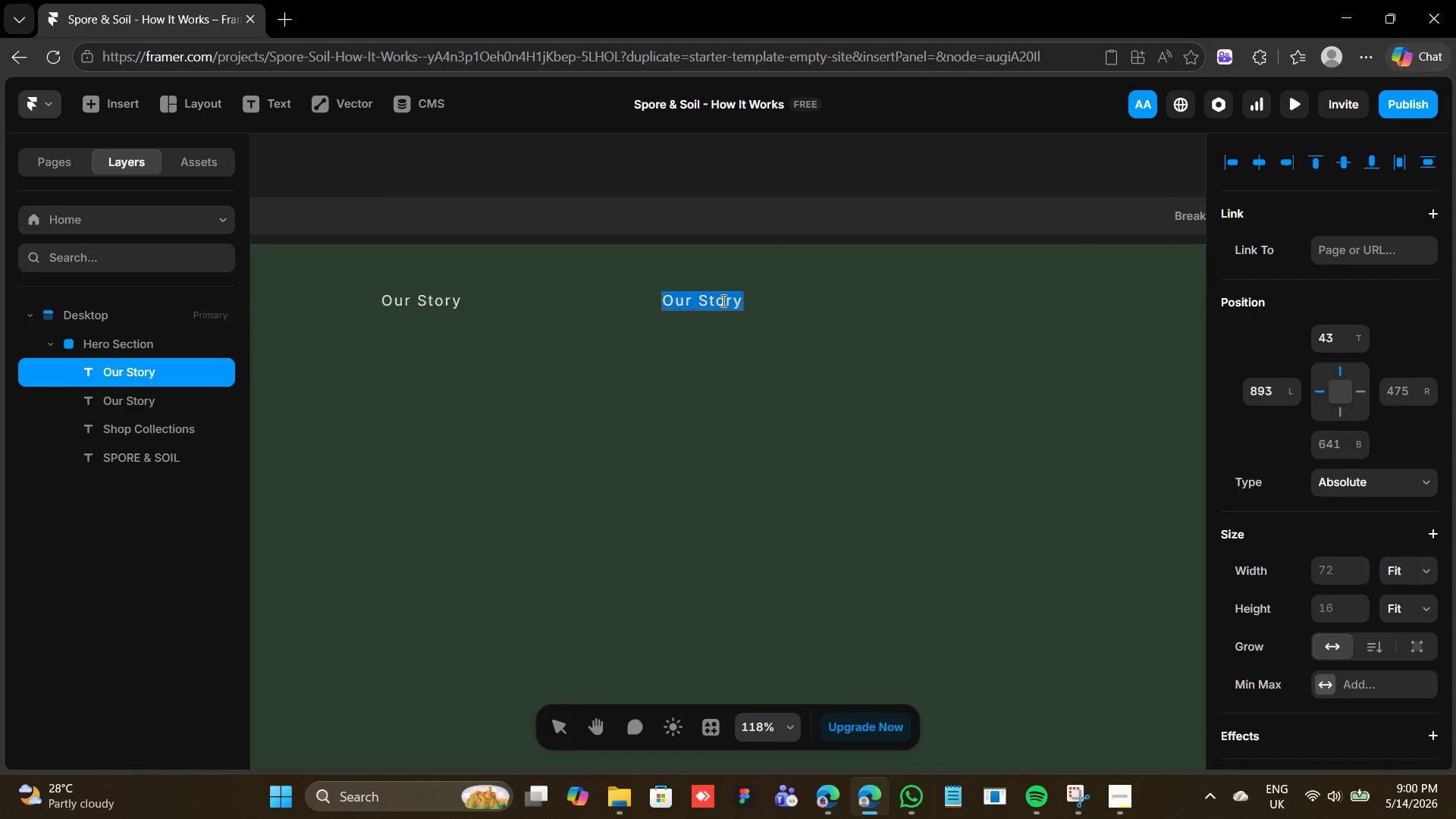 
triple_click([722, 300])
 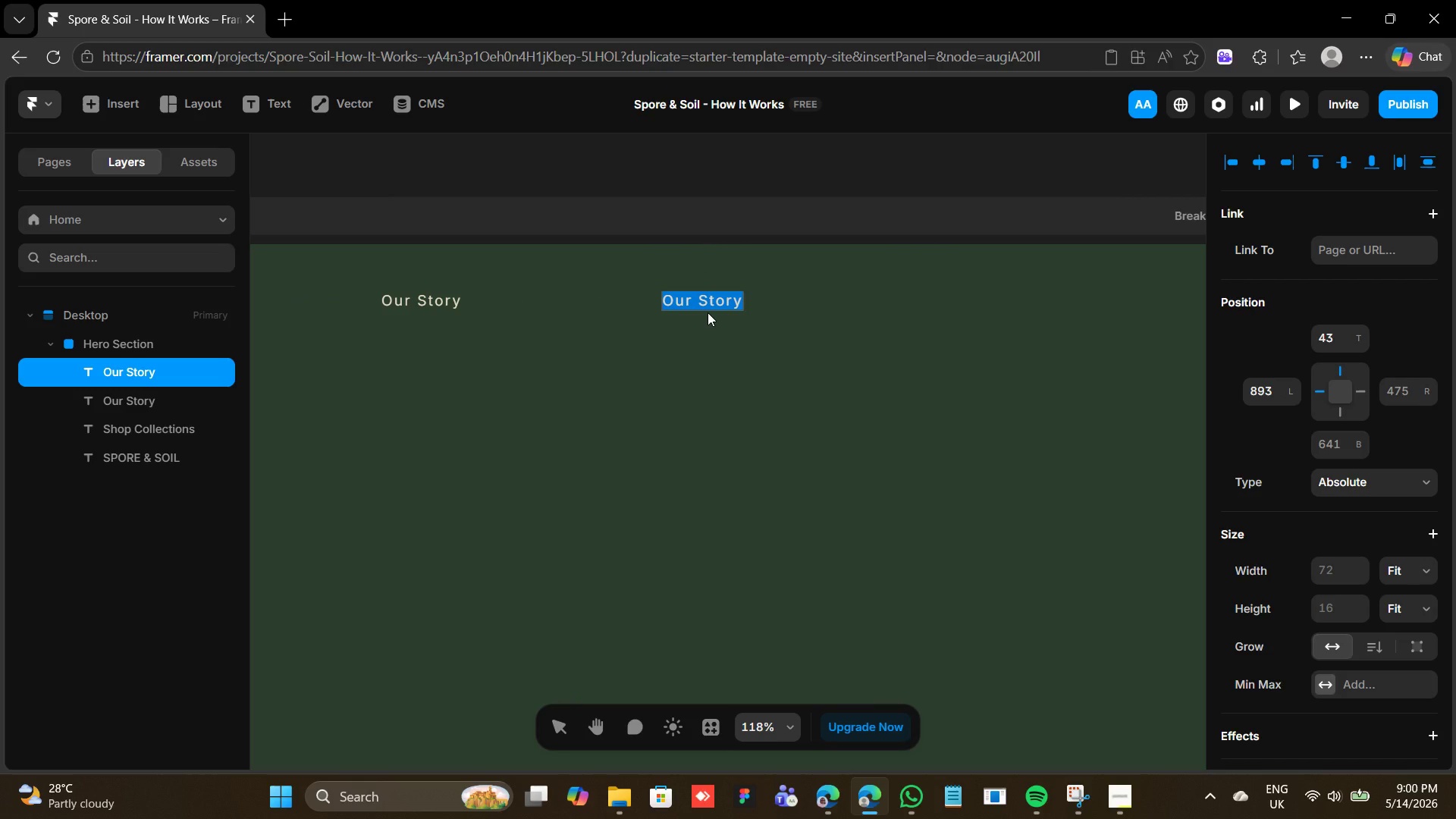 
type(Journal)
 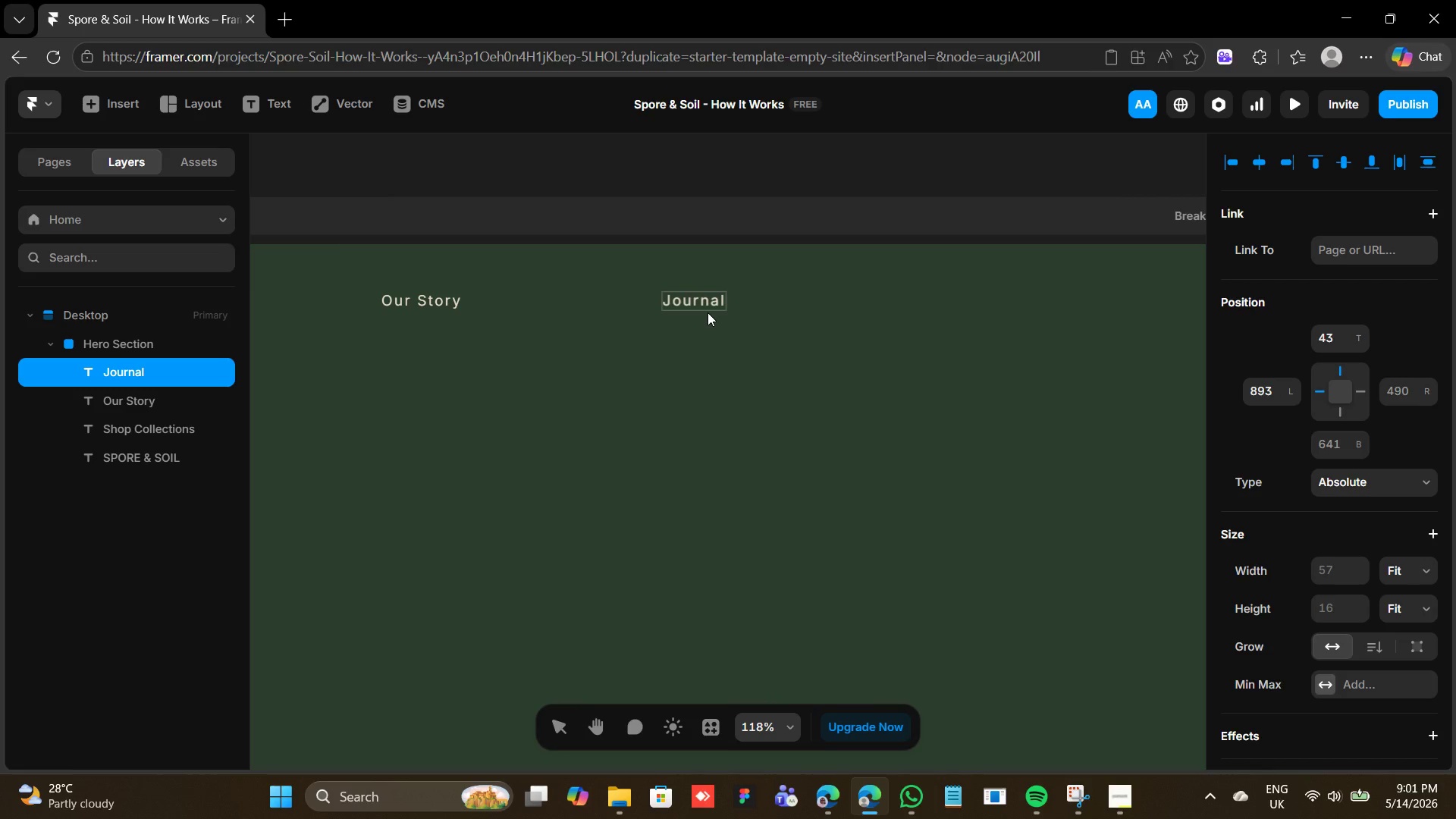 
wait(19.48)
 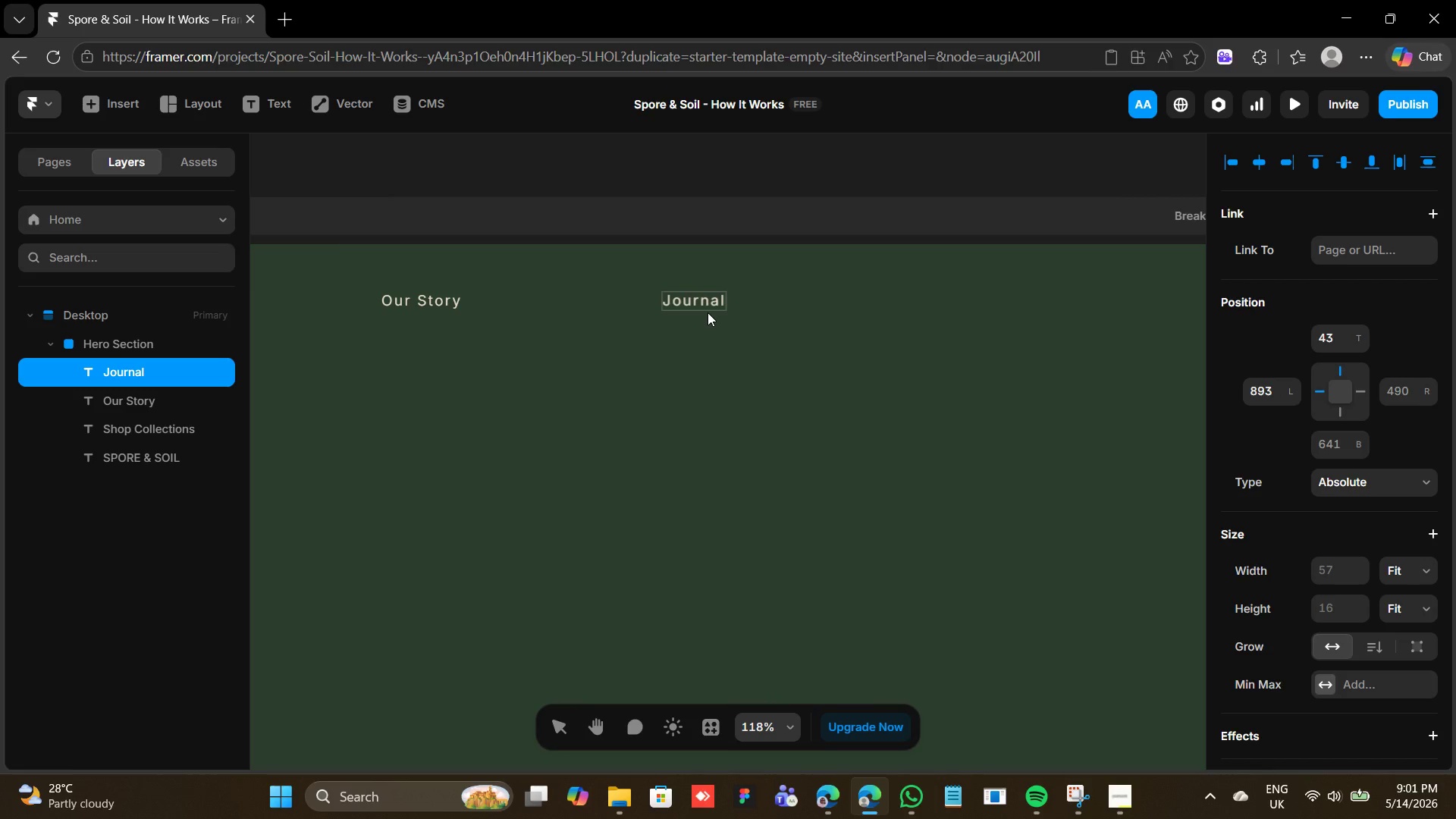 
key(Space)
 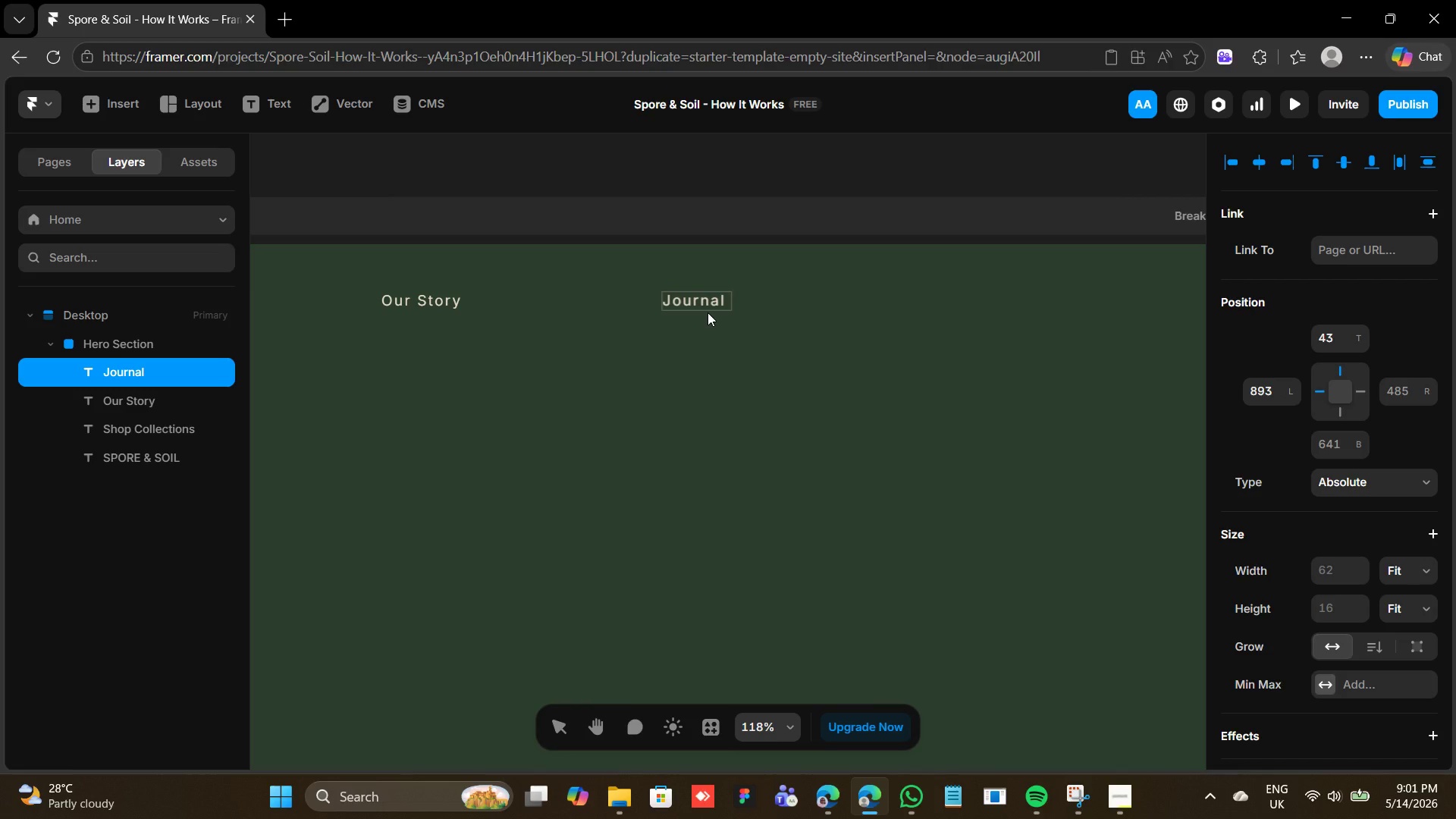 
wait(12.09)
 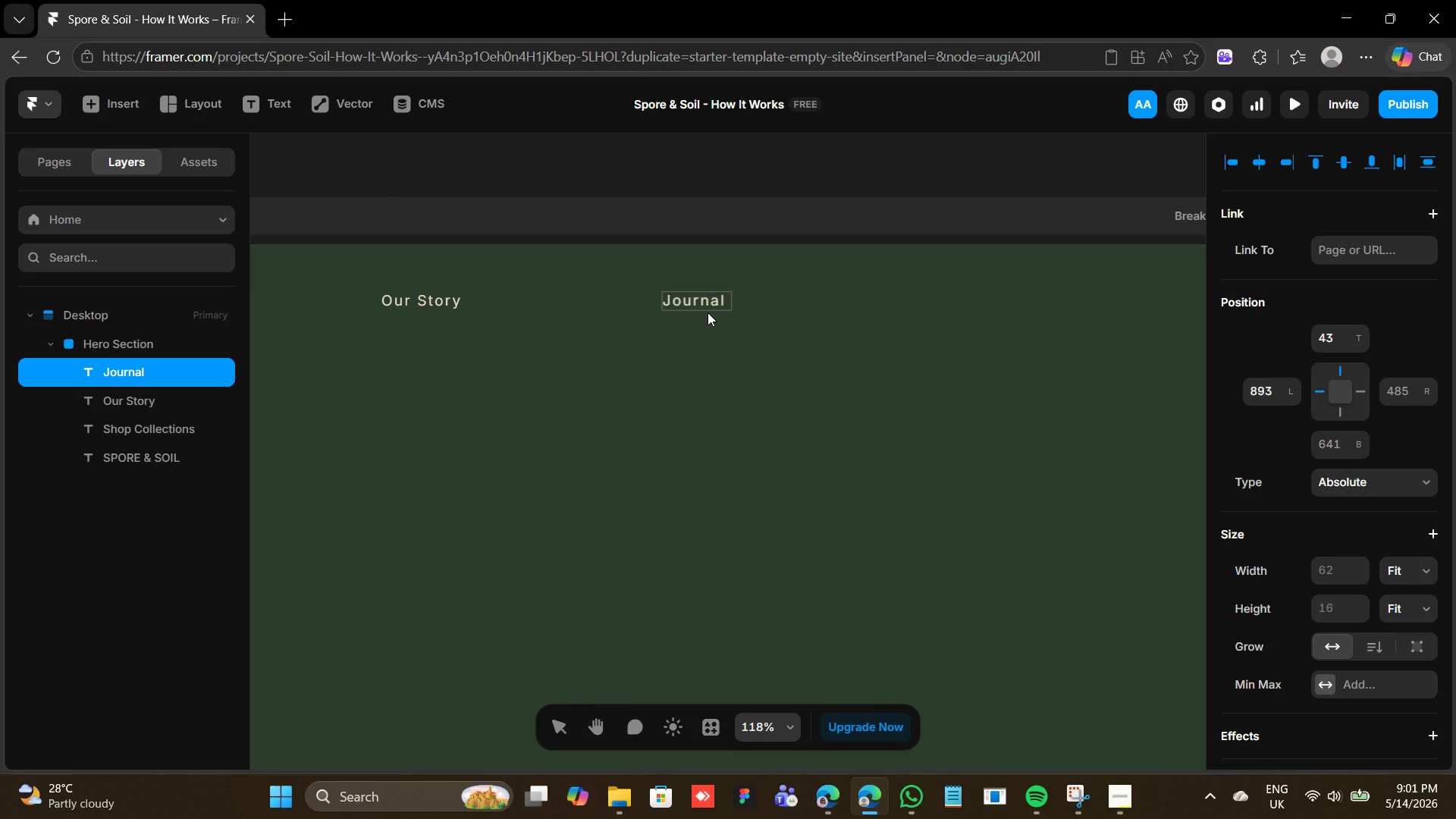 
hold_key(key=ShiftLeft, duration=0.39)
left_click([443, 307])
 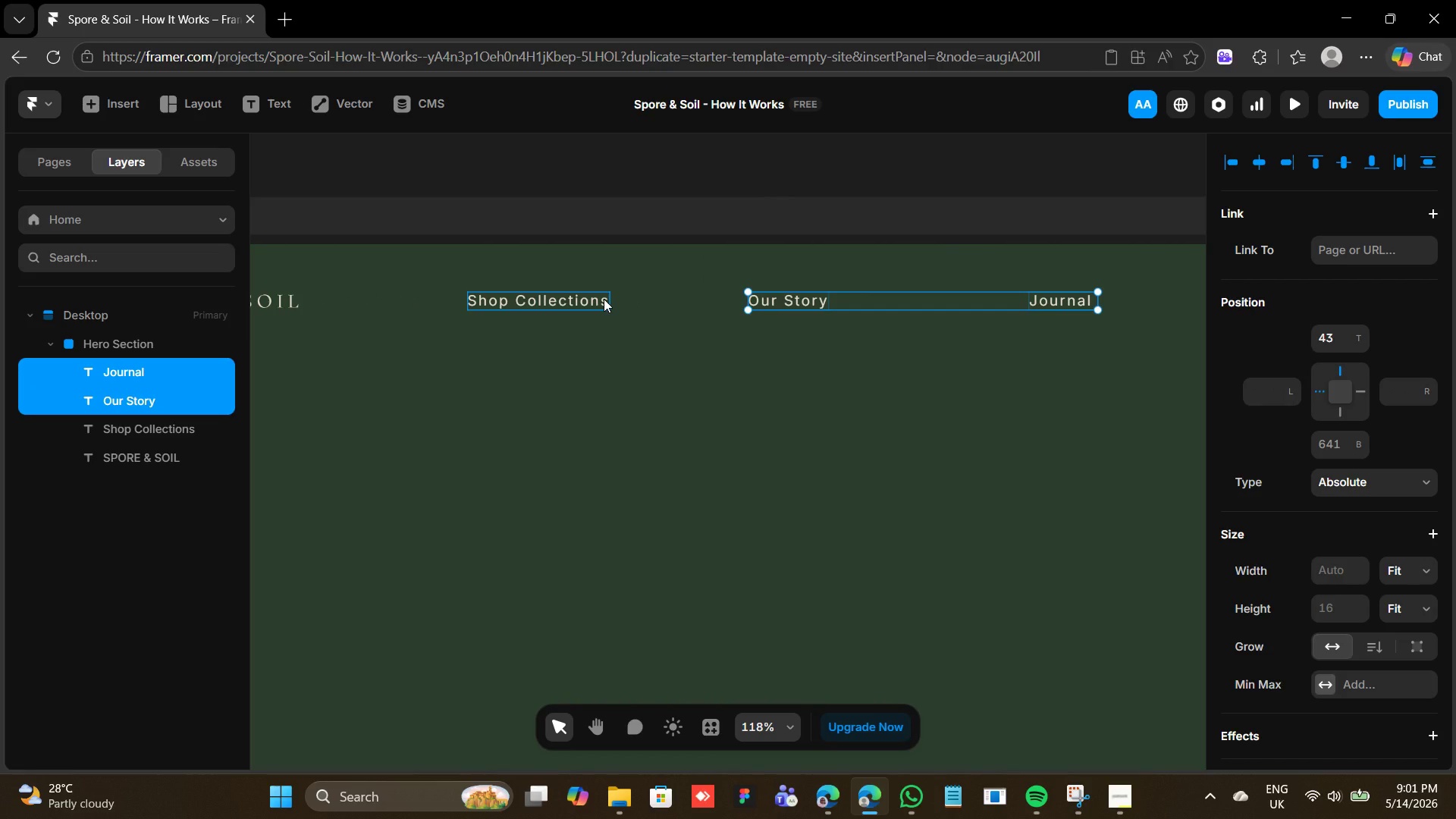 
hold_key(key=ShiftLeft, duration=0.41)
left_click([604, 299])
 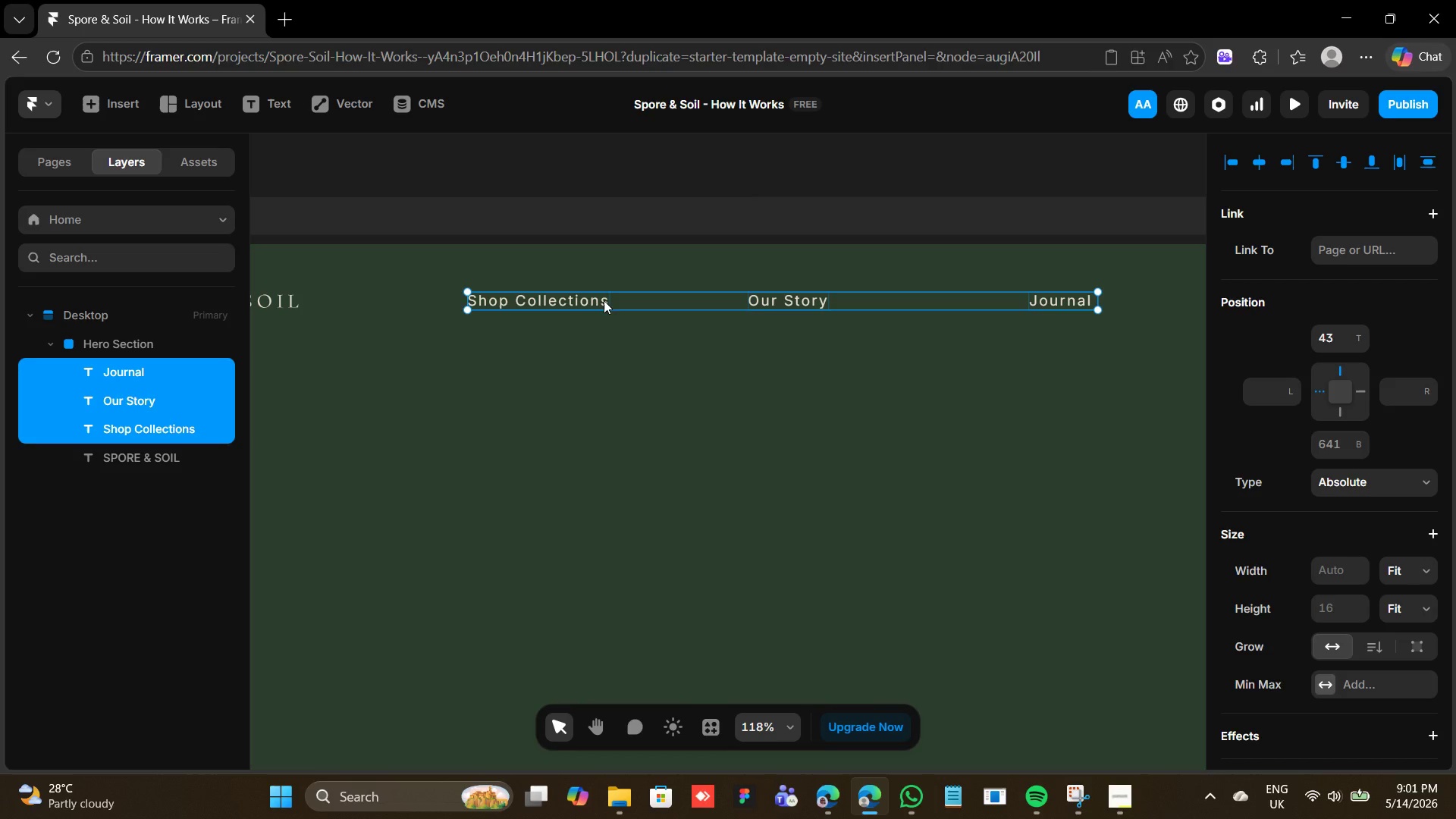 
wait(7.06)
 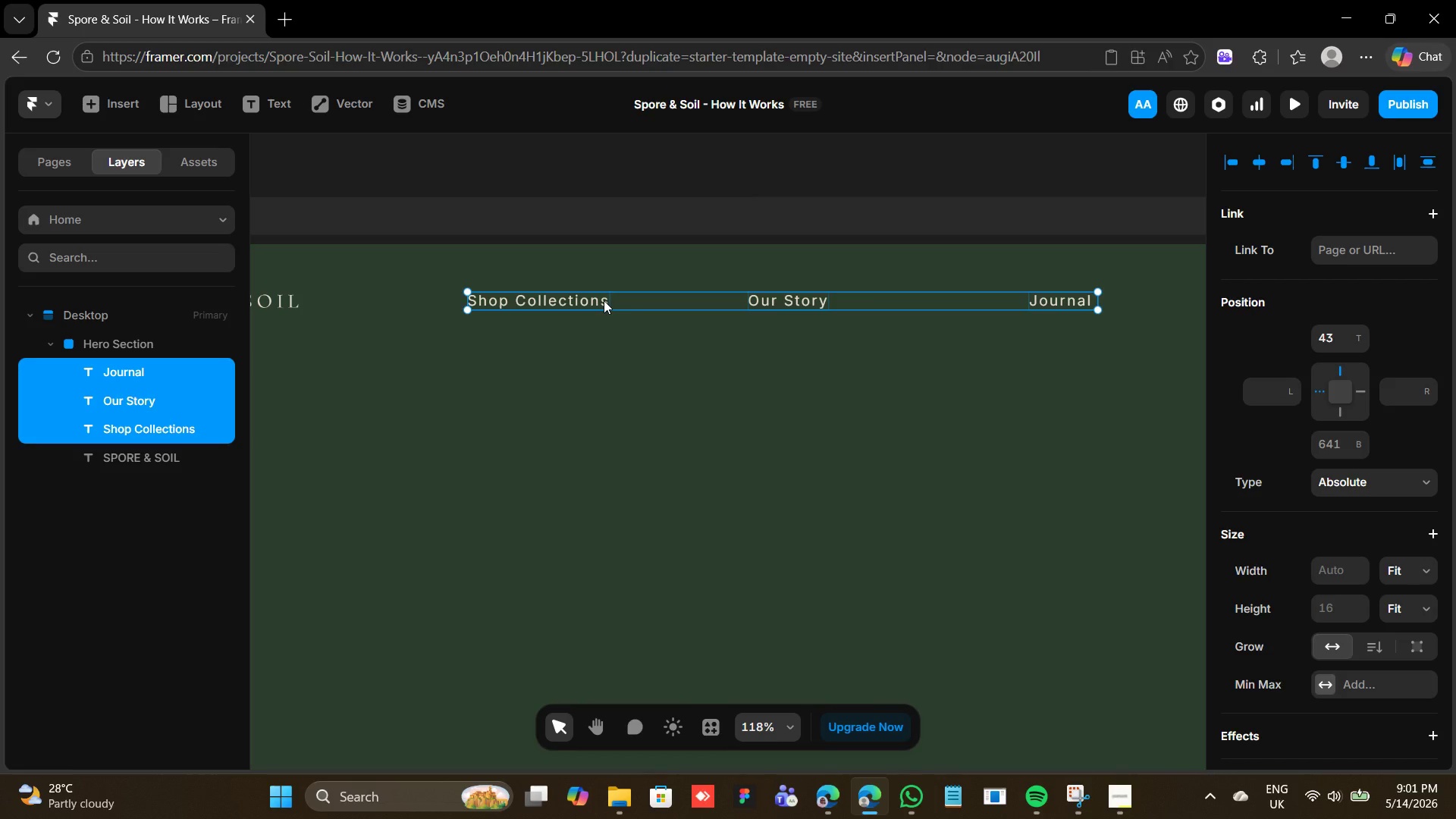 
key(Shift+A)
 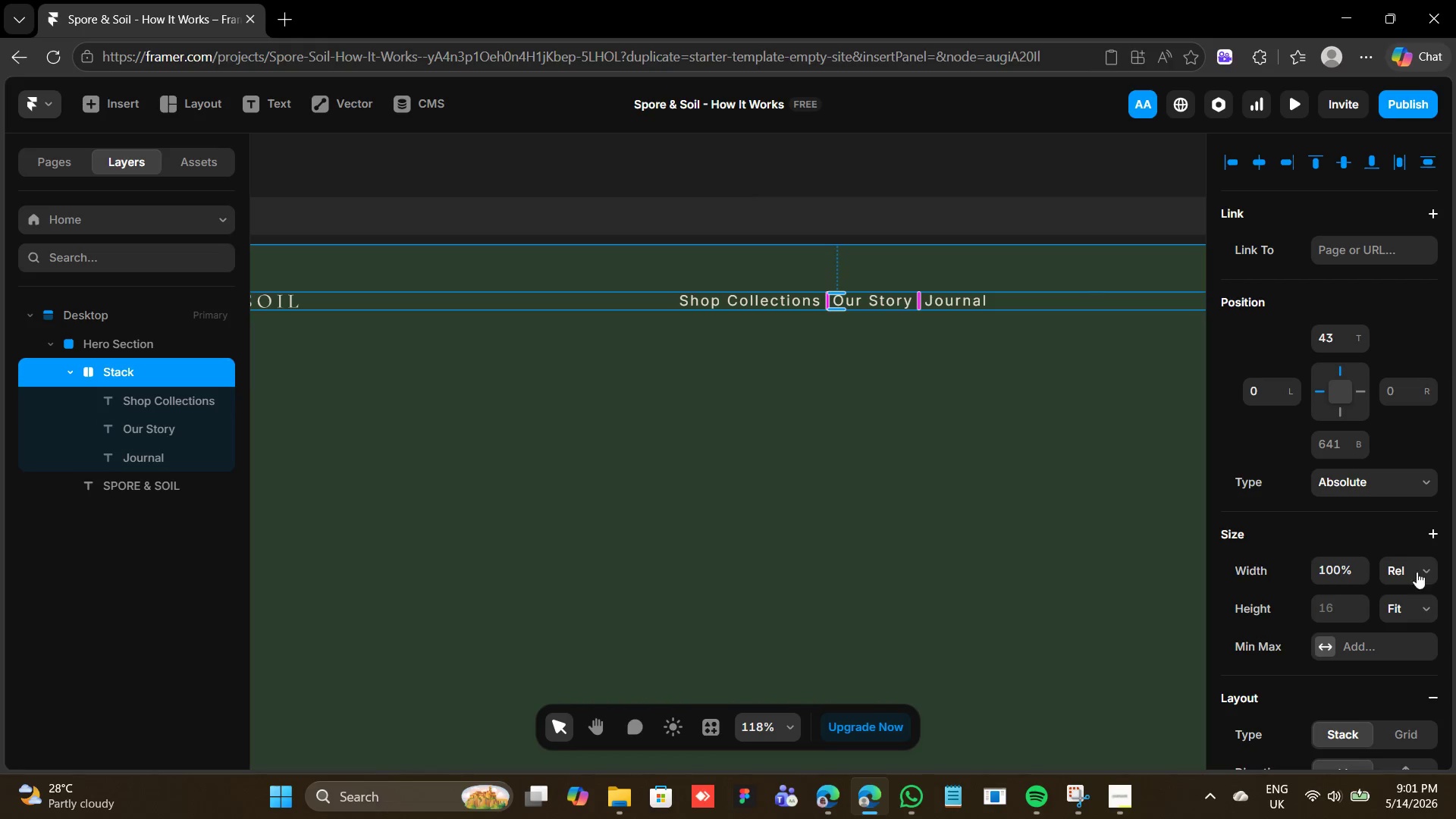 
scroll: coordinate [1393, 452], scroll_direction: down, amount: 4.0
 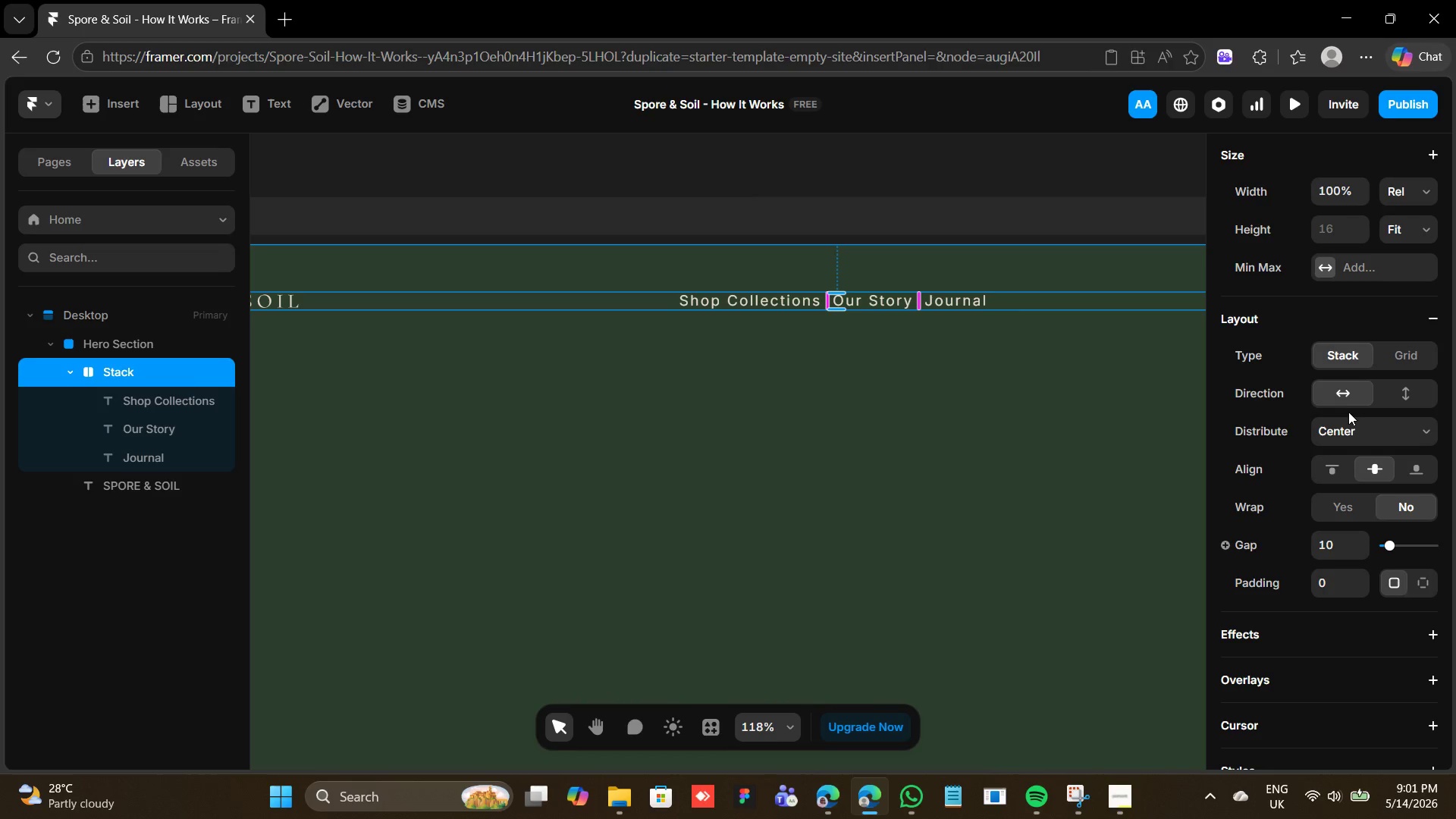 
scroll: coordinate [1352, 422], scroll_direction: up, amount: 5.0
 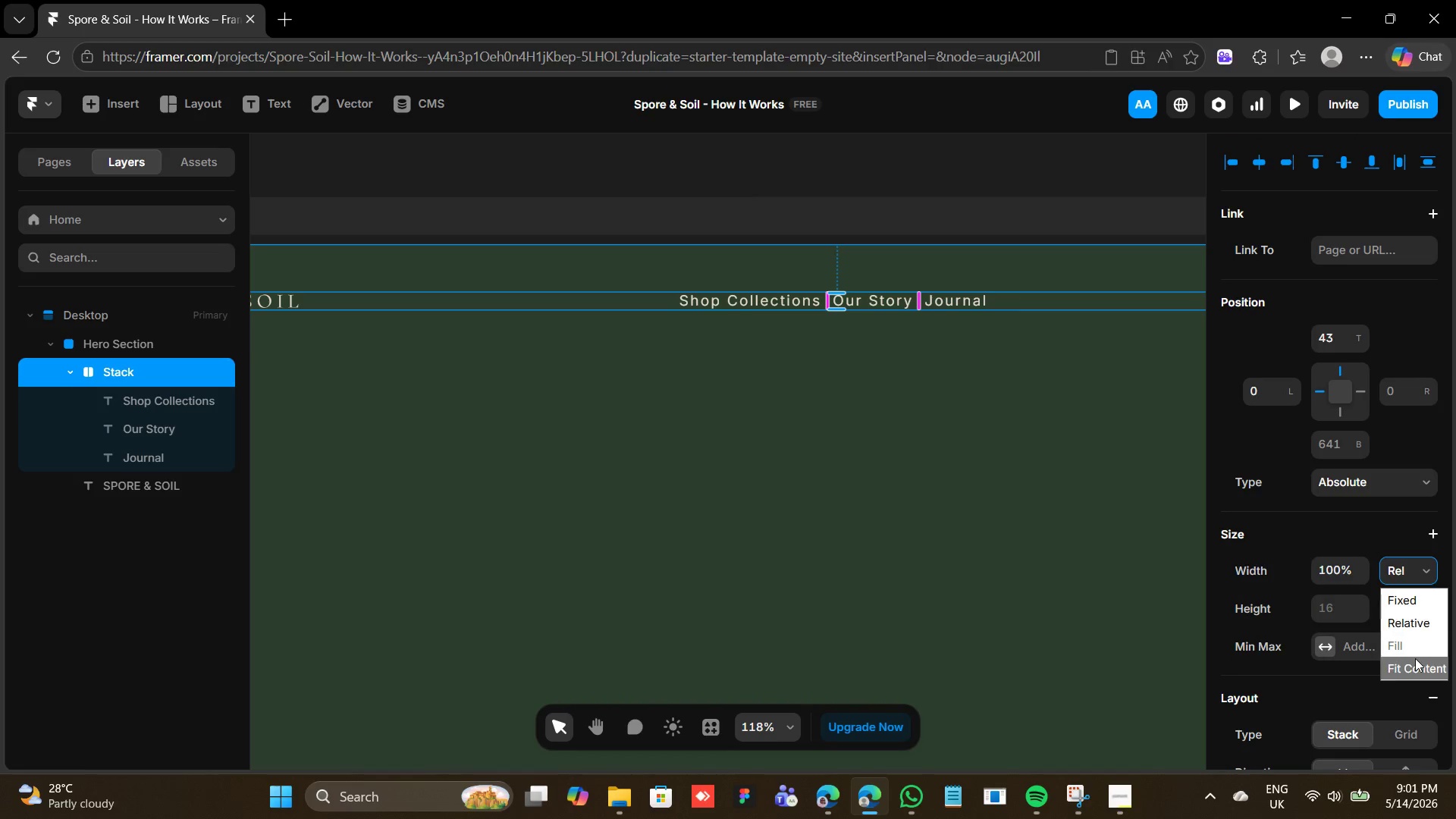 
left_click([1415, 664])
 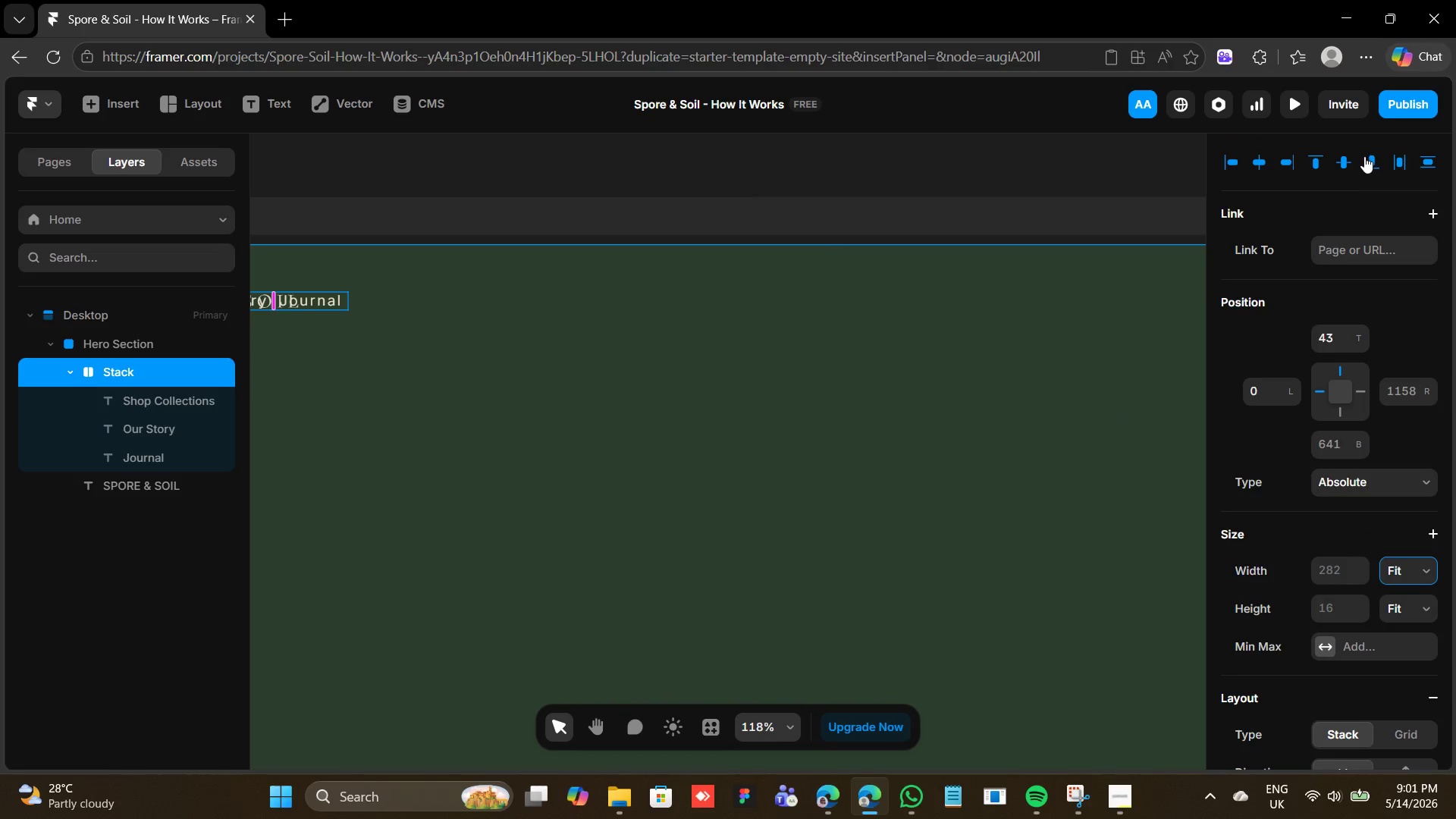 
left_click([1288, 158])
 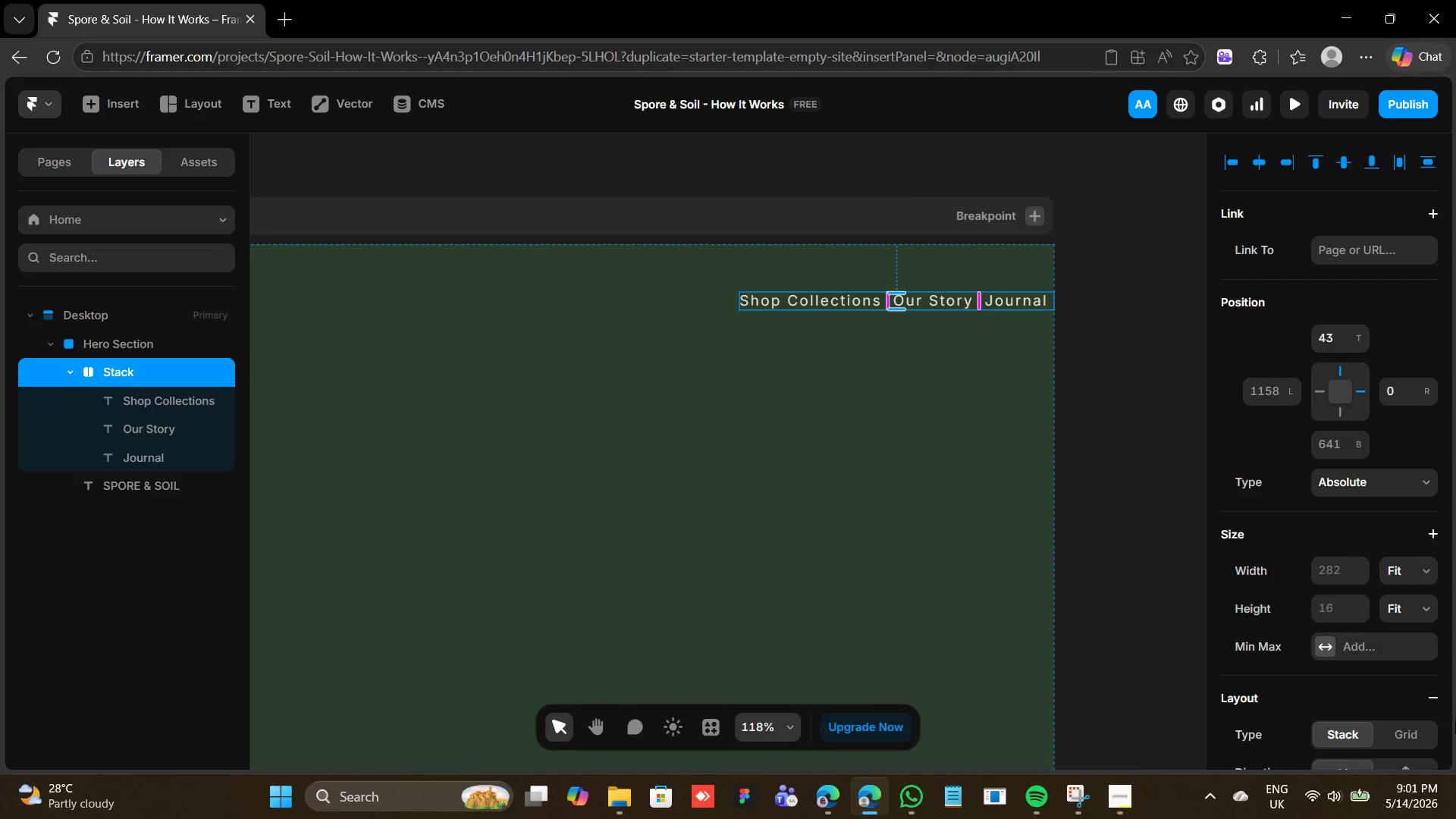 
wait(7.48)
 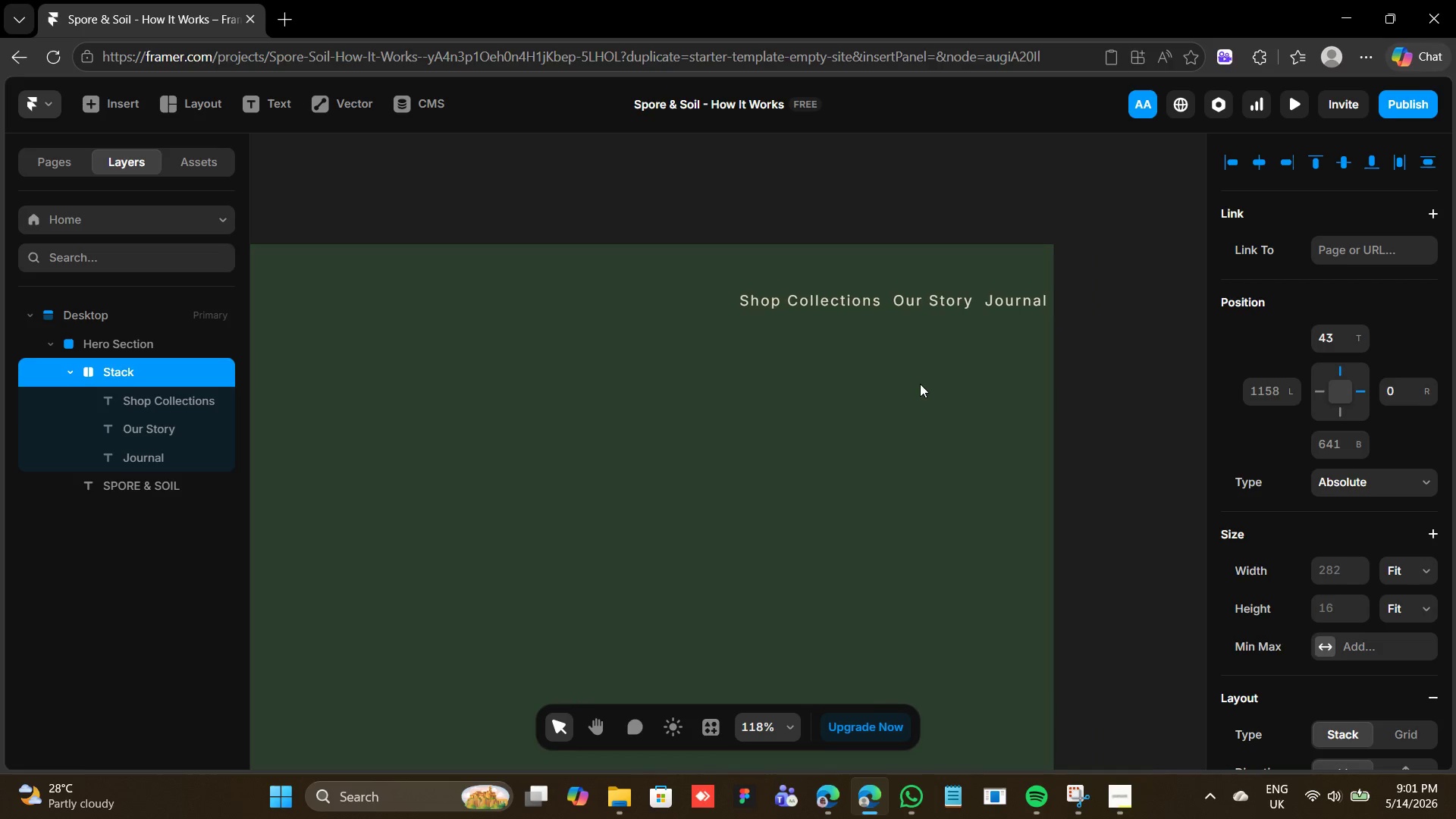 
scroll: coordinate [1347, 688], scroll_direction: down, amount: 3.0
 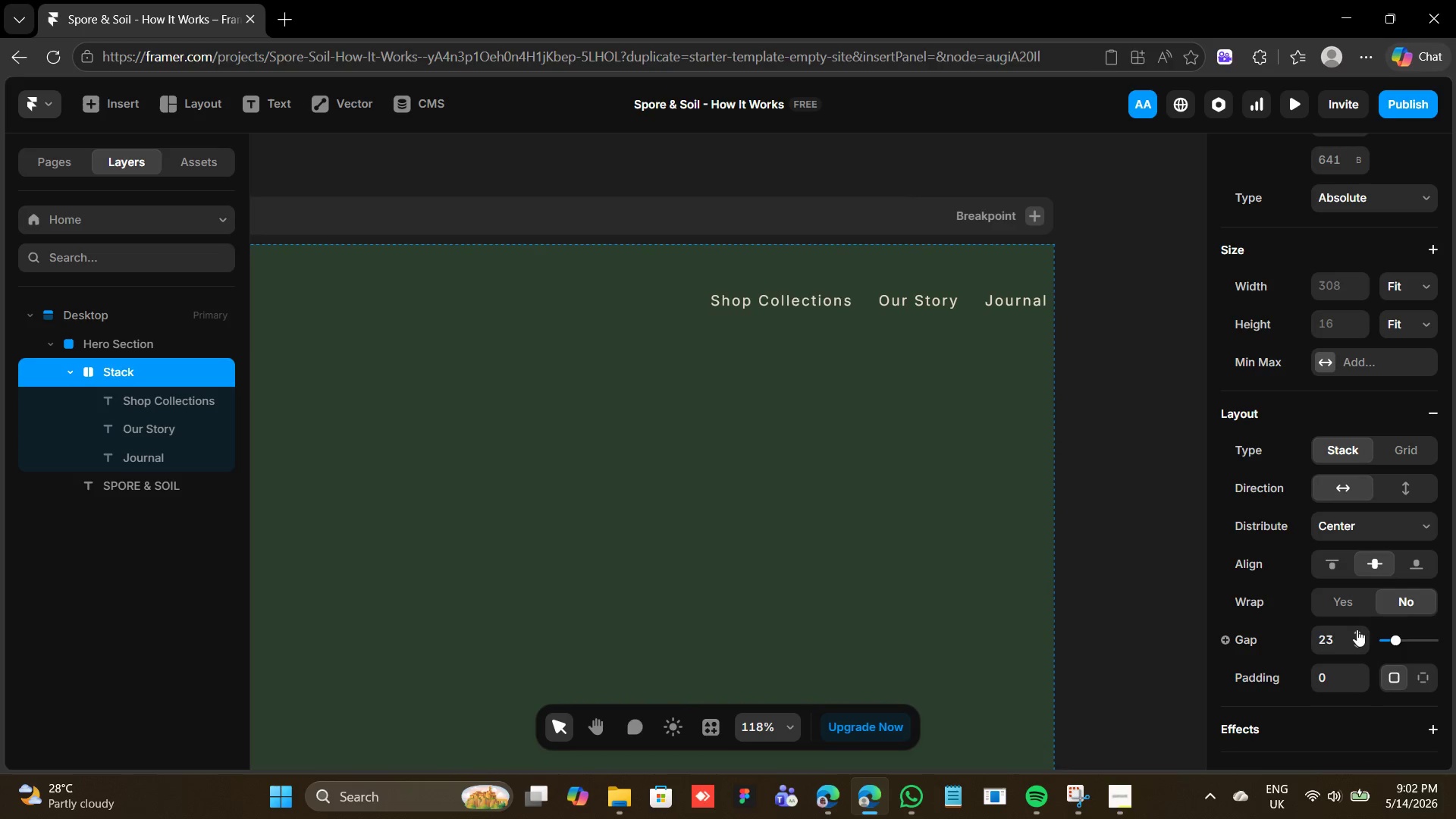 
left_click([1357, 629])
 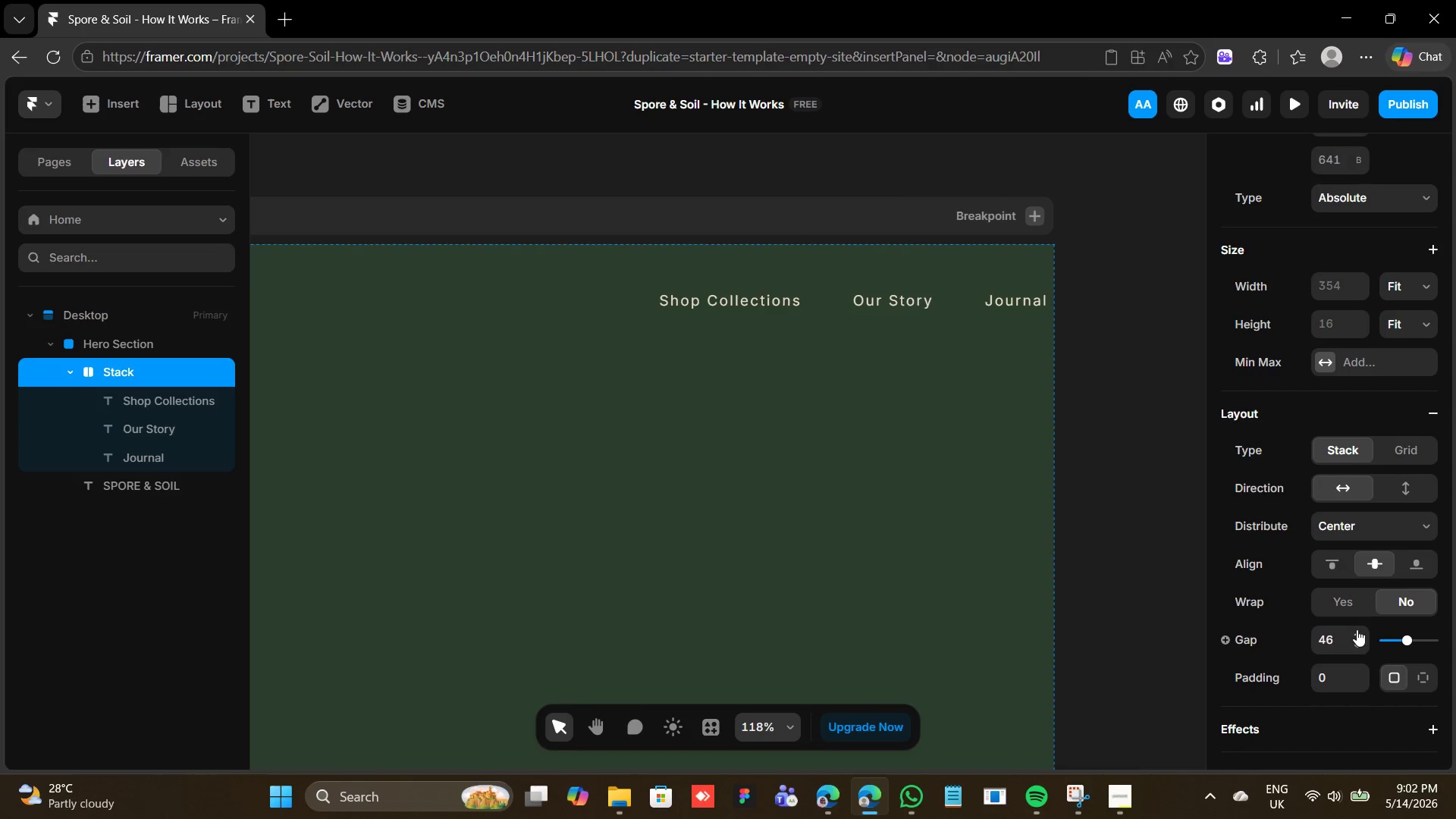 
left_click([1357, 629])
 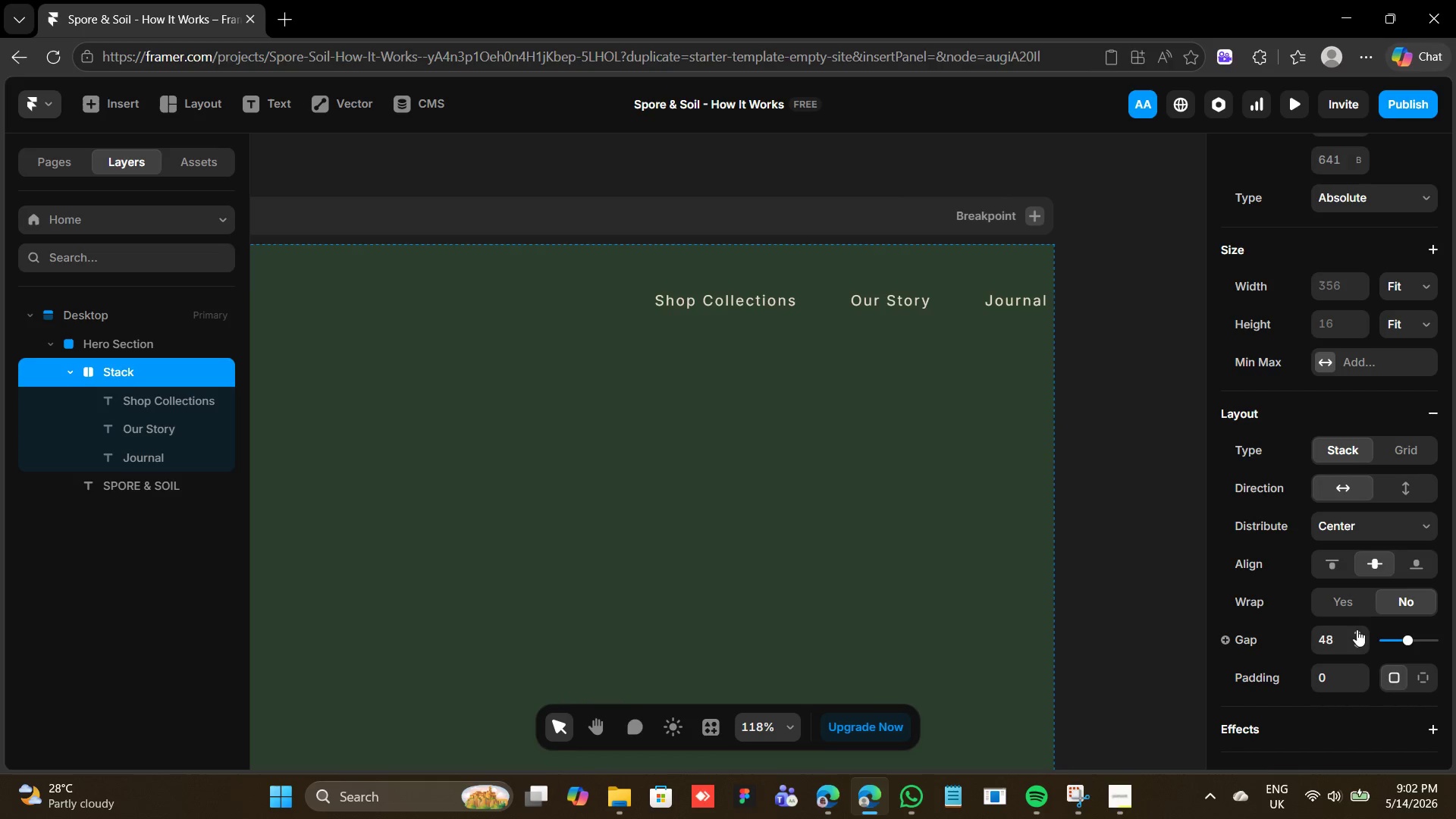 
double_click([1357, 629])
 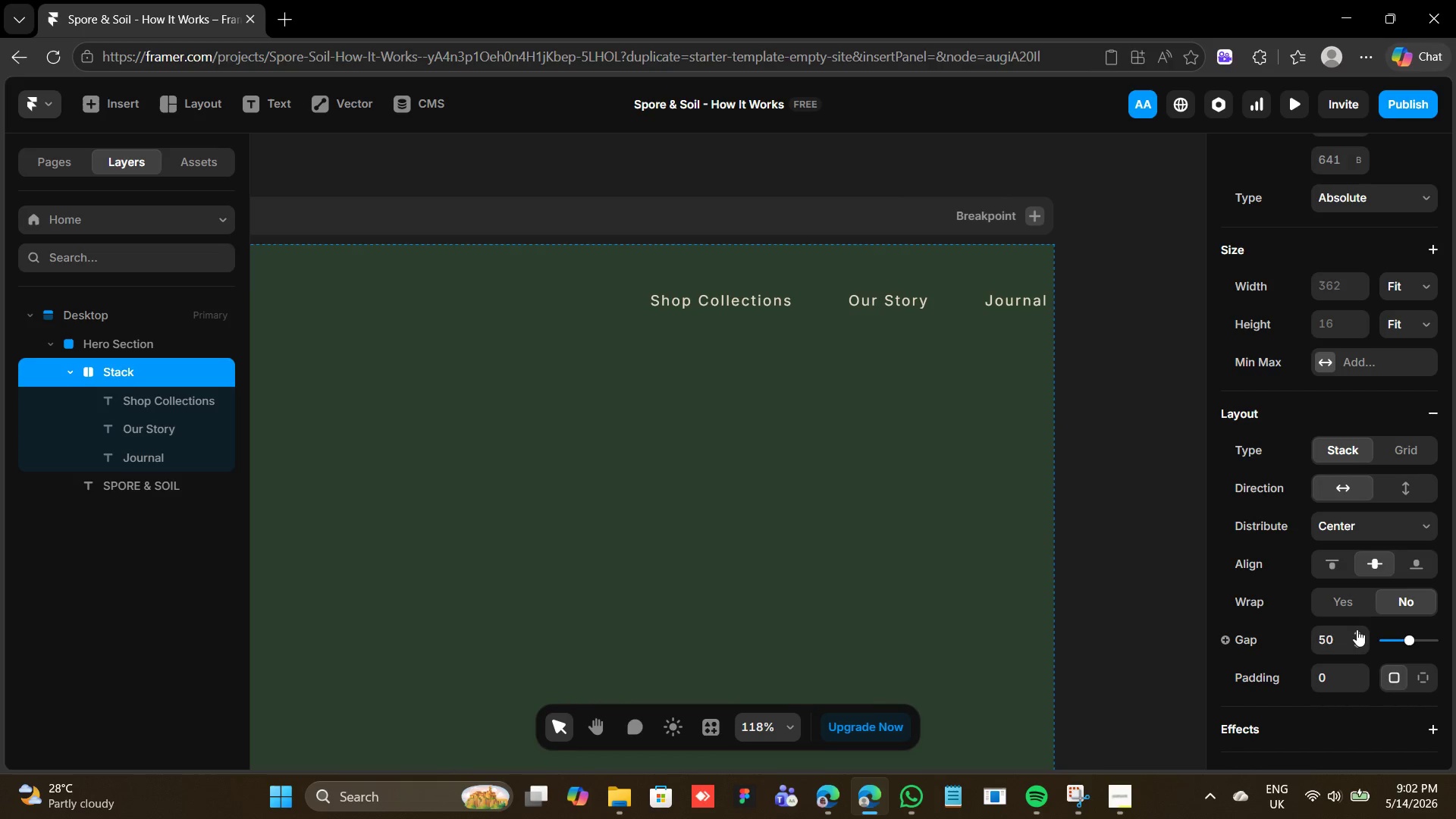 
left_click([1357, 629])
 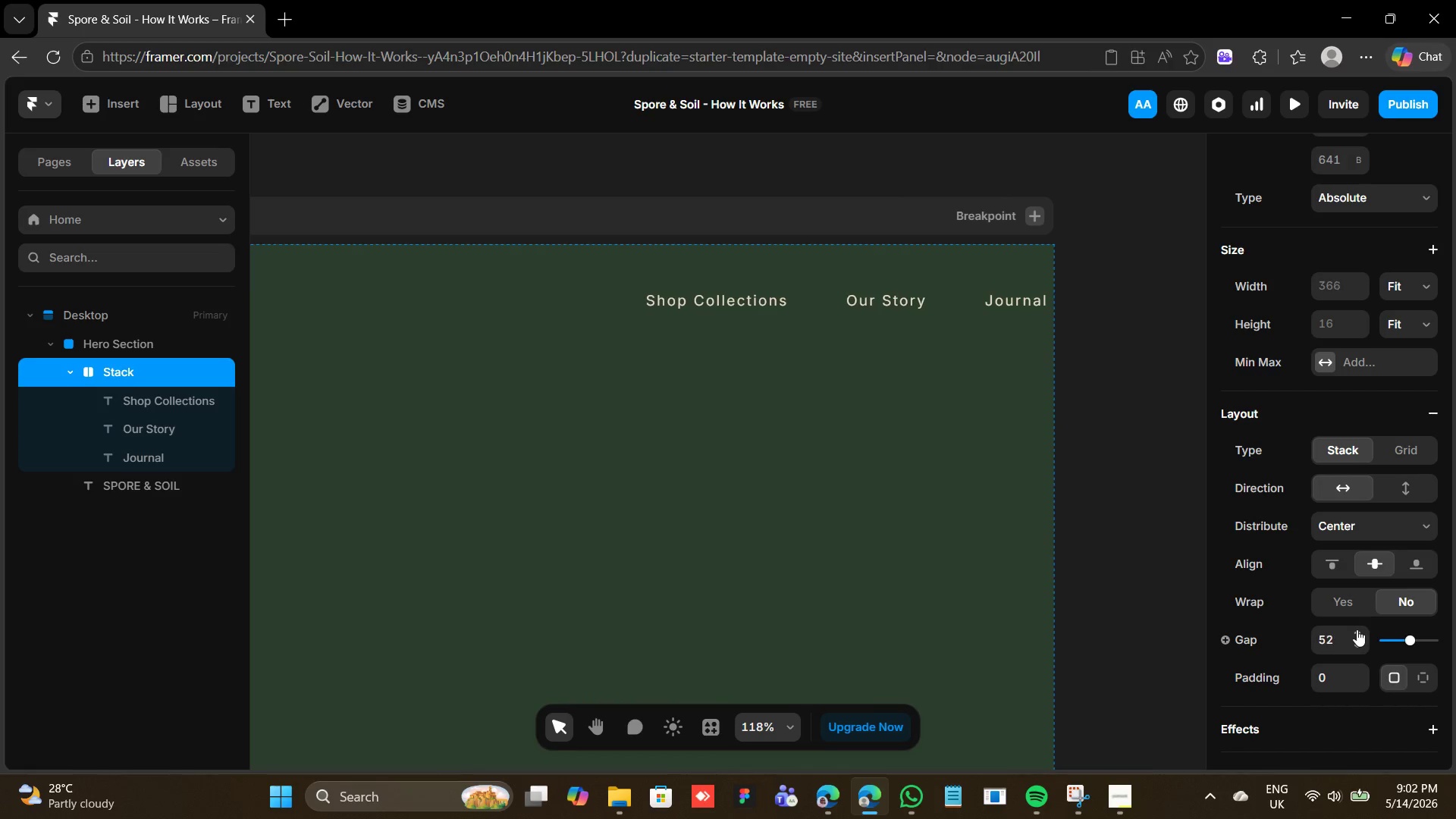 
double_click([1357, 629])
 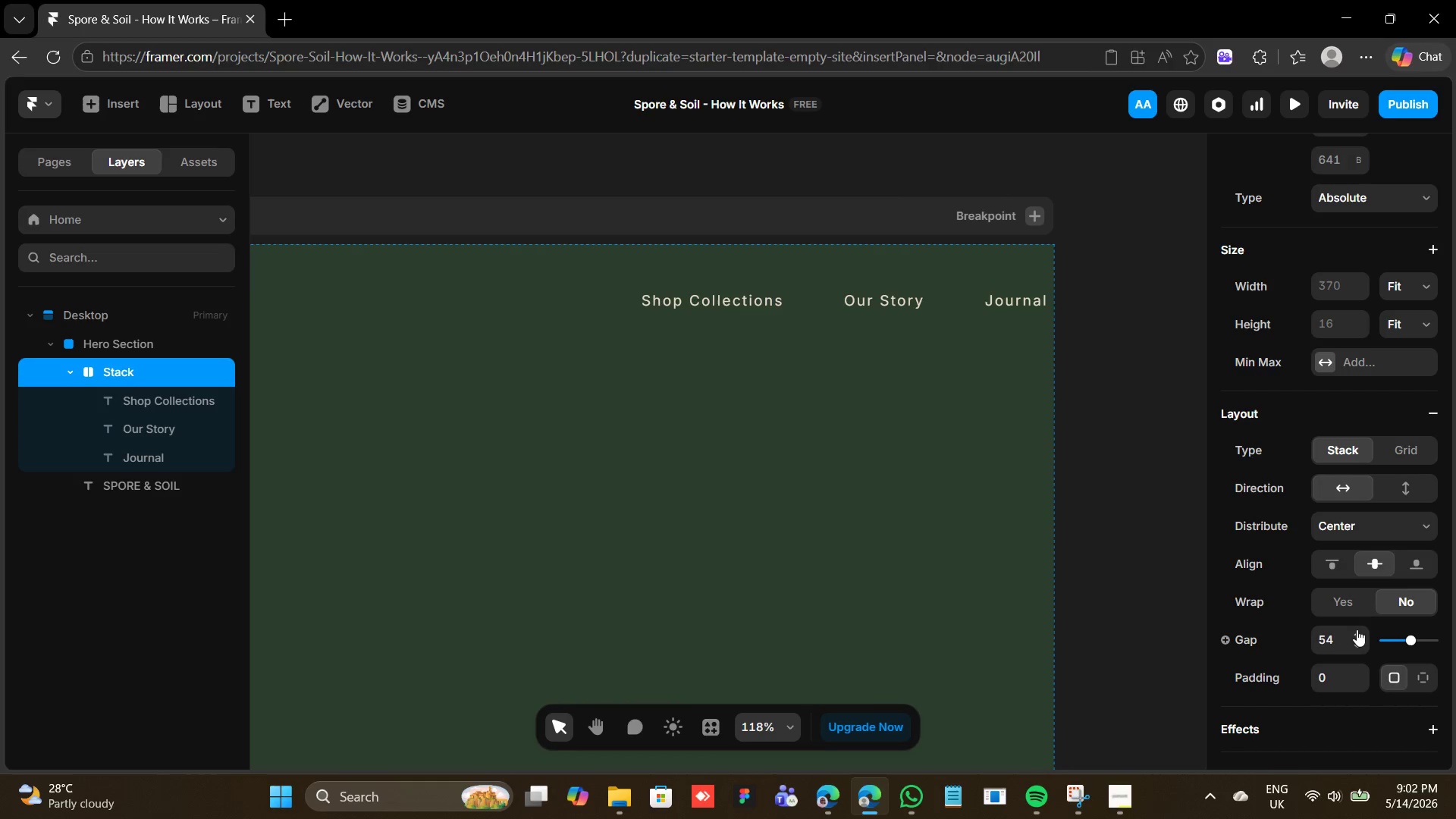 
left_click([1357, 629])
 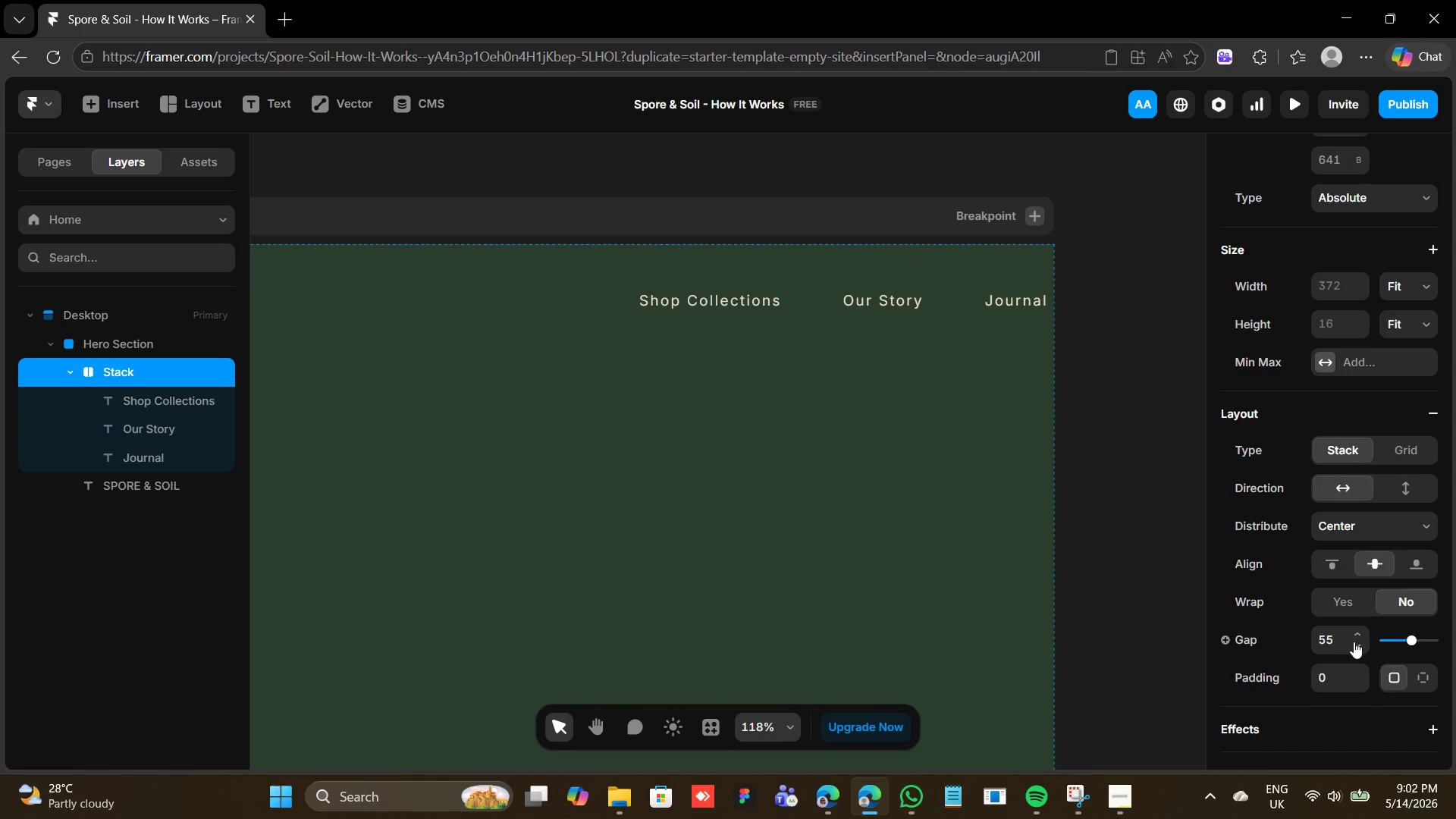 
left_click([1354, 642])
 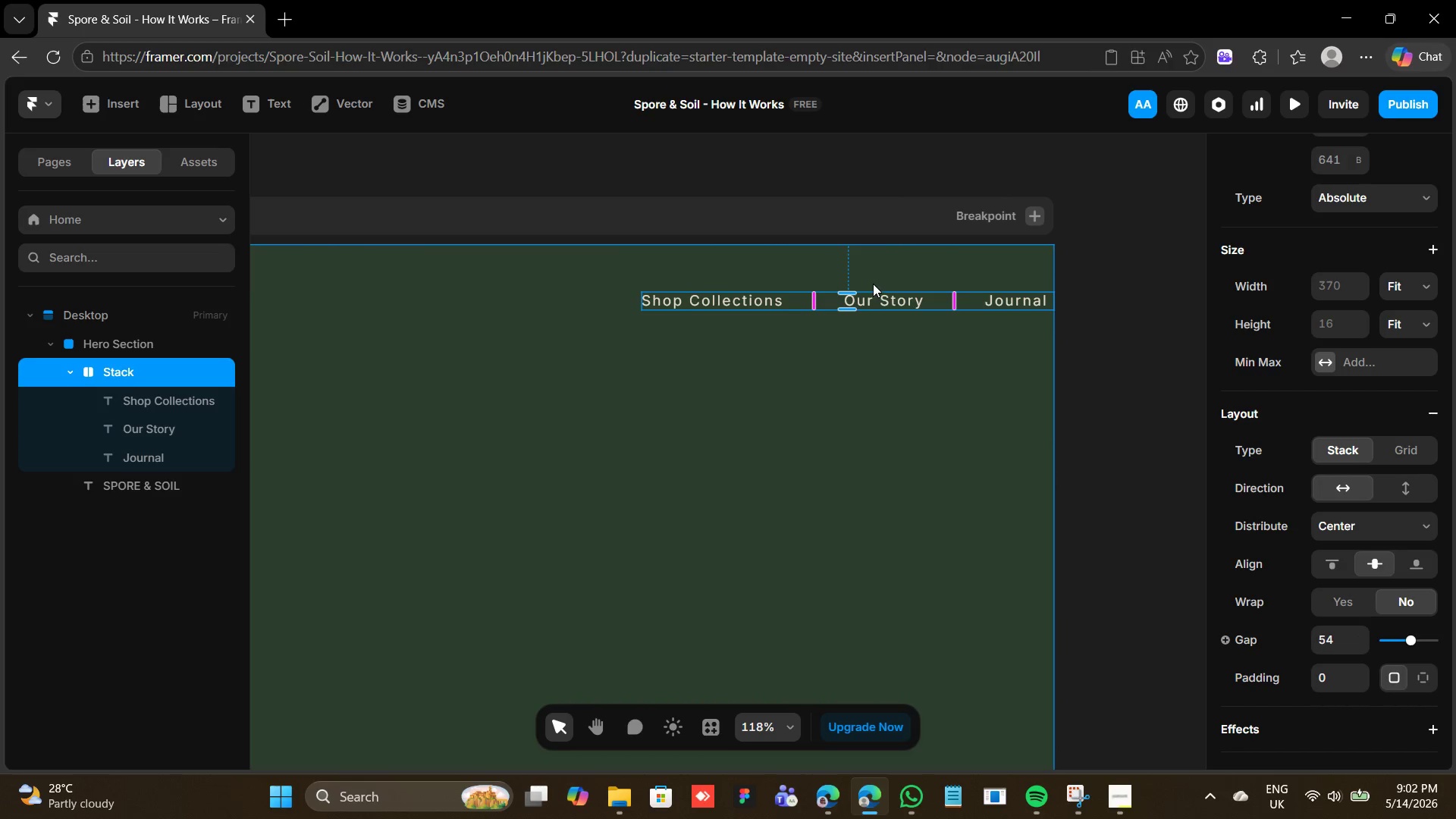 
left_click_drag(start_coordinate=[876, 299], to_coordinate=[876, 303])
 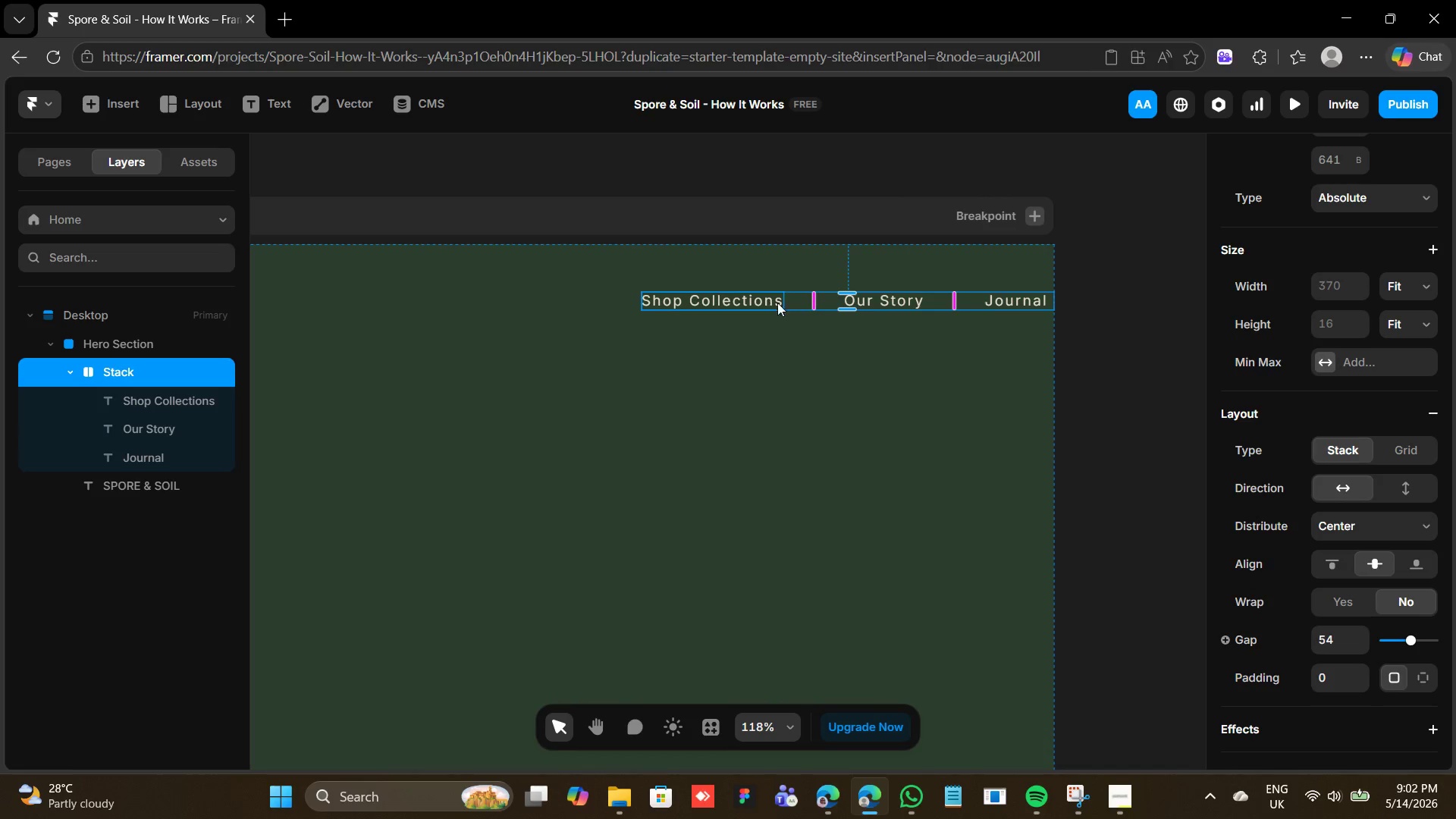 
left_click_drag(start_coordinate=[889, 300], to_coordinate=[861, 297])
 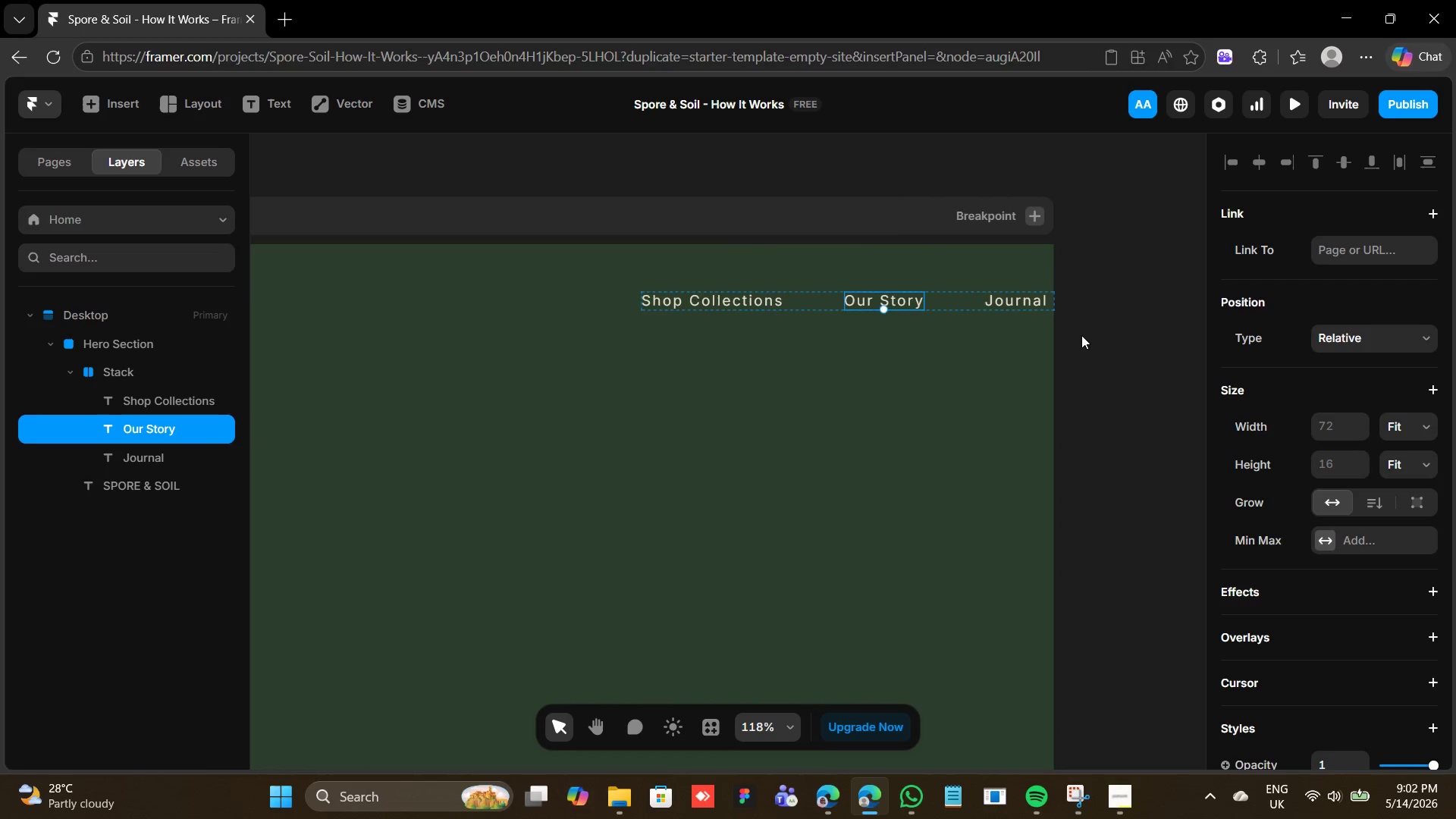 
left_click([963, 290])
 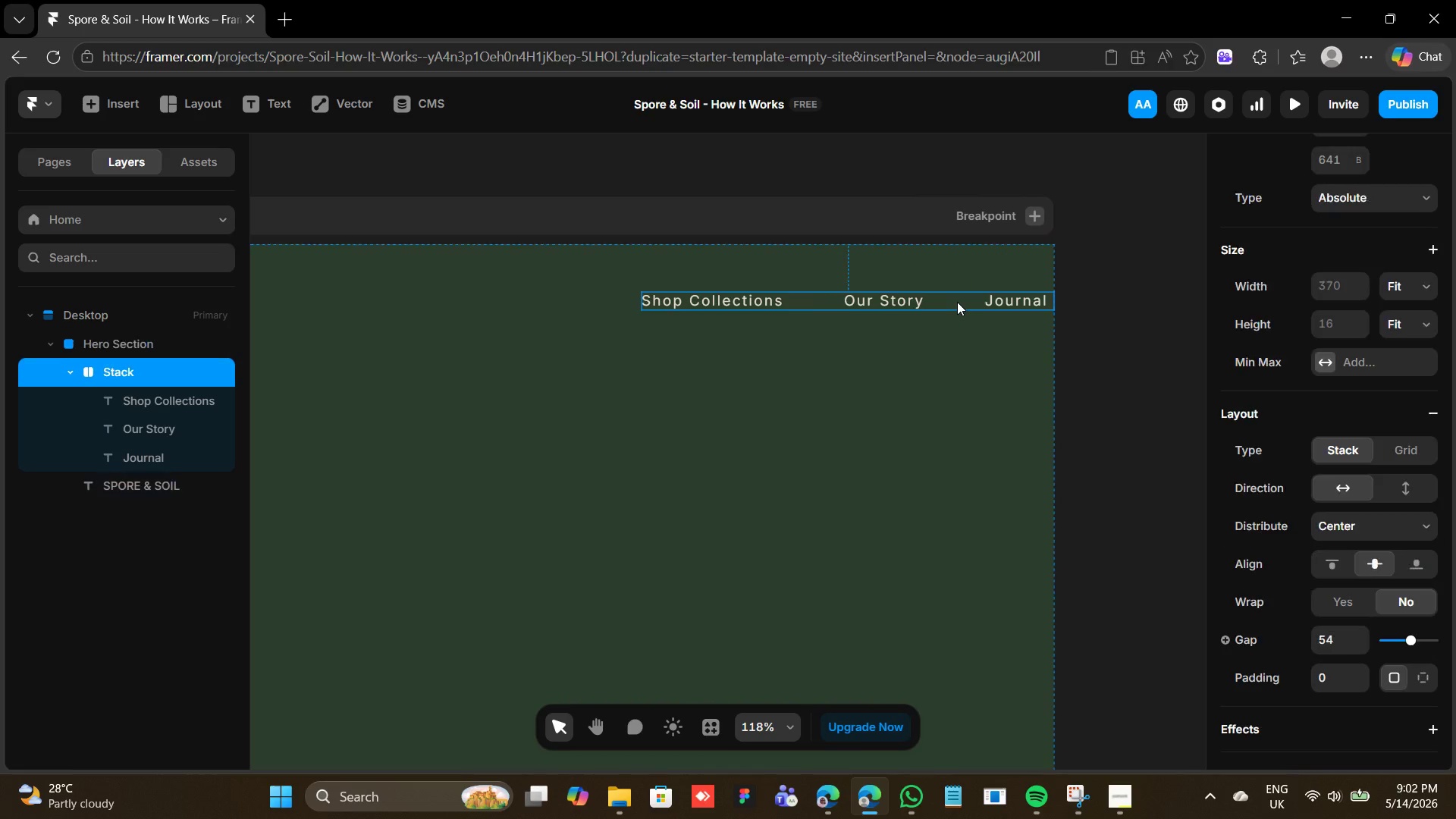 
left_click([957, 302])
 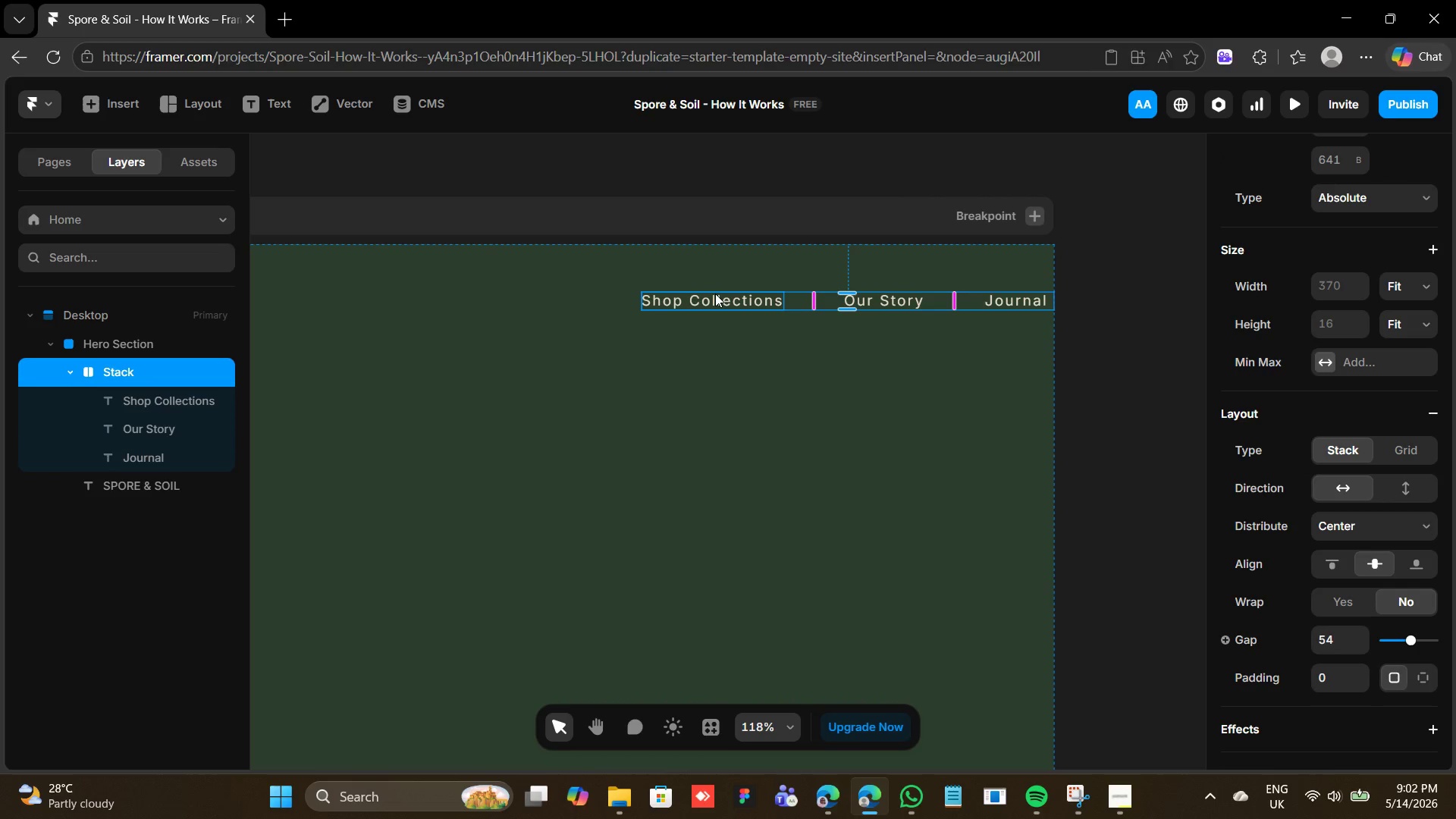 
left_click_drag(start_coordinate=[714, 293], to_coordinate=[708, 293])
 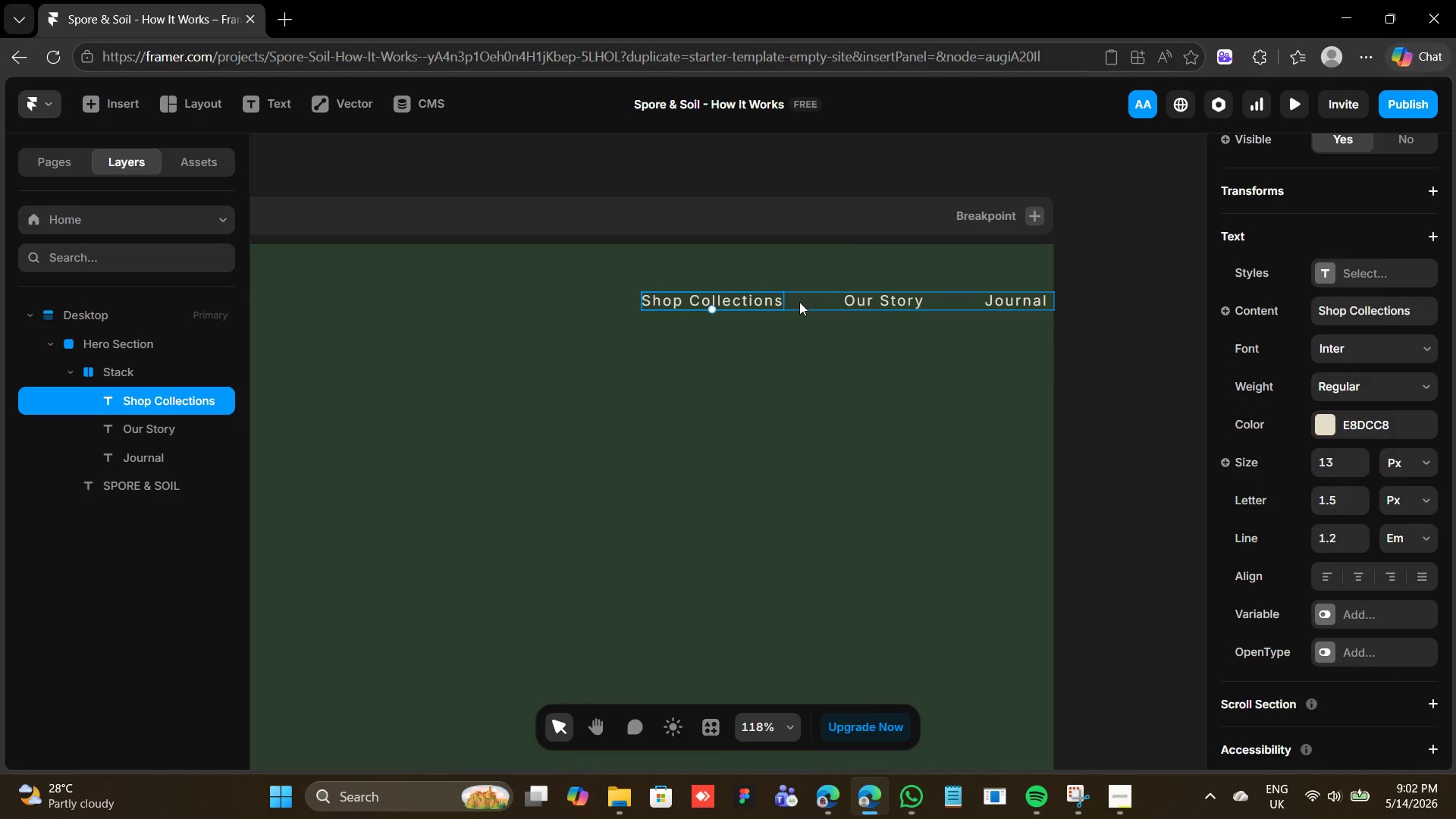 
left_click([799, 302])
 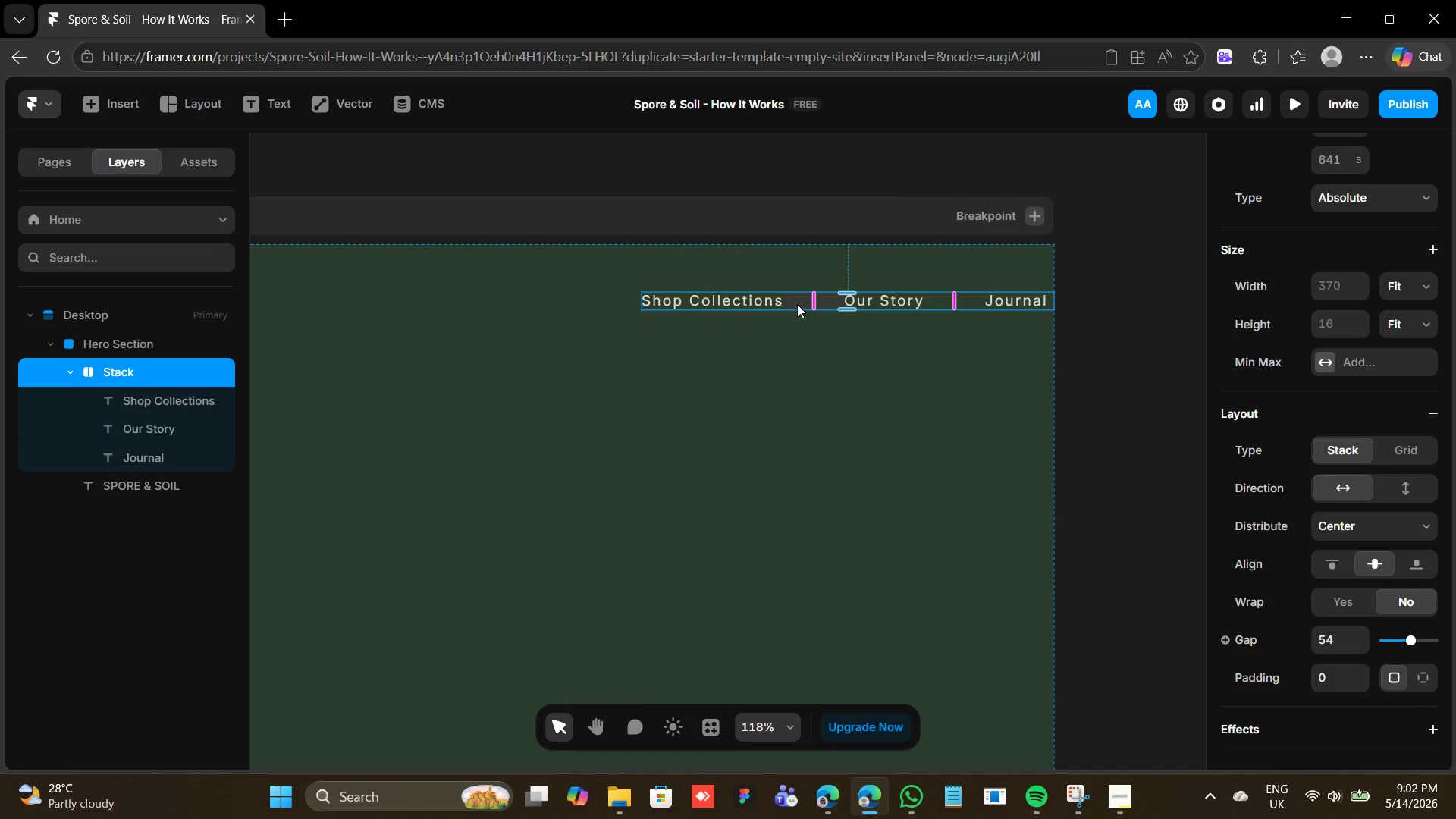 
hold_key(key=ShiftLeft, duration=1.17)
 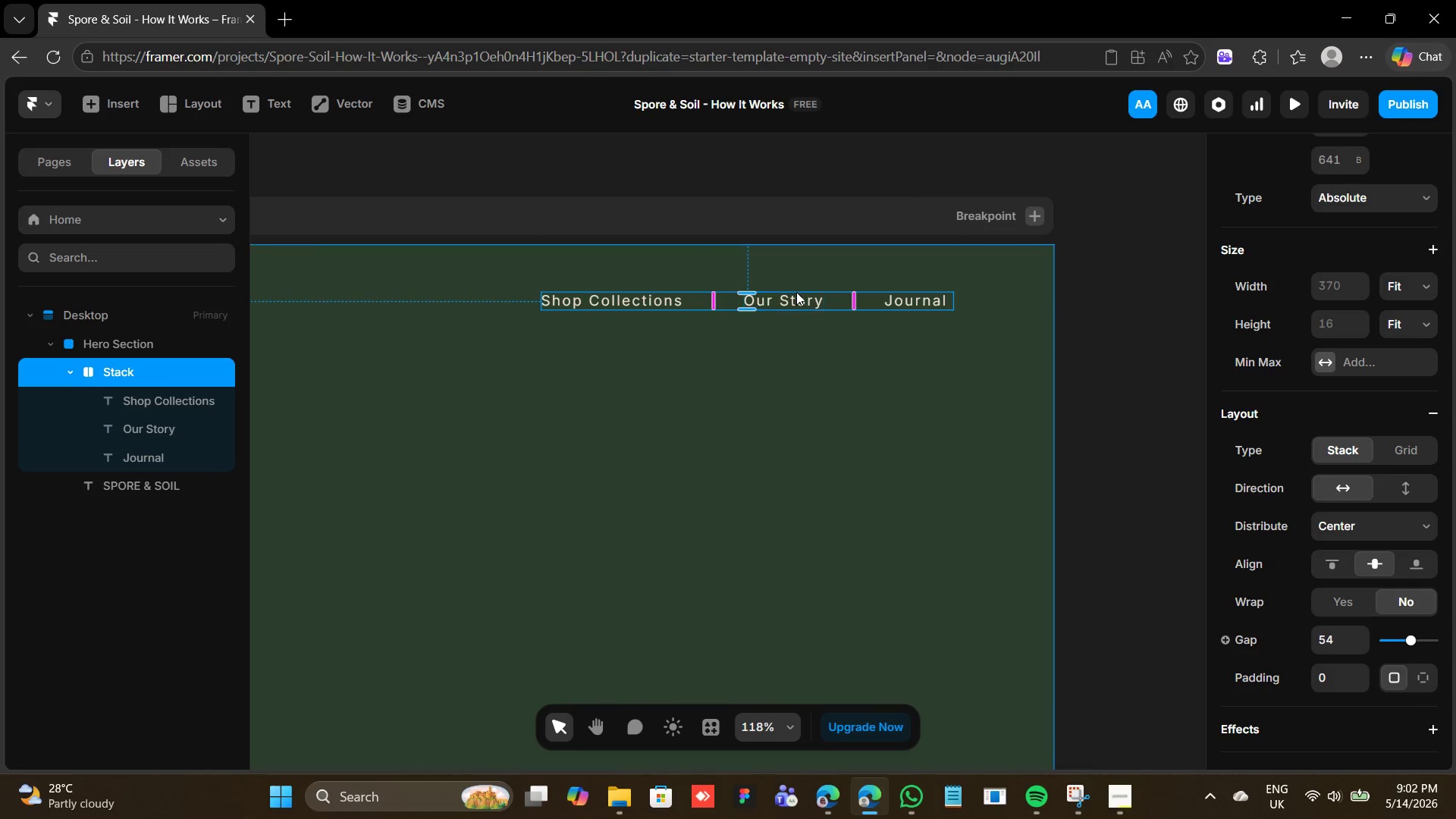 
hold_key(key=ArrowLeft, duration=0.73)
 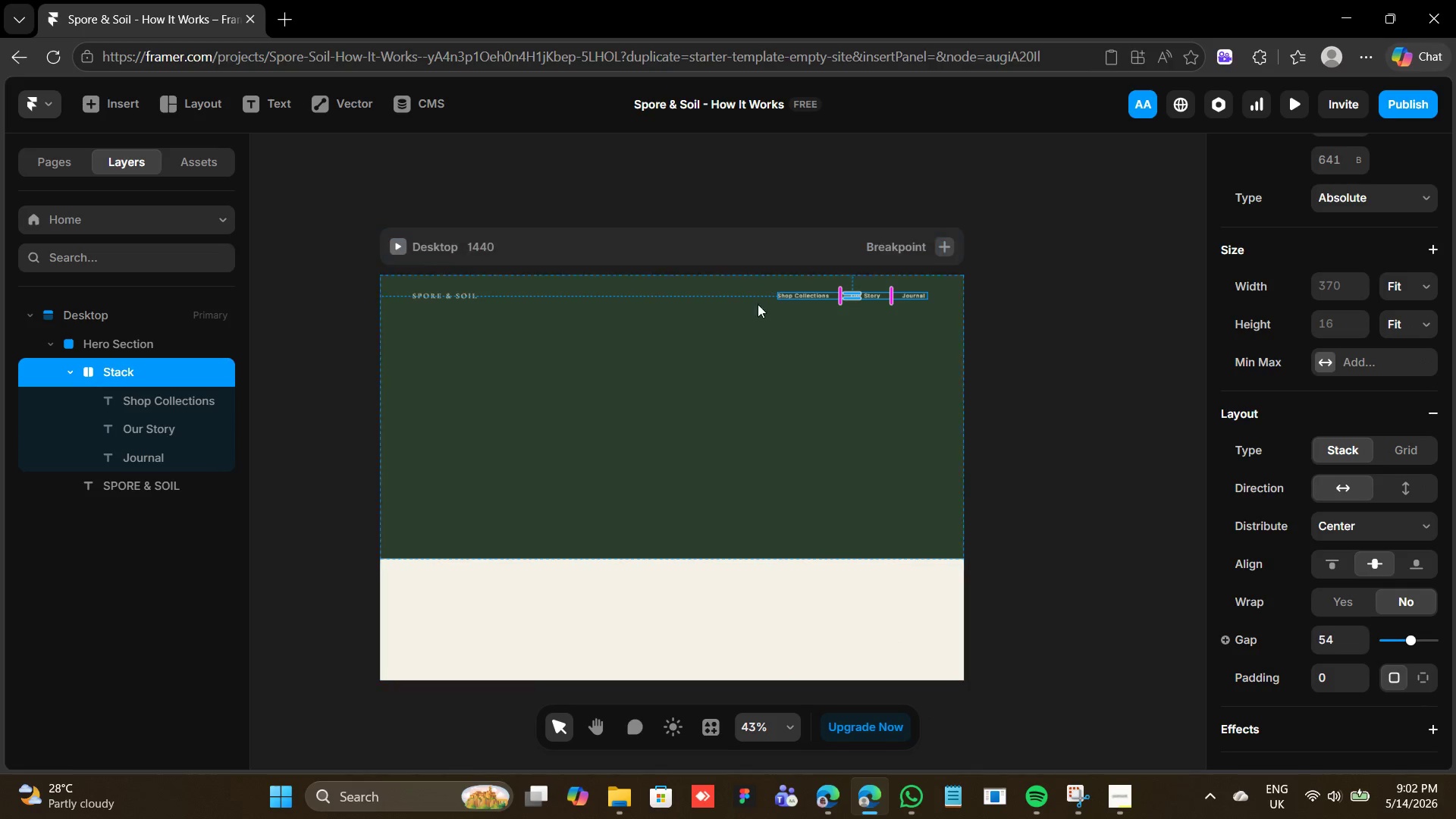 
wait(6.86)
 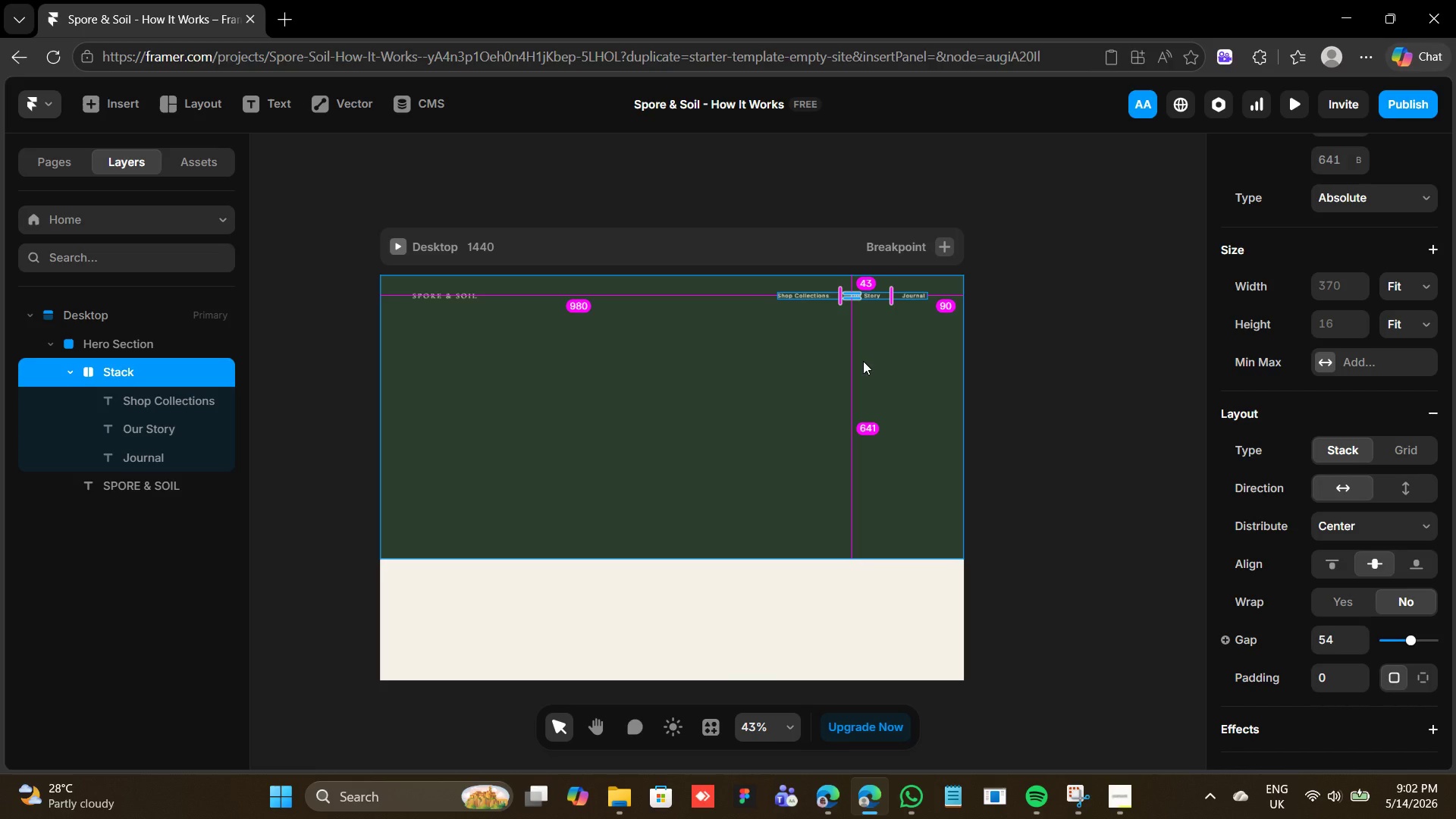 
key(Alt+Shift+ArrowRight)
 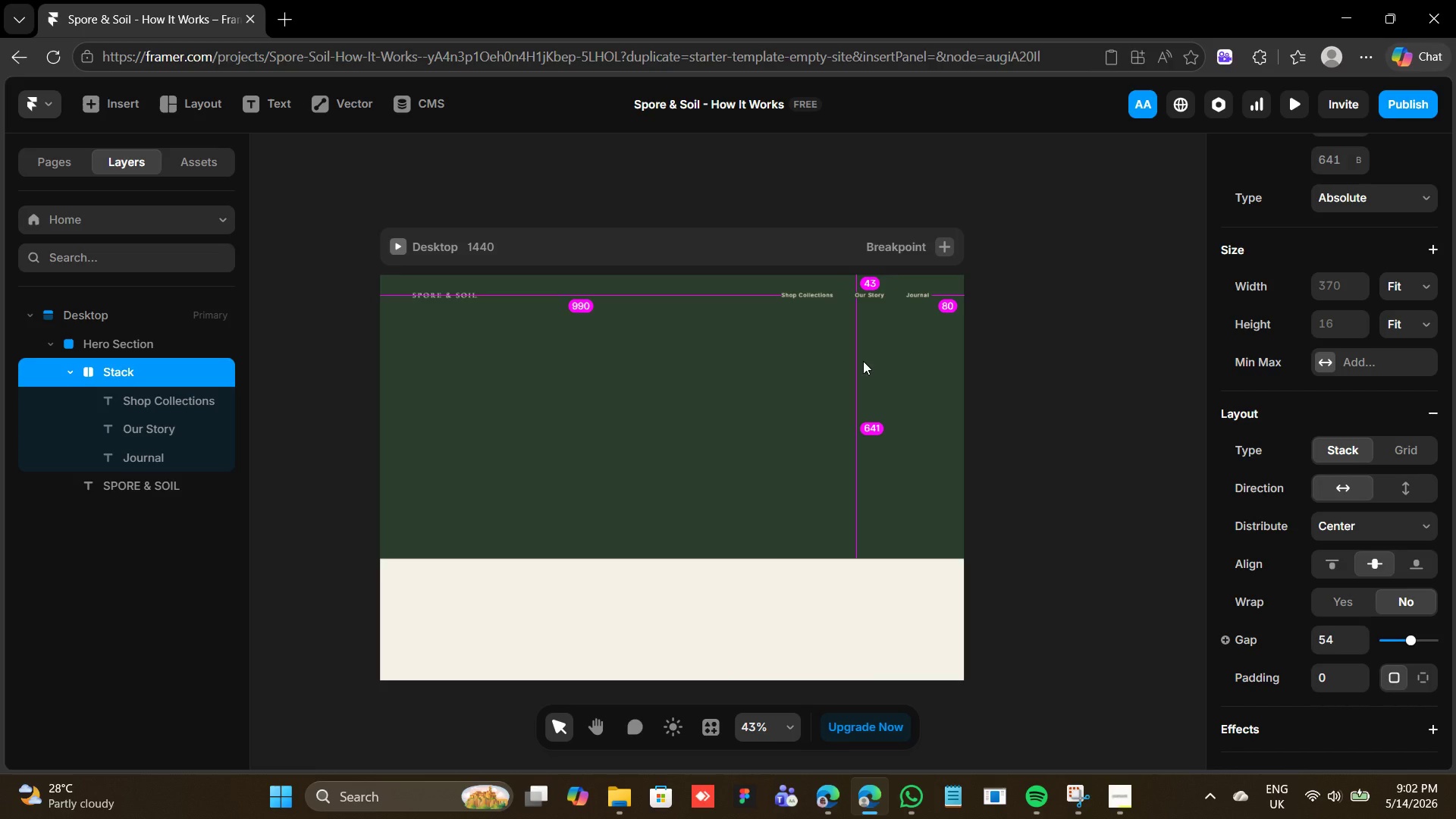 
key(Alt+ArrowUp)
 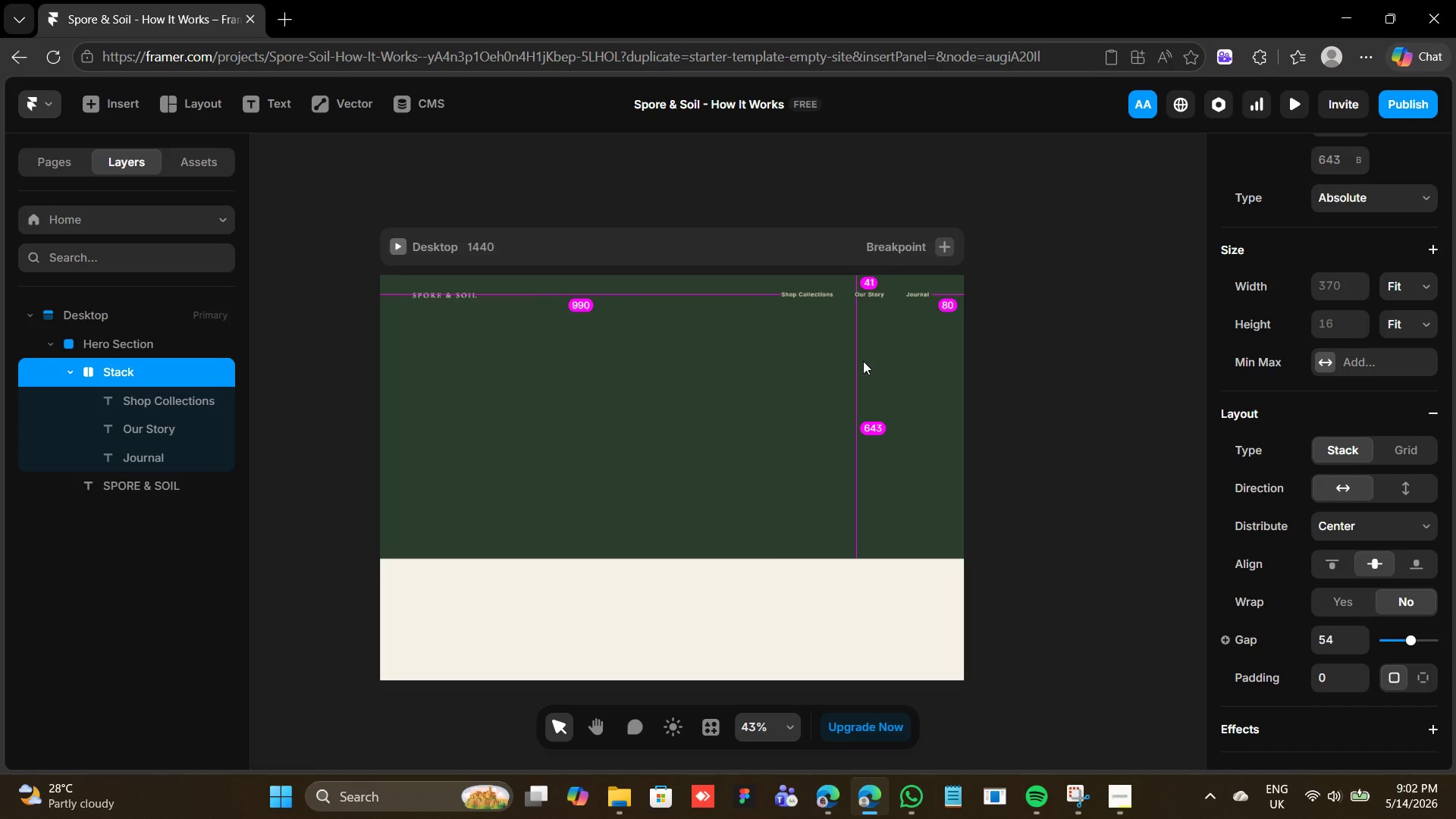 
key(Alt+ArrowUp)
 